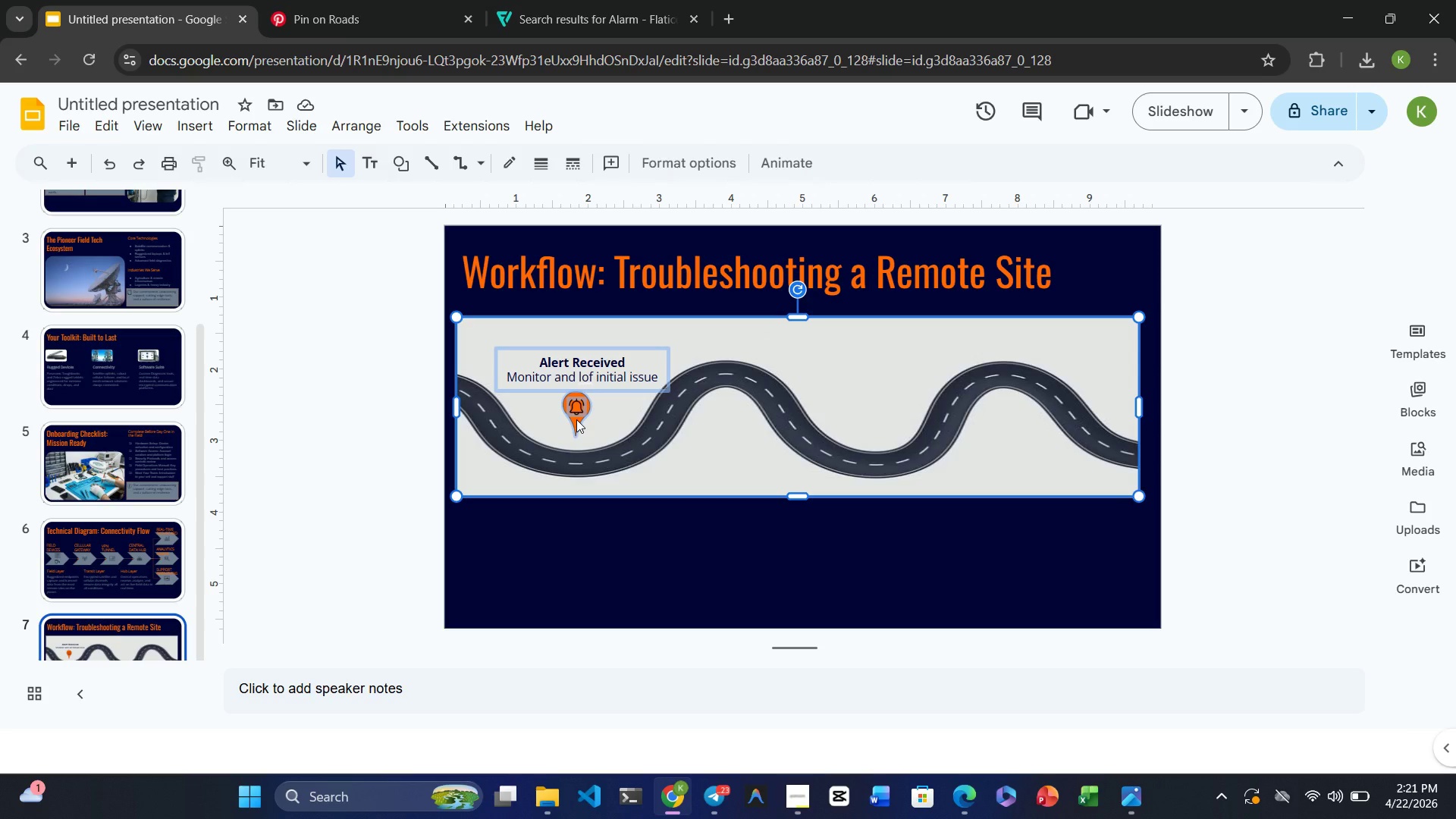 
hold_key(key=ControlRight, duration=1.01)
 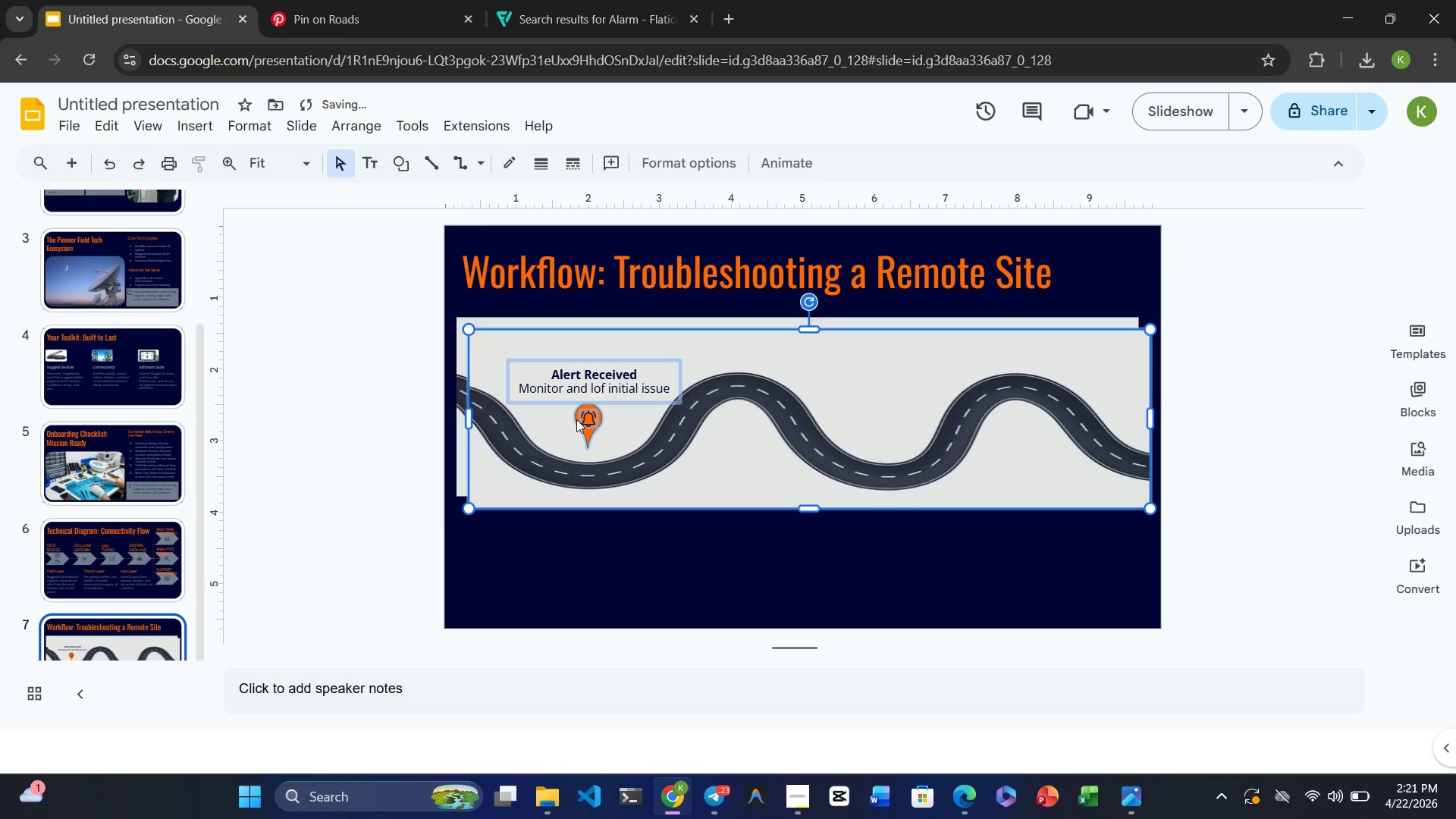 
hold_key(key=V, duration=11.72)
 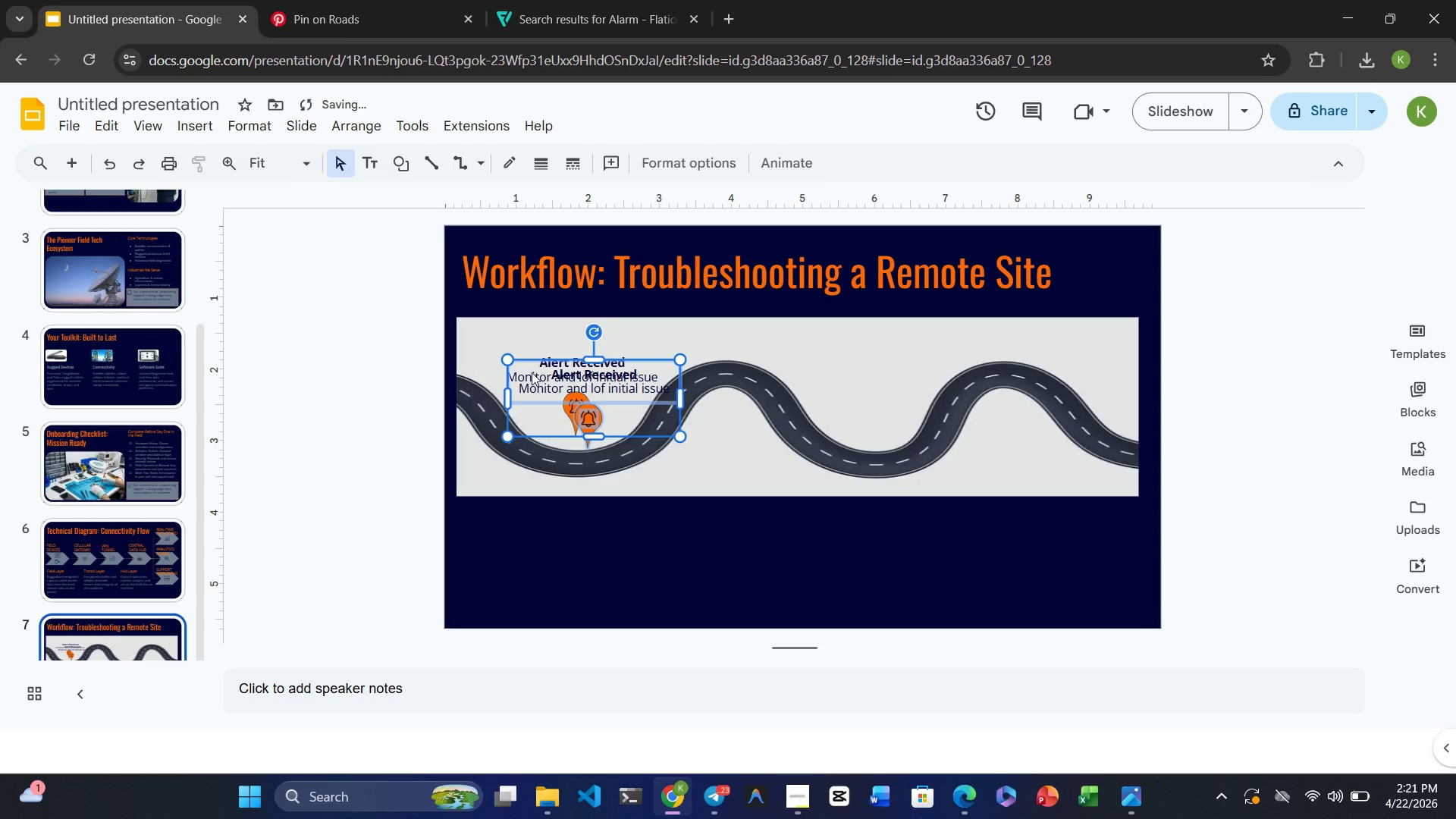 
key(Control+Z)
 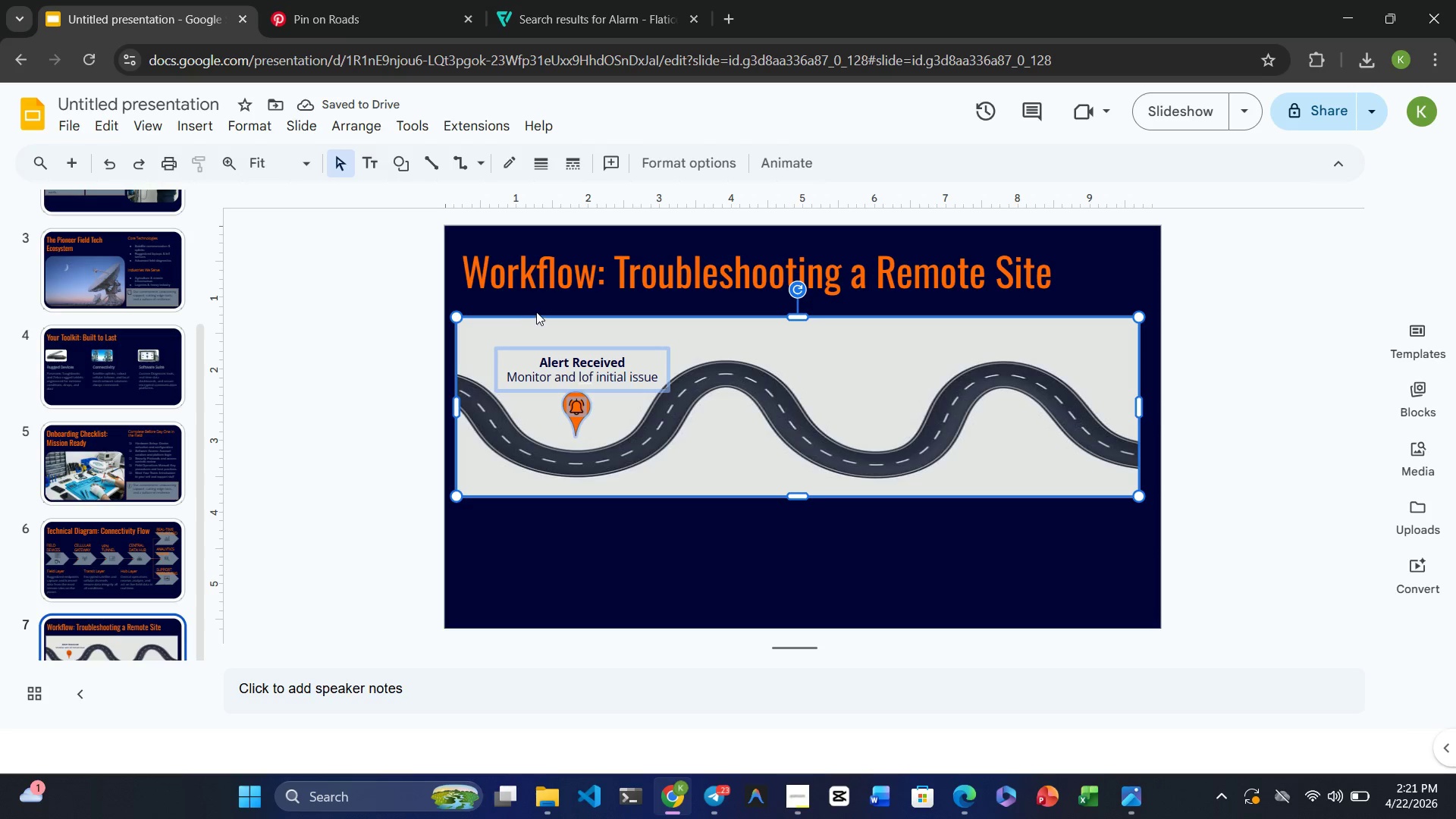 
left_click([731, 603])
 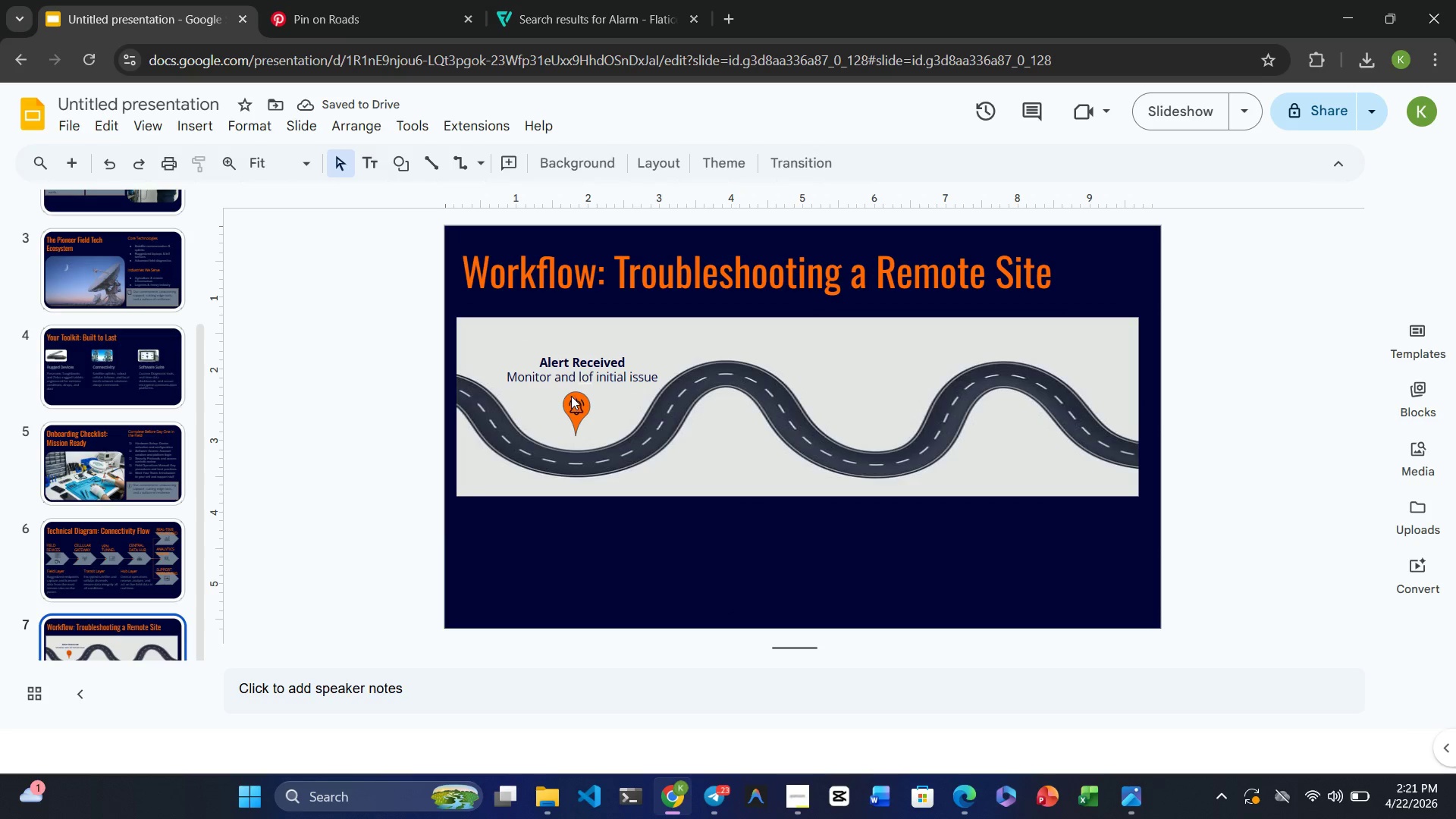 
left_click([571, 396])
 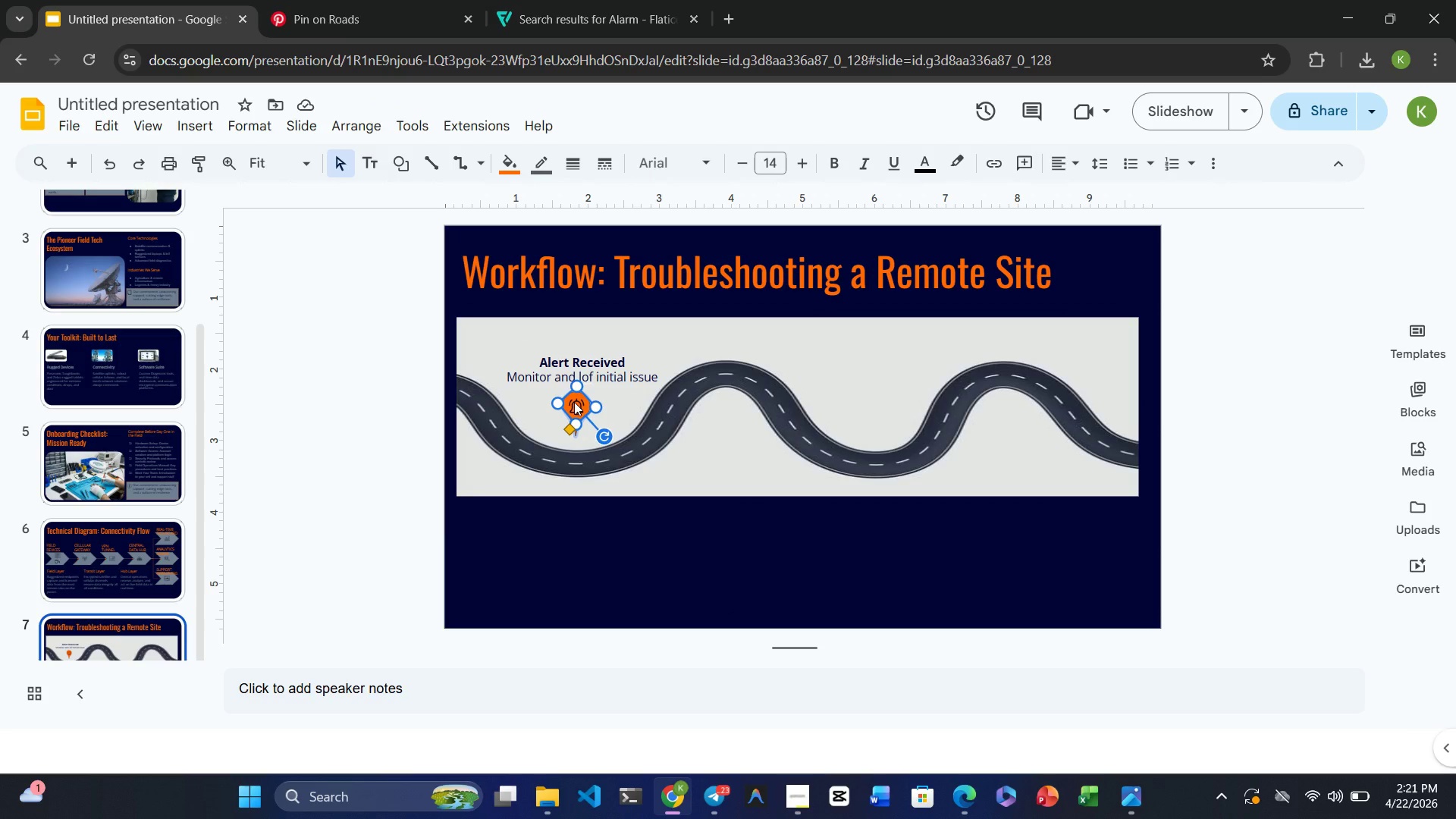 
left_click([574, 402])
 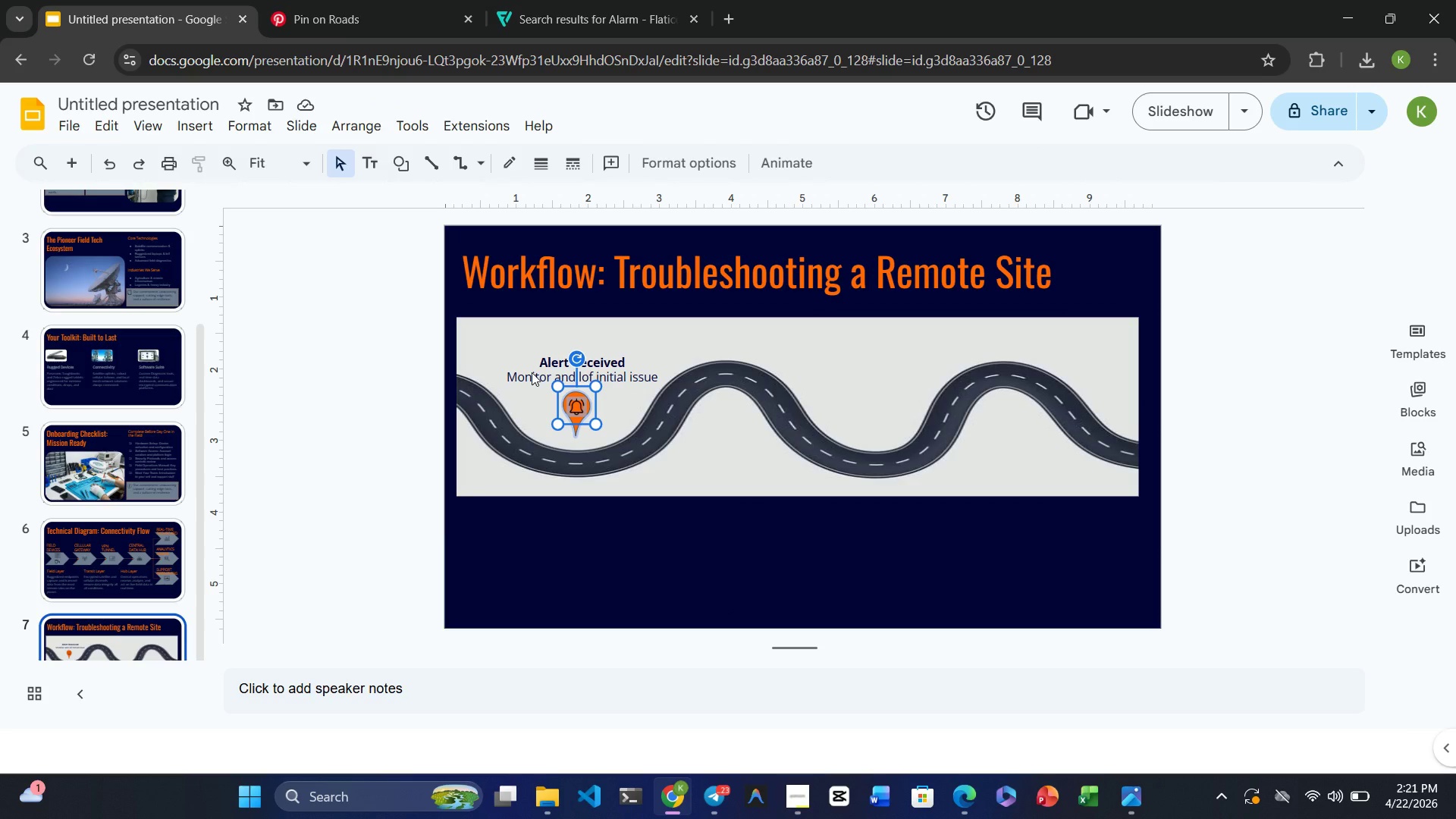 
left_click([532, 372])
 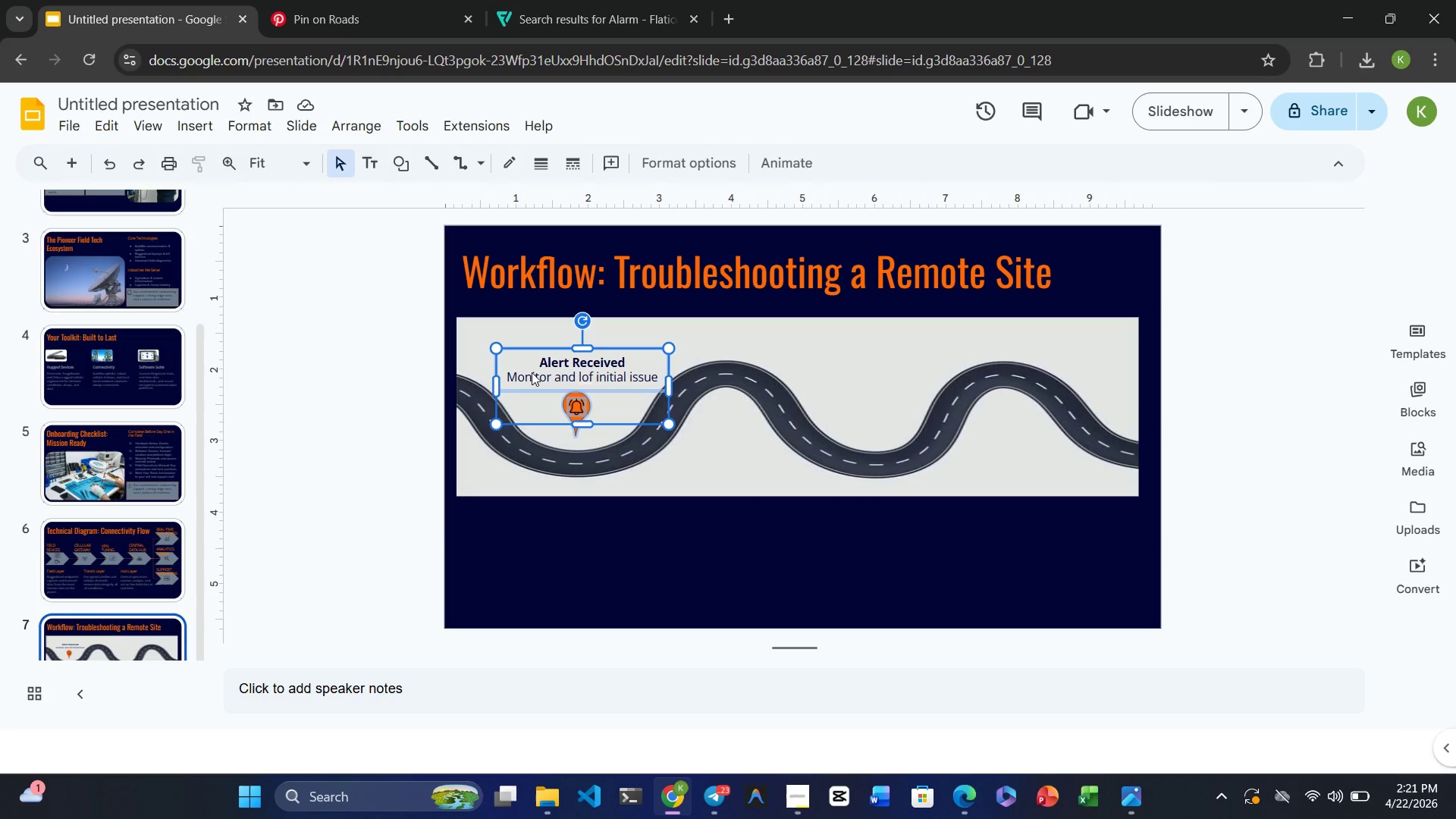 
key(Control+C)
 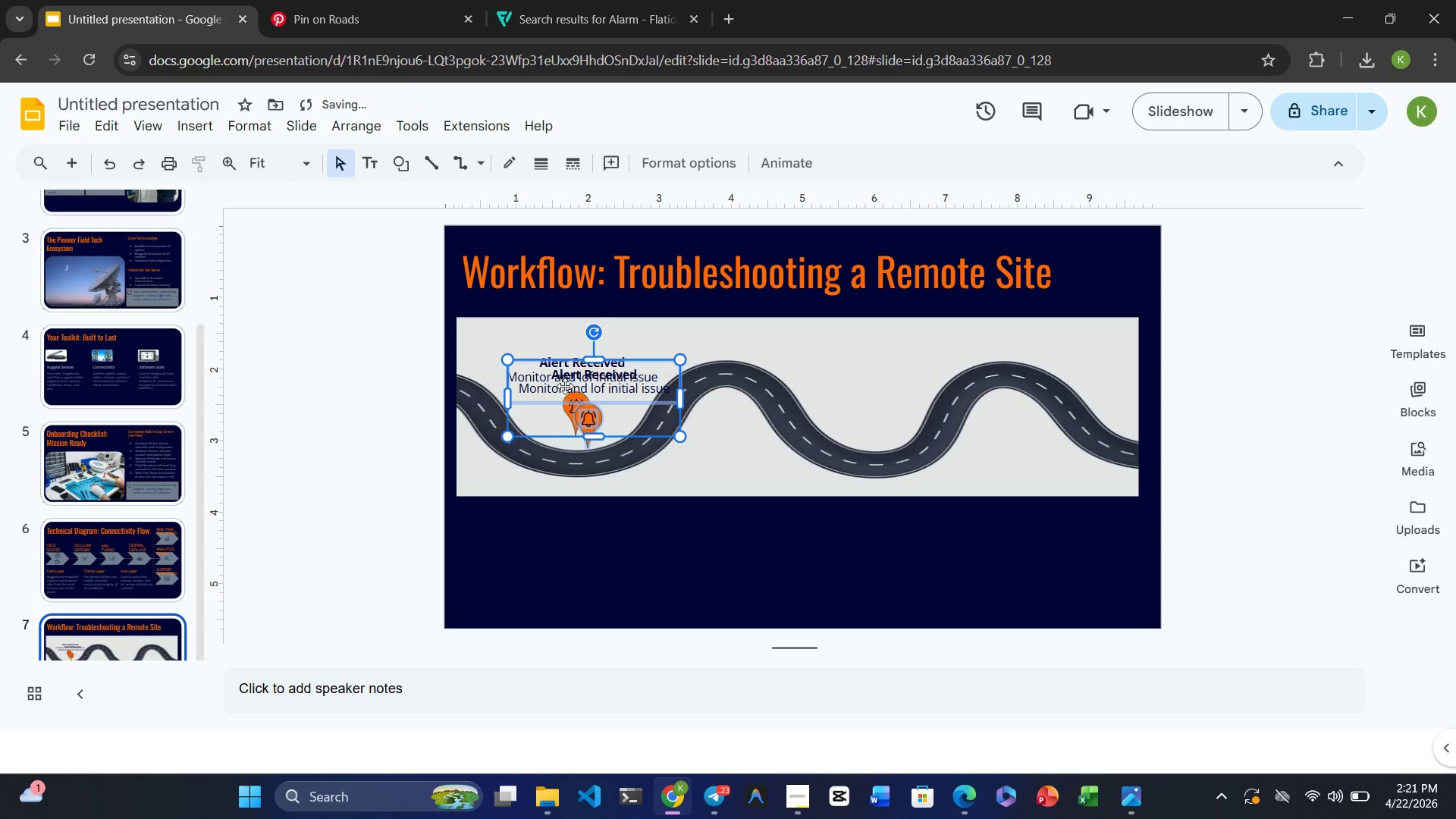 
left_click_drag(start_coordinate=[582, 391], to_coordinate=[864, 377])
 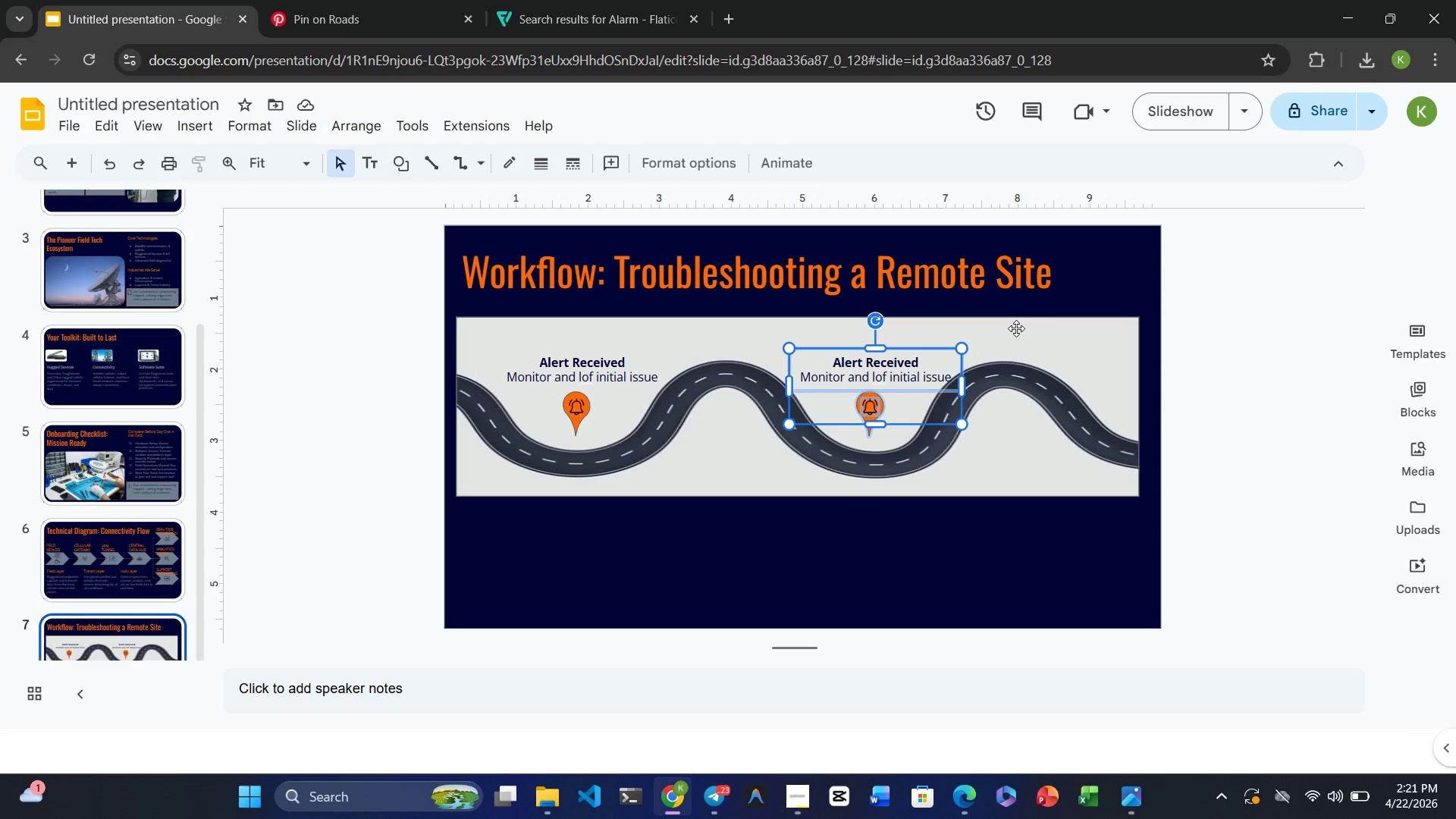 
wait(12.25)
 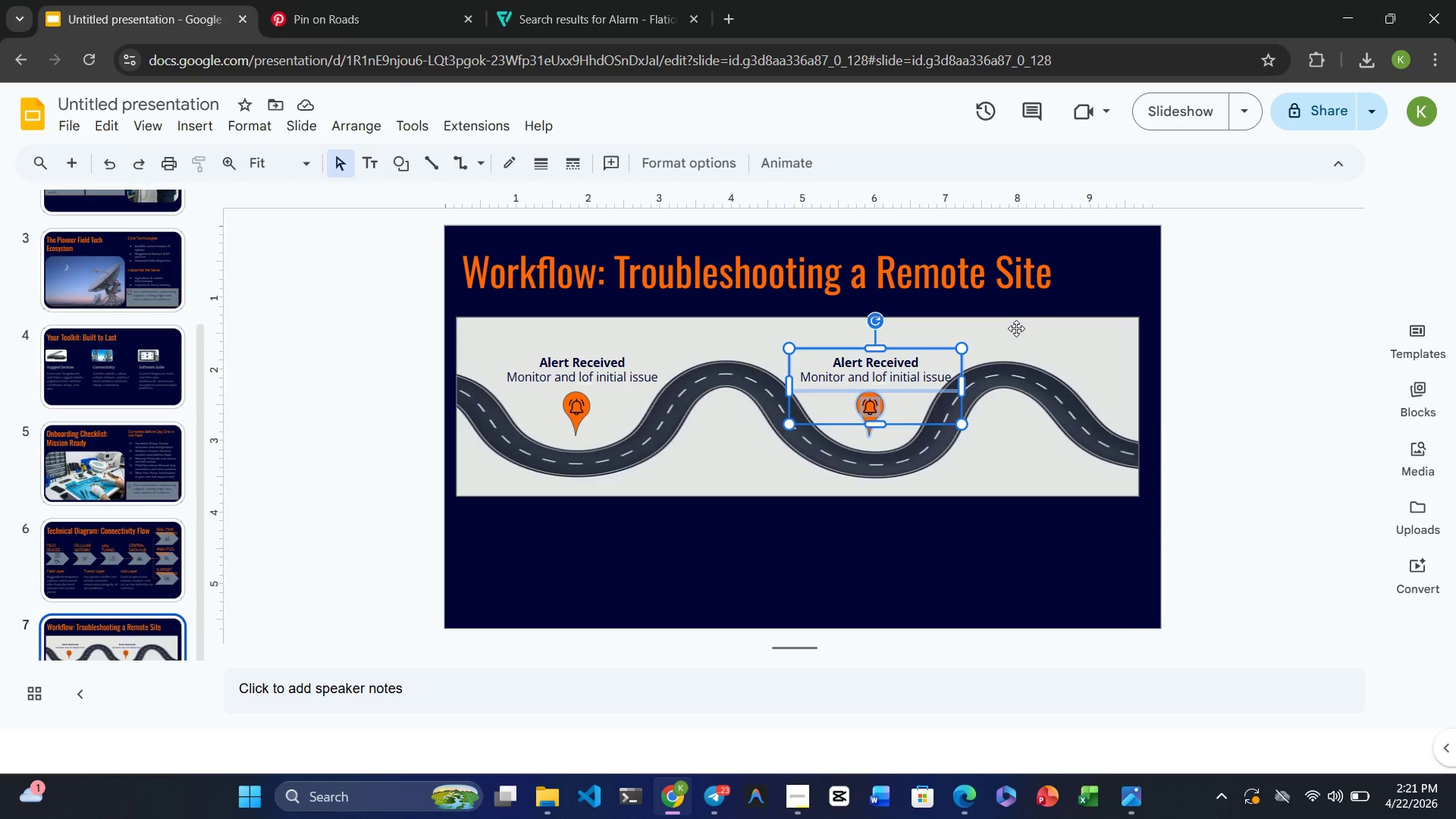 
left_click([1094, 325])
 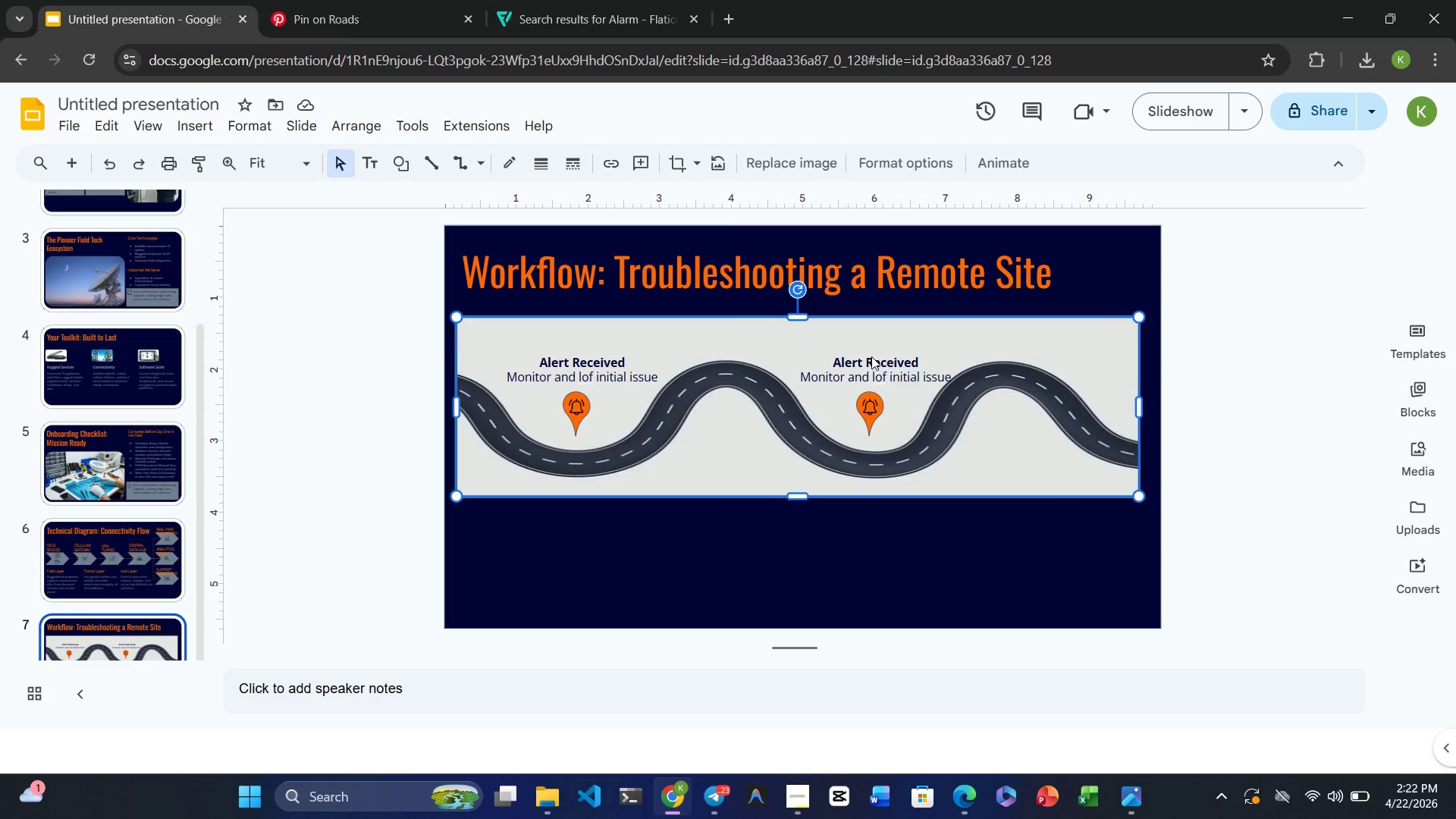 
double_click([871, 356])
 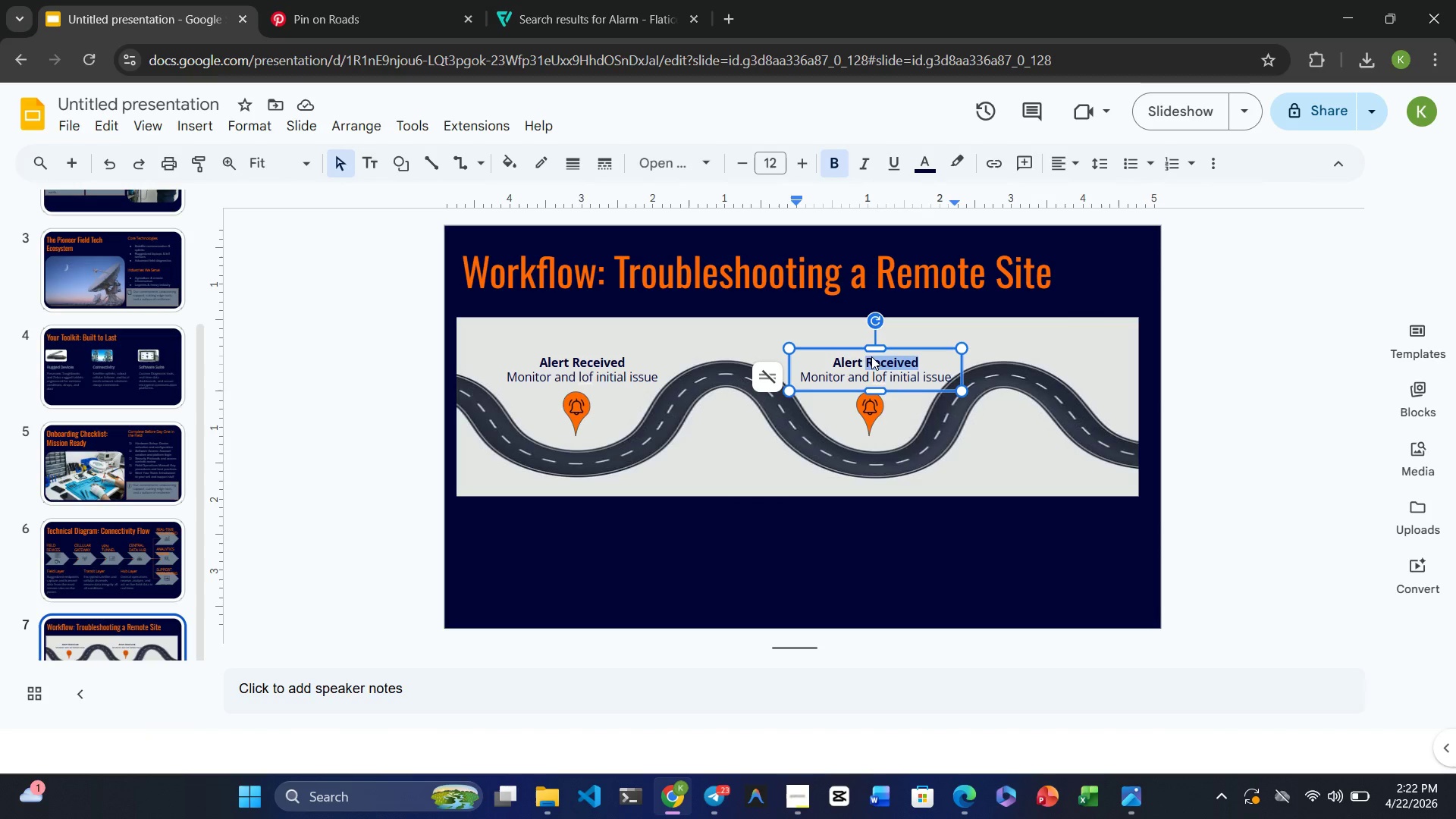 
triple_click([871, 356])
 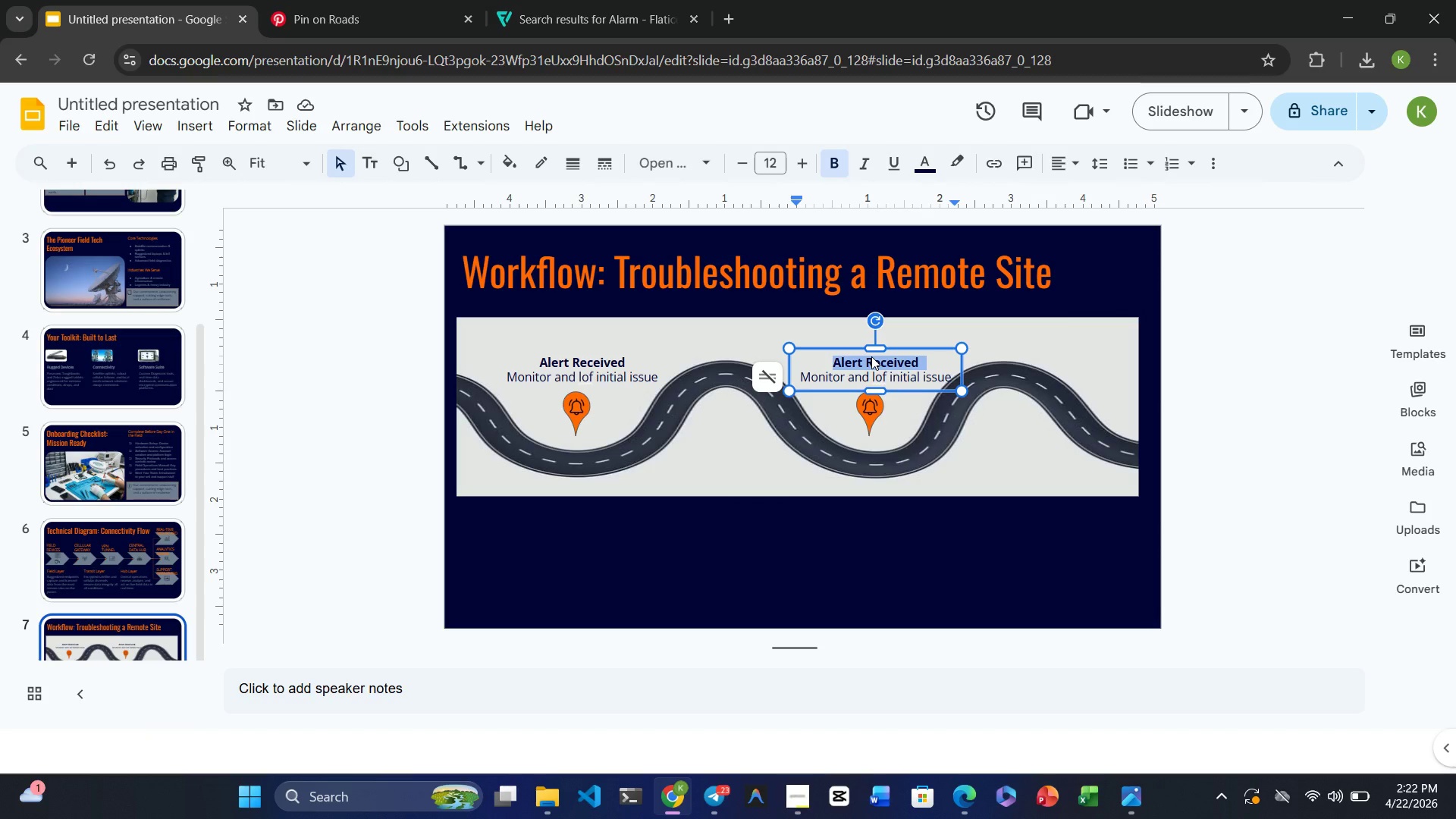 
type(Technia)
key(Backspace)
type(cia n)
key(Backspace)
key(Backspace)
type(n Dispa)
 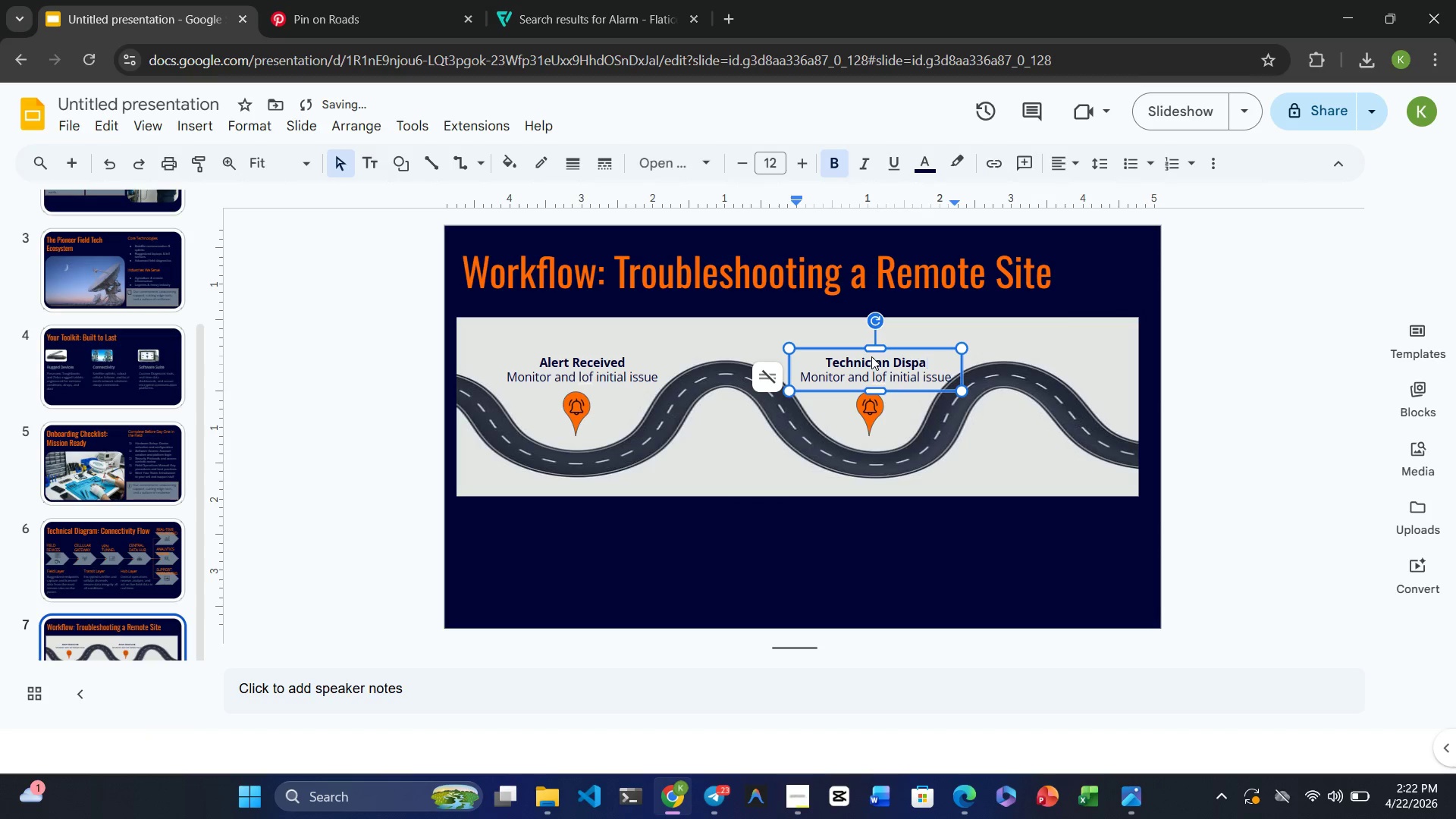 
type(tched)
 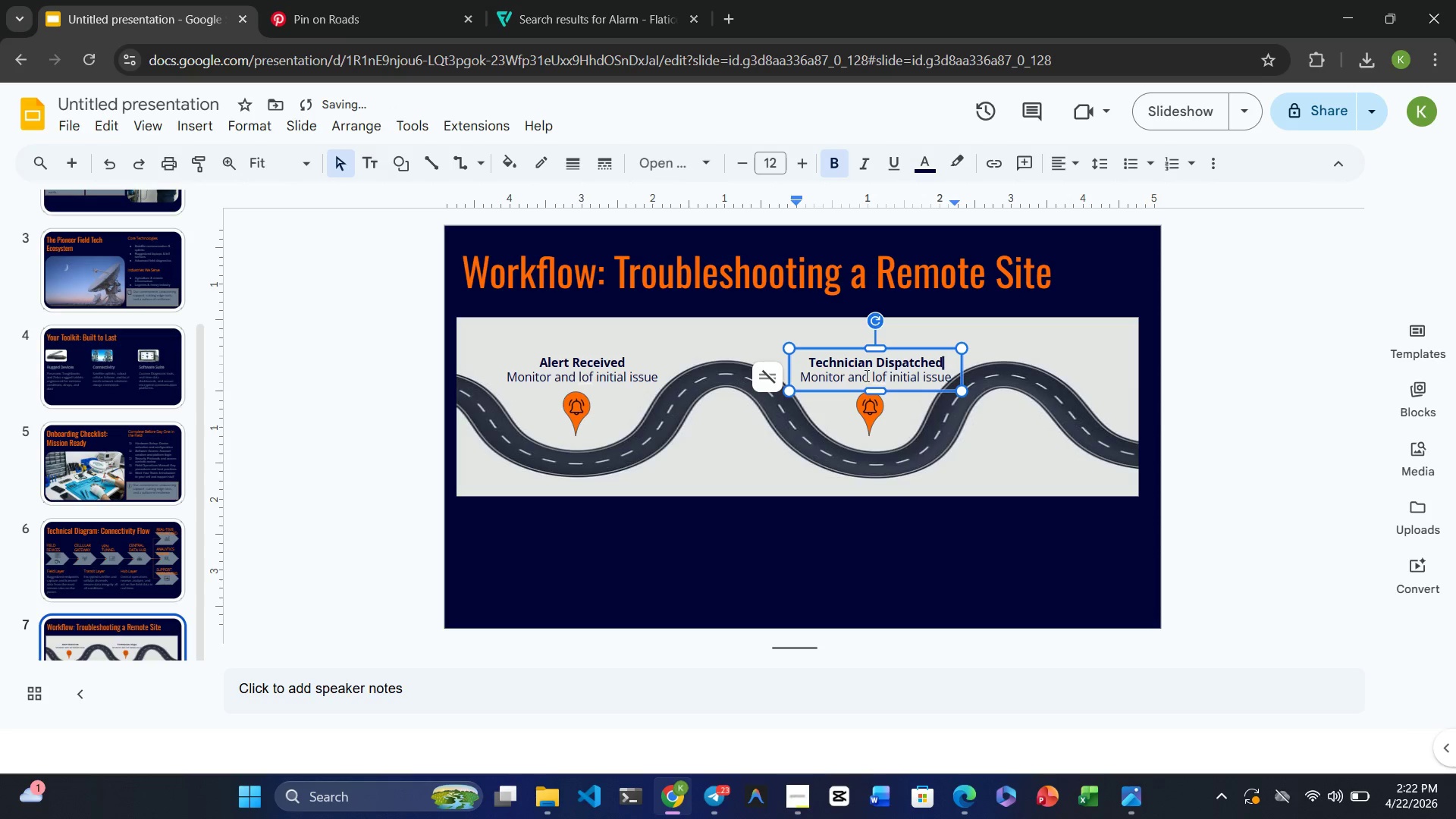 
double_click([865, 375])
 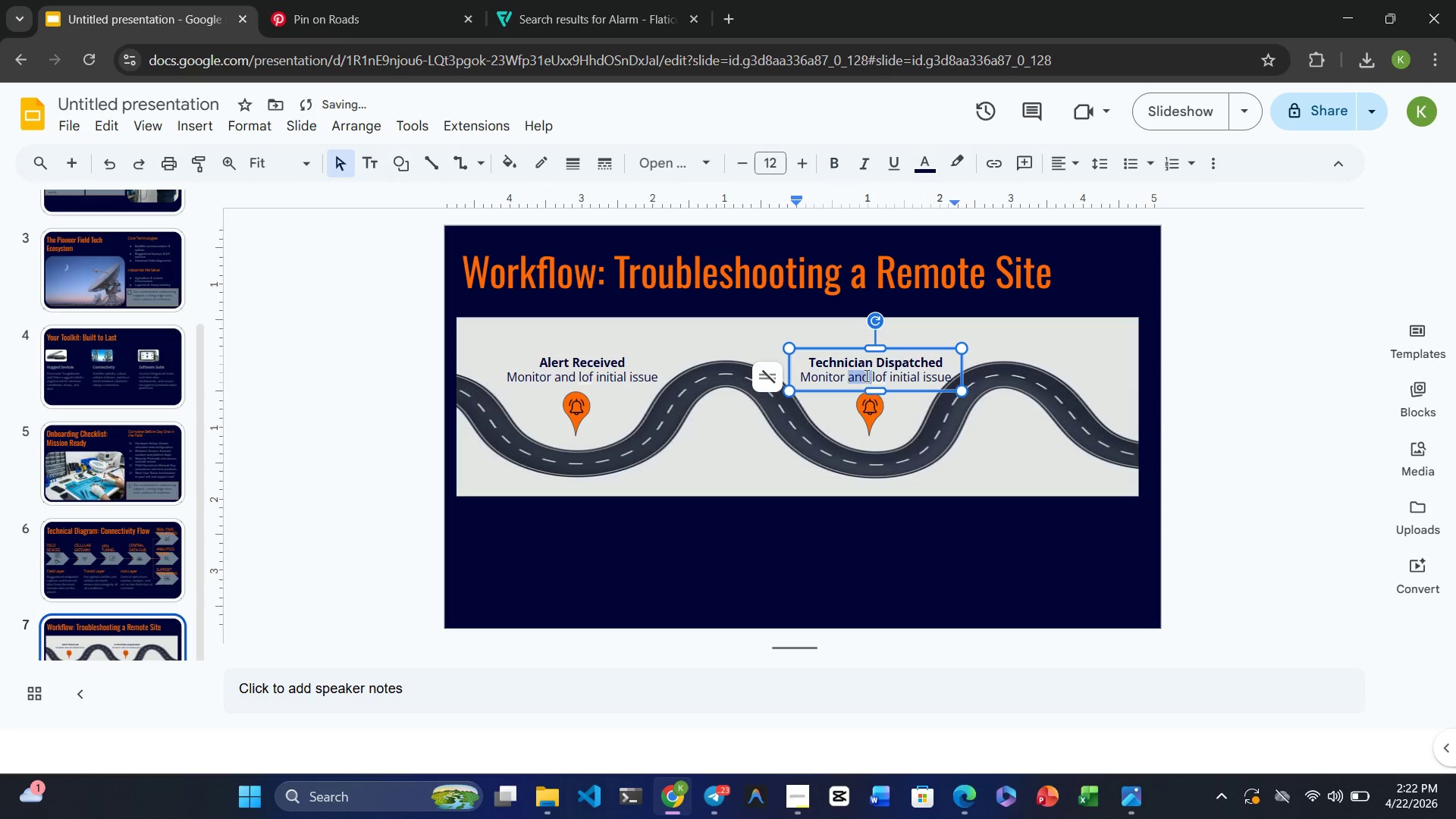 
triple_click([865, 375])
 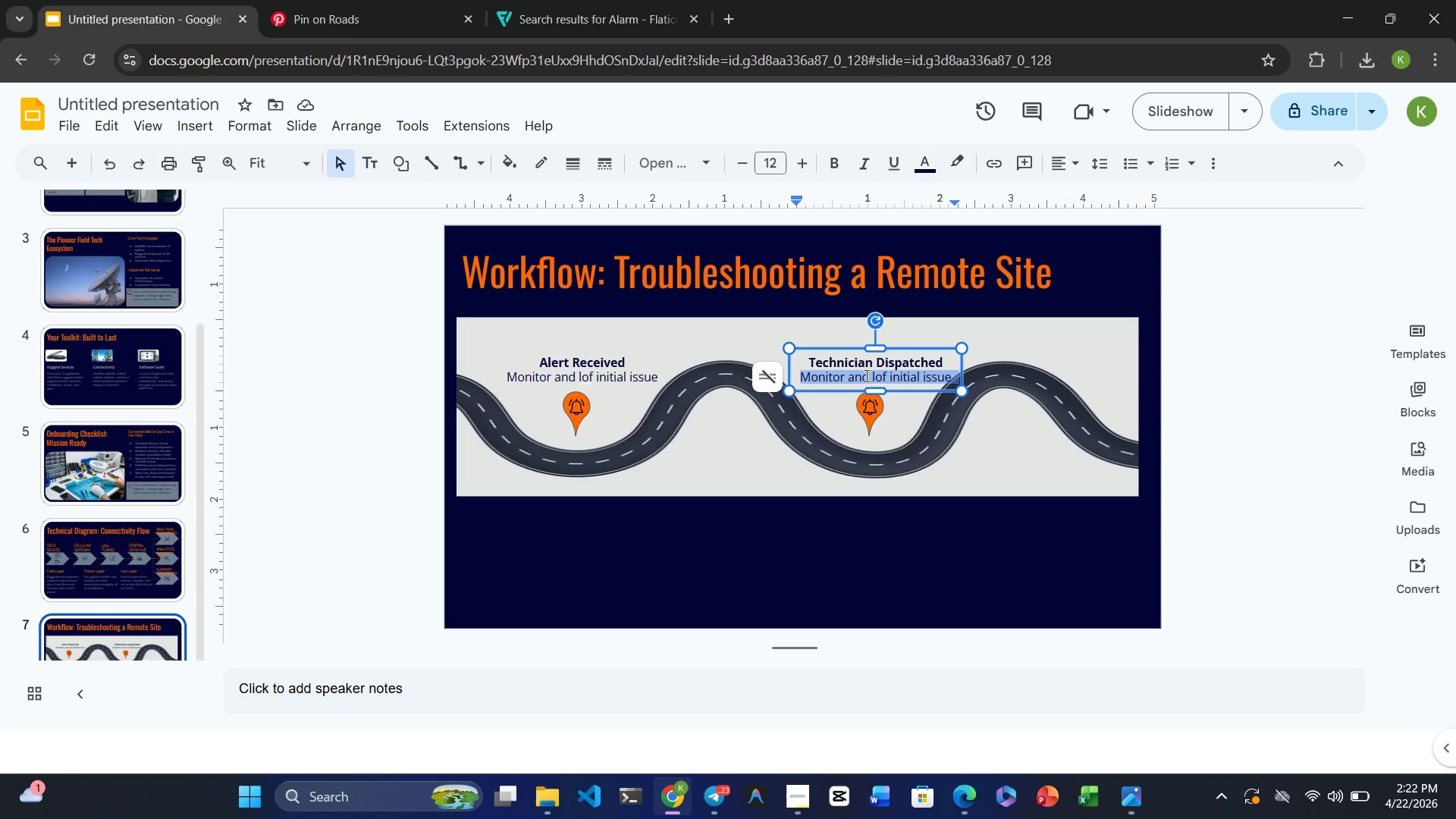 
wait(6.61)
 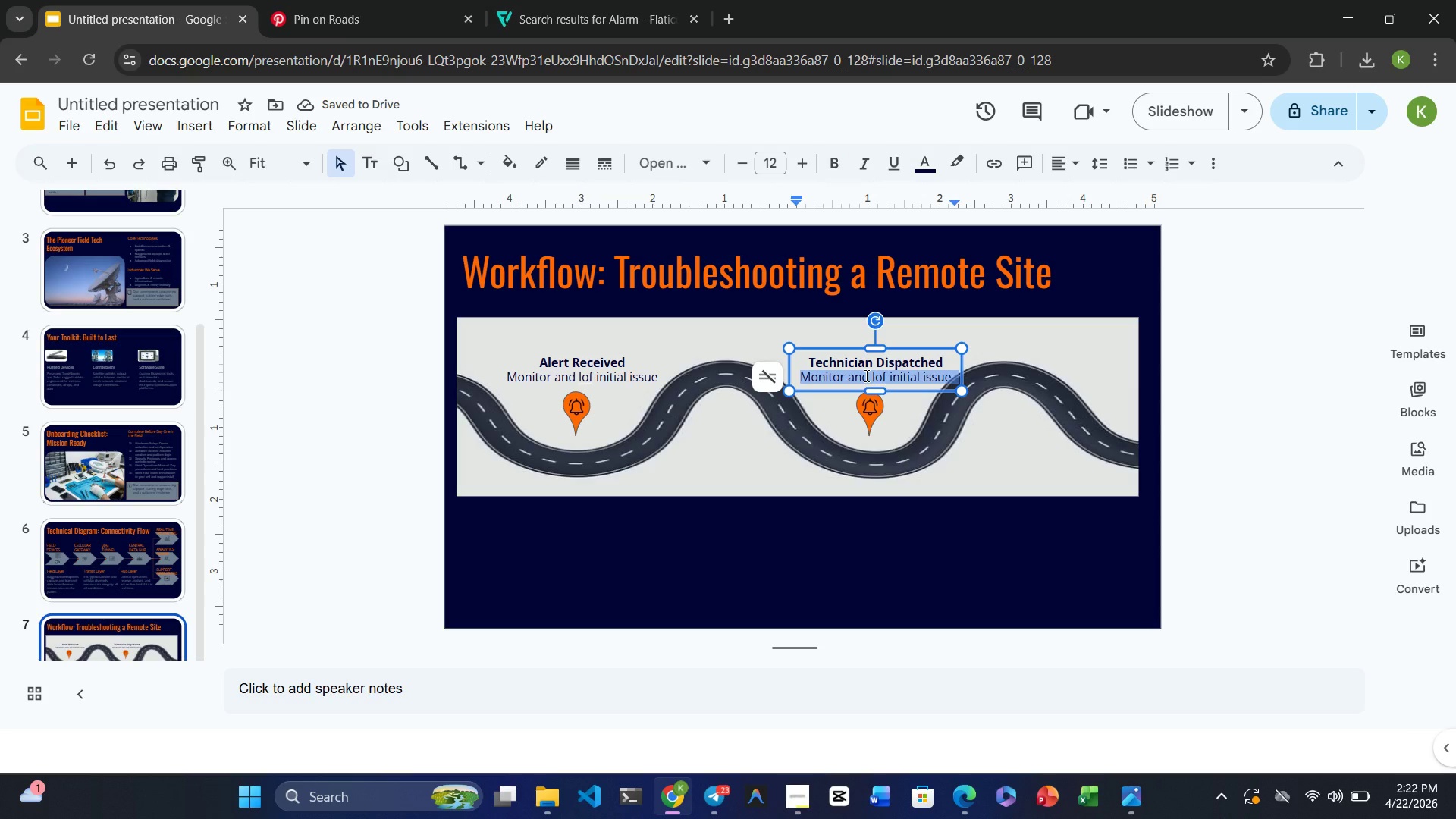 
type(Send )
 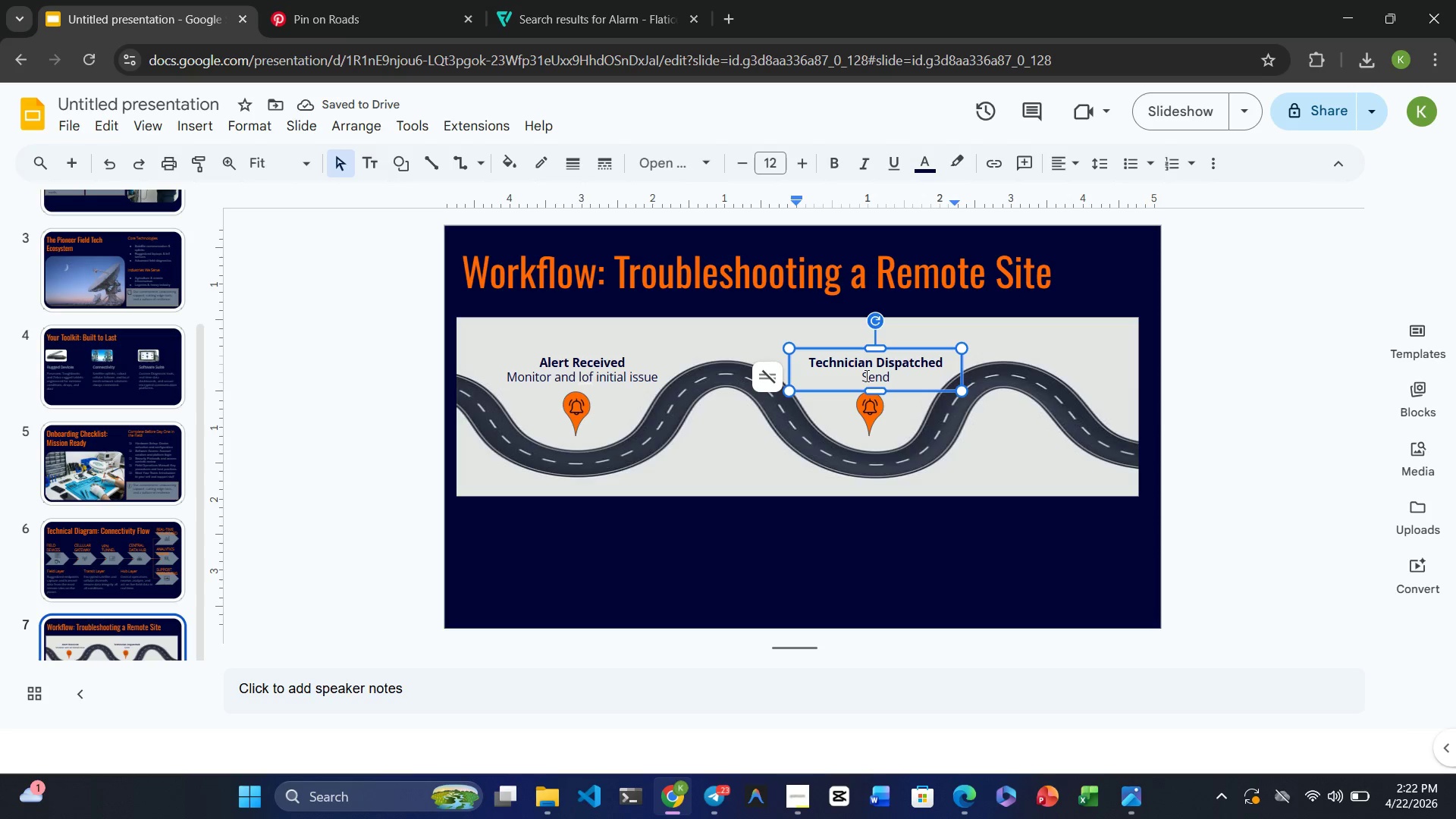 
wait(5.25)
 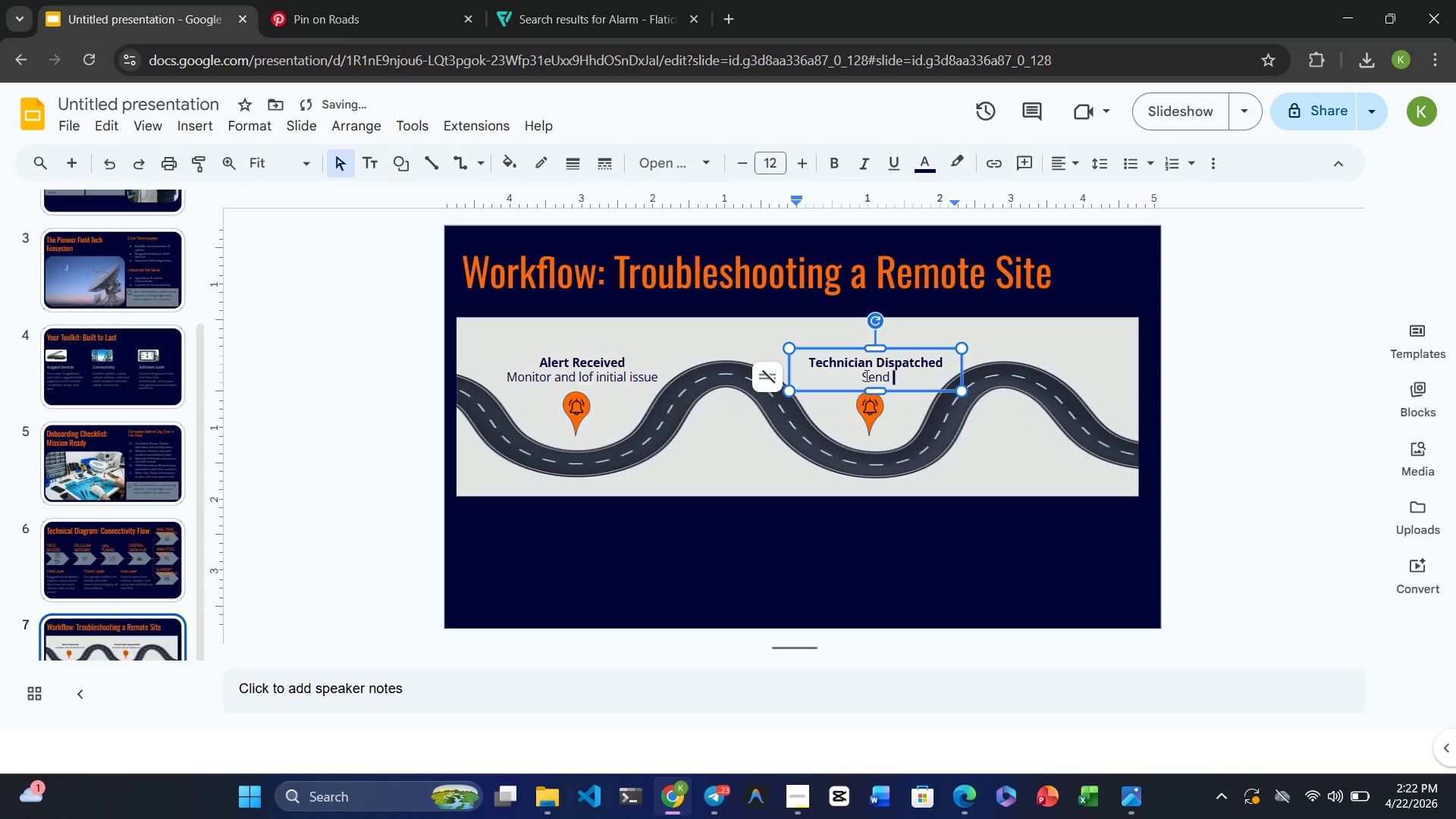 
type(field cerw )
key(Backspace)
key(Backspace)
key(Backspace)
key(Backspace)
type(rew with eta)
key(Backspace)
key(Backspace)
key(Backspace)
type(ETA)
 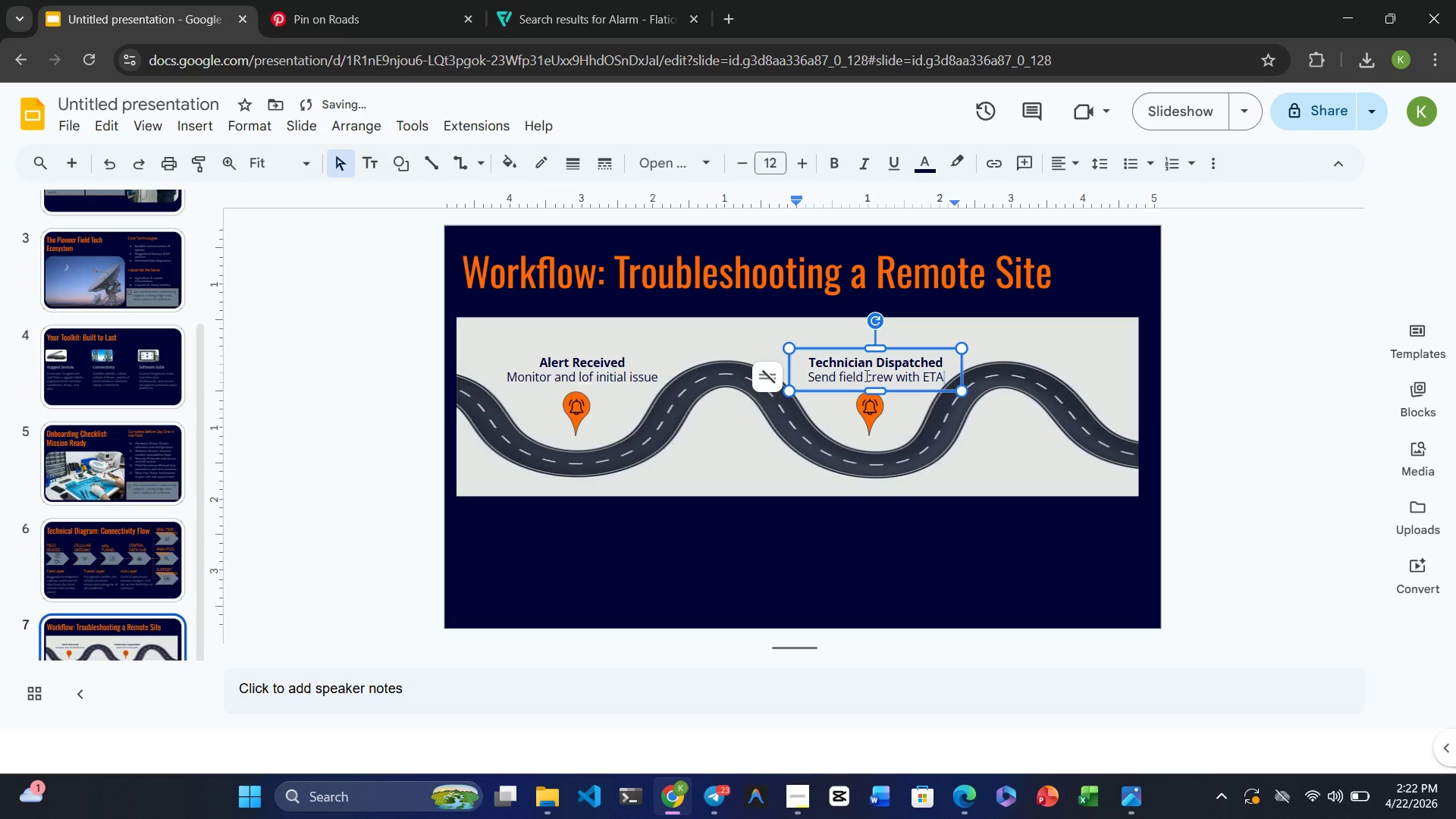 
left_click([1075, 334])
 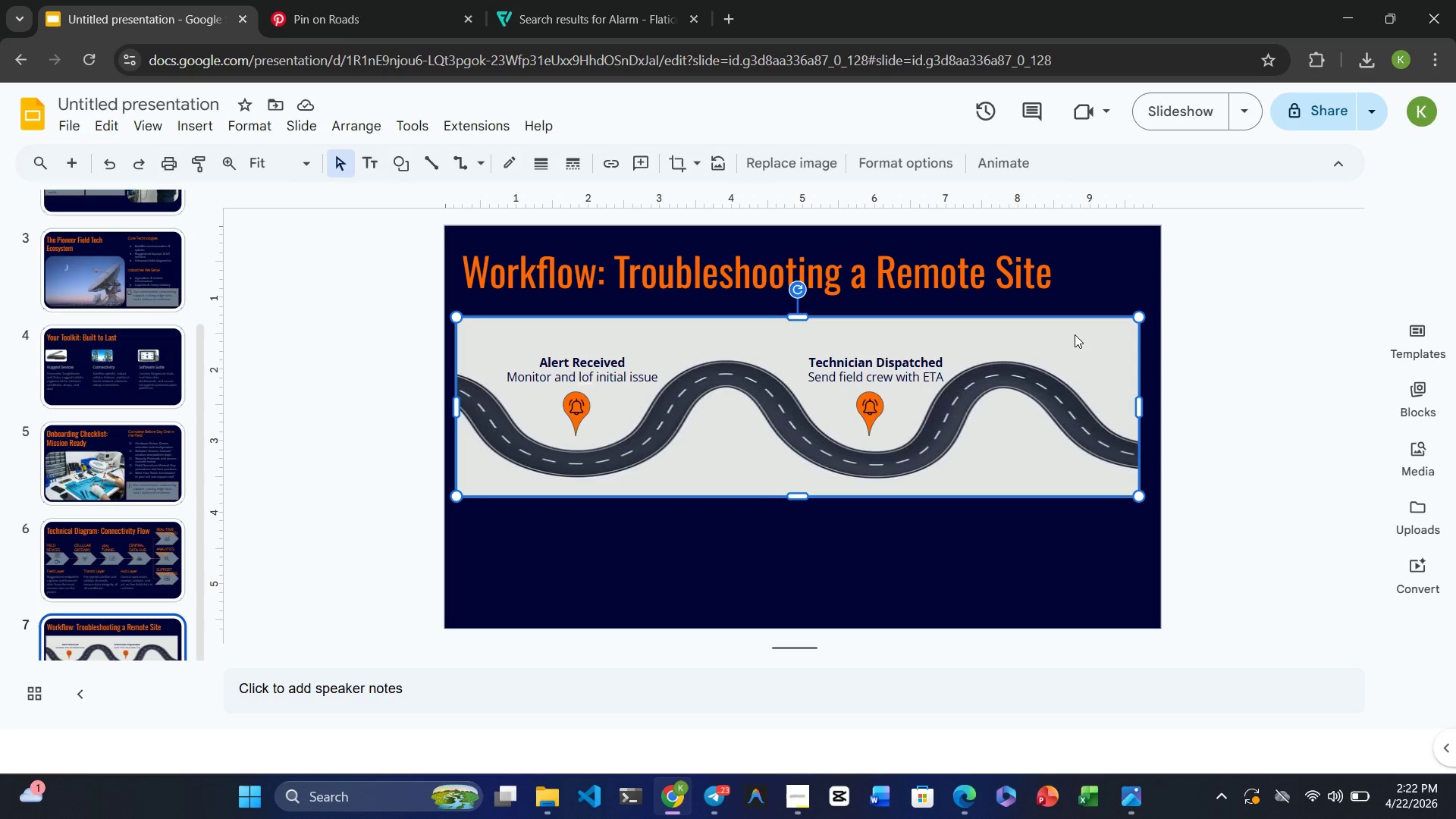 
wait(10.72)
 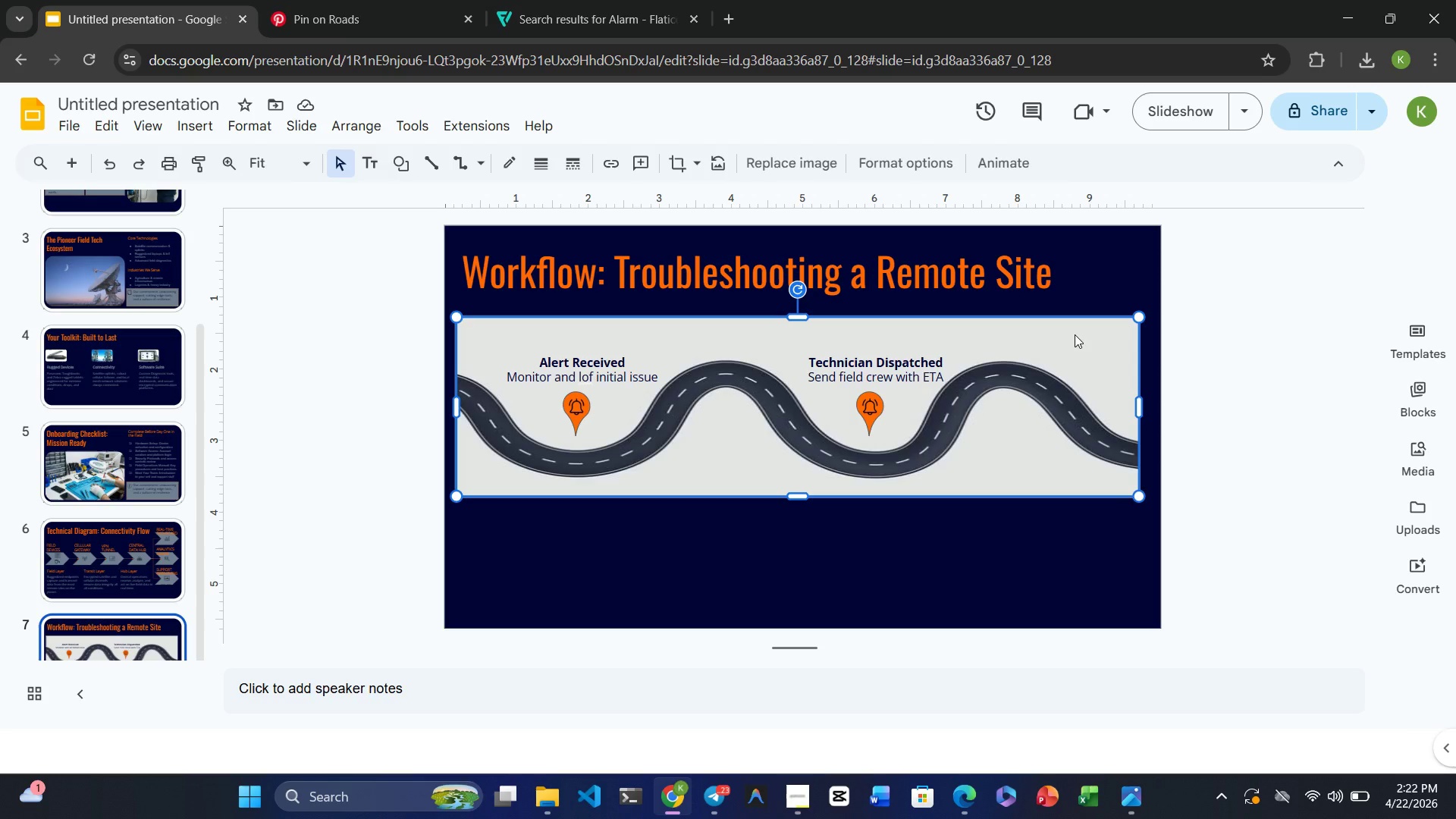 
left_click([549, 30])
 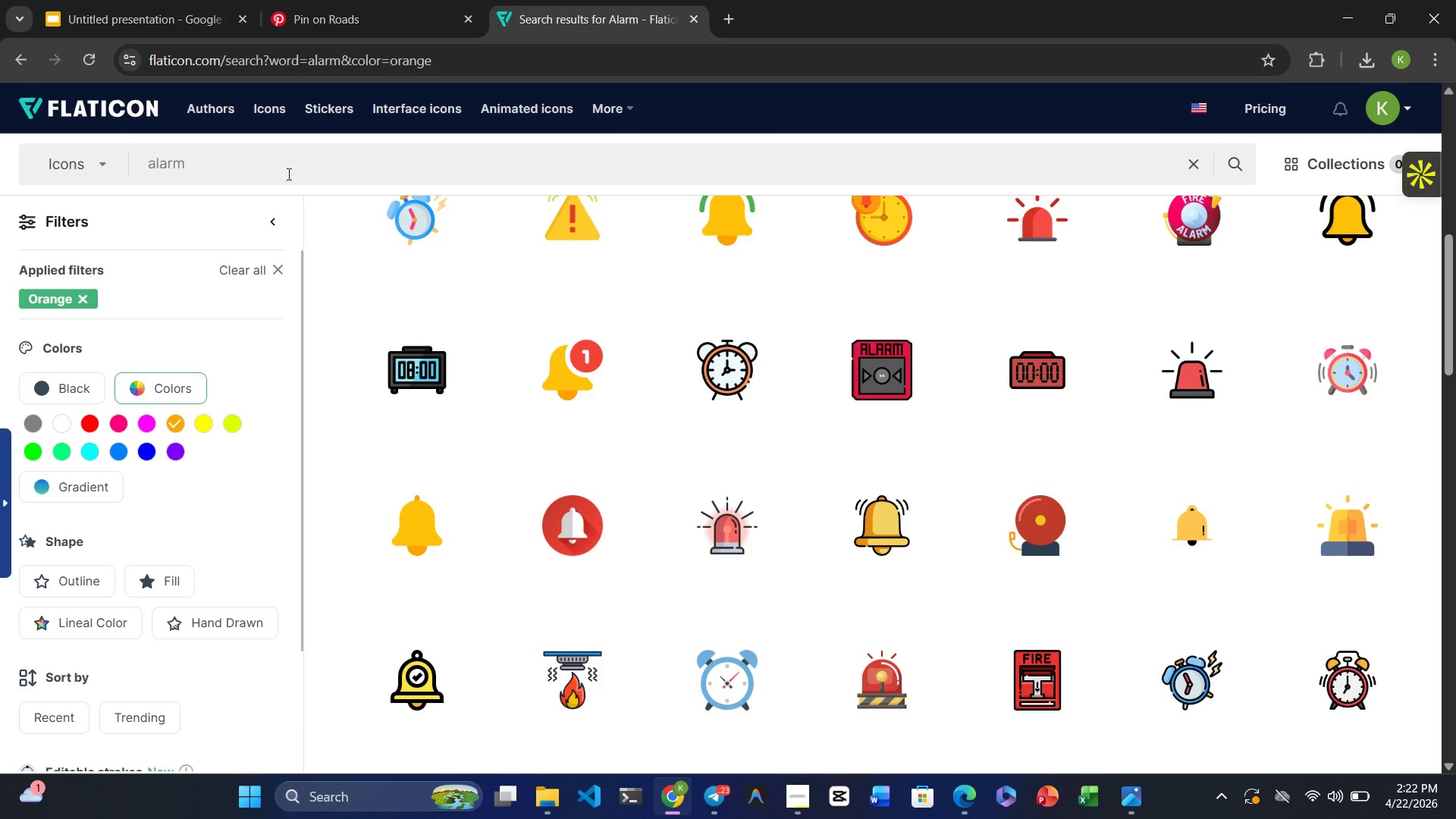 
double_click([237, 168])
 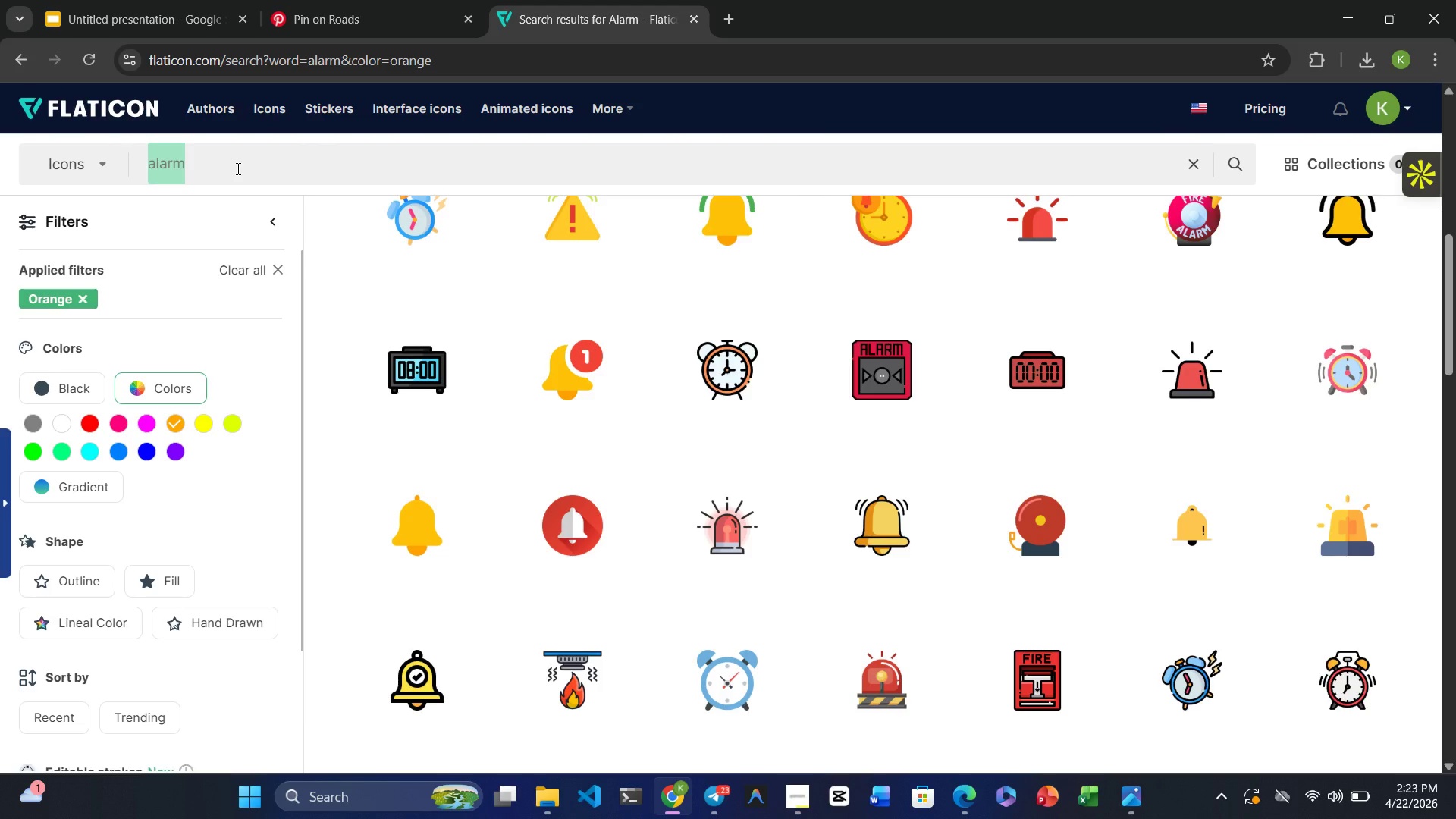 
type(truck)
 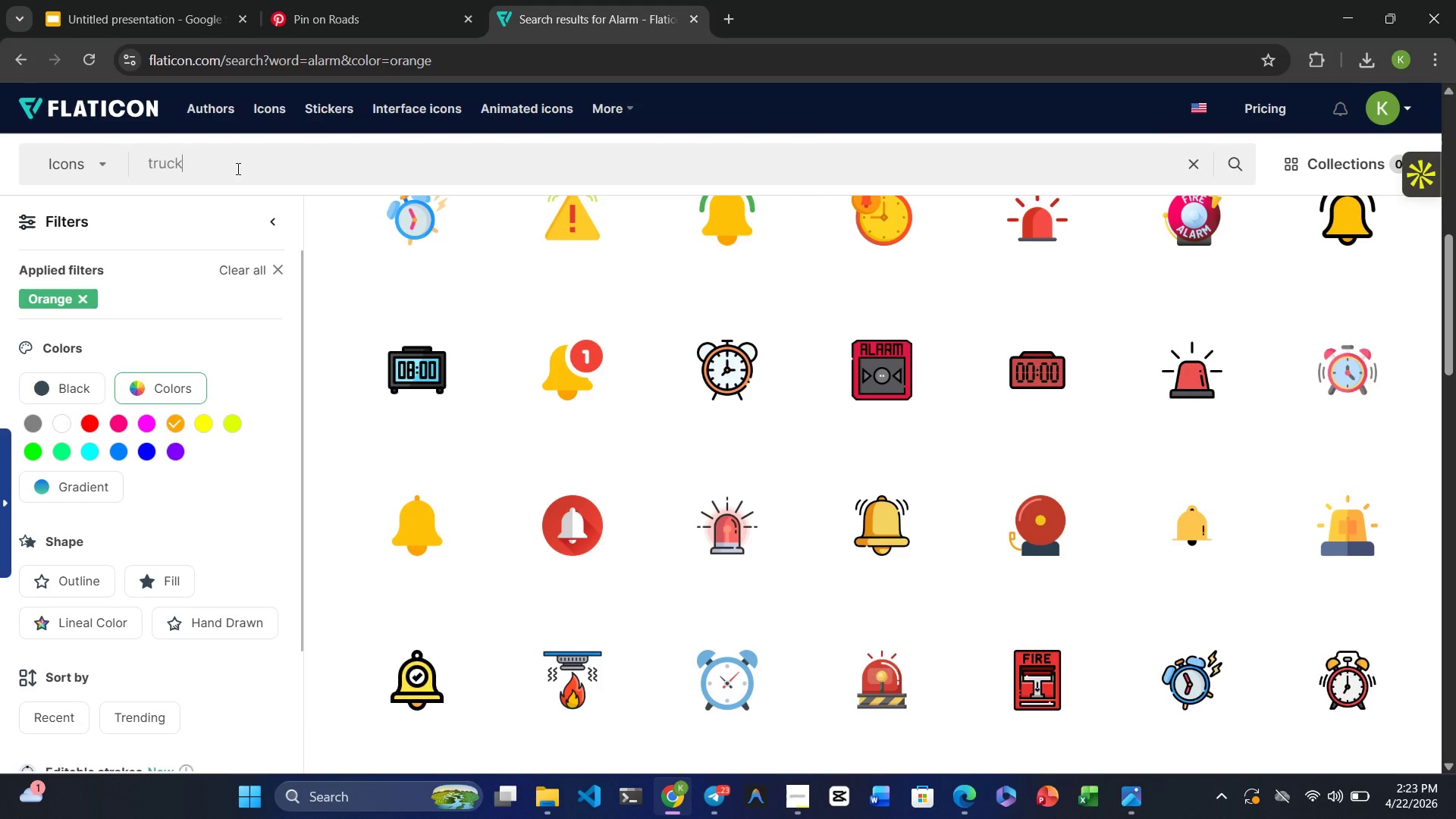 
key(Enter)
 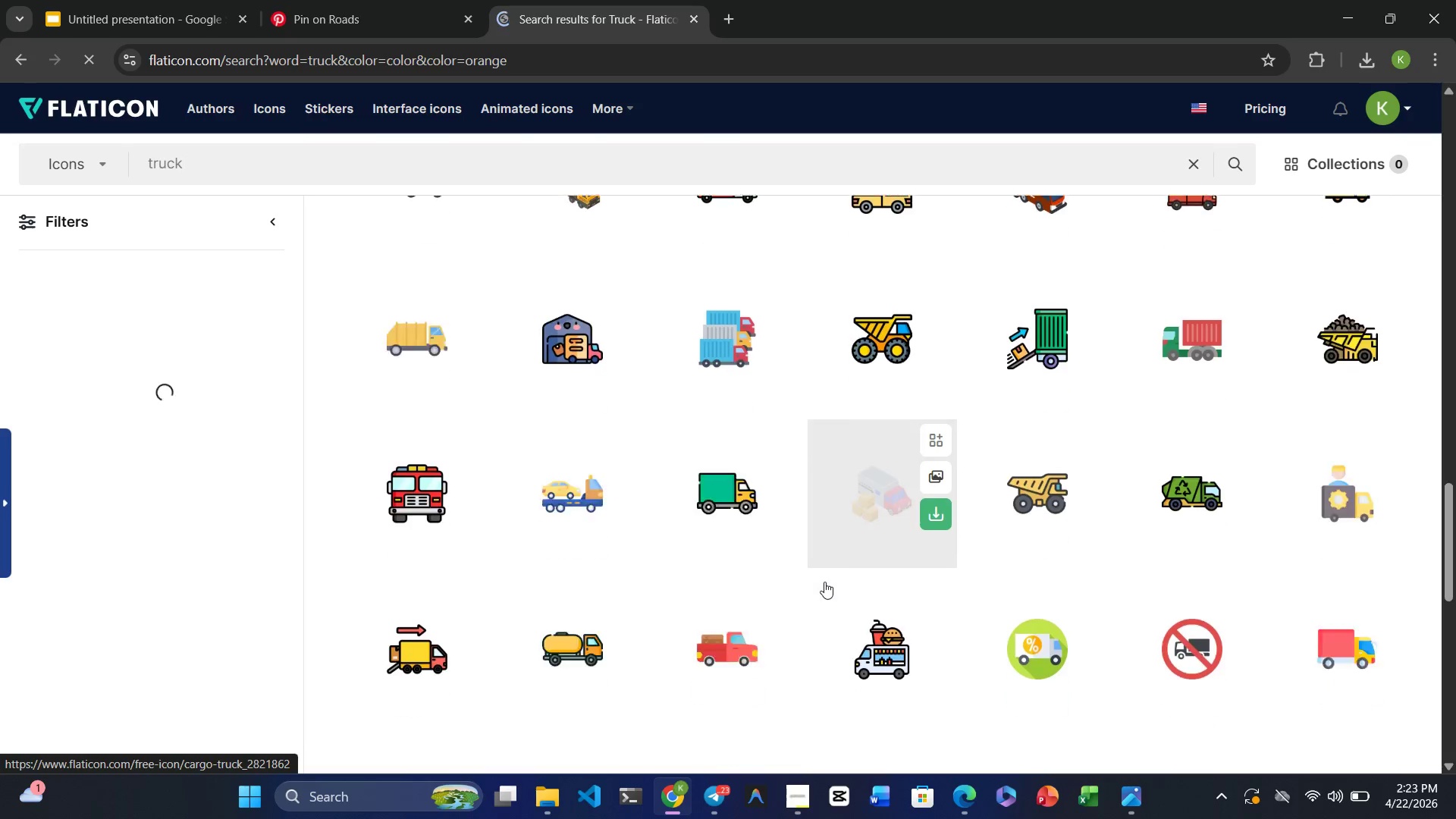 
wait(23.25)
 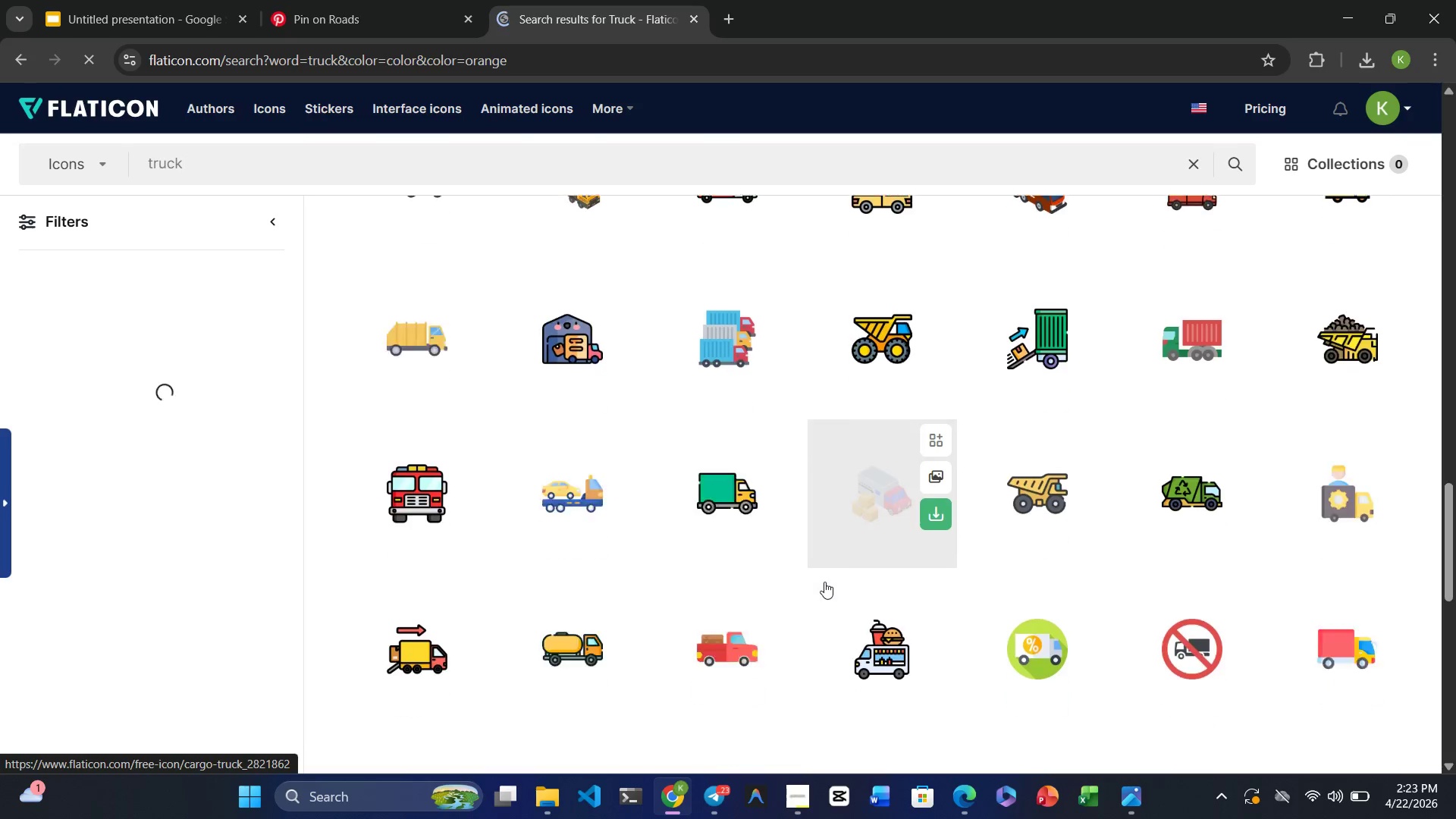 
left_click([65, 378])
 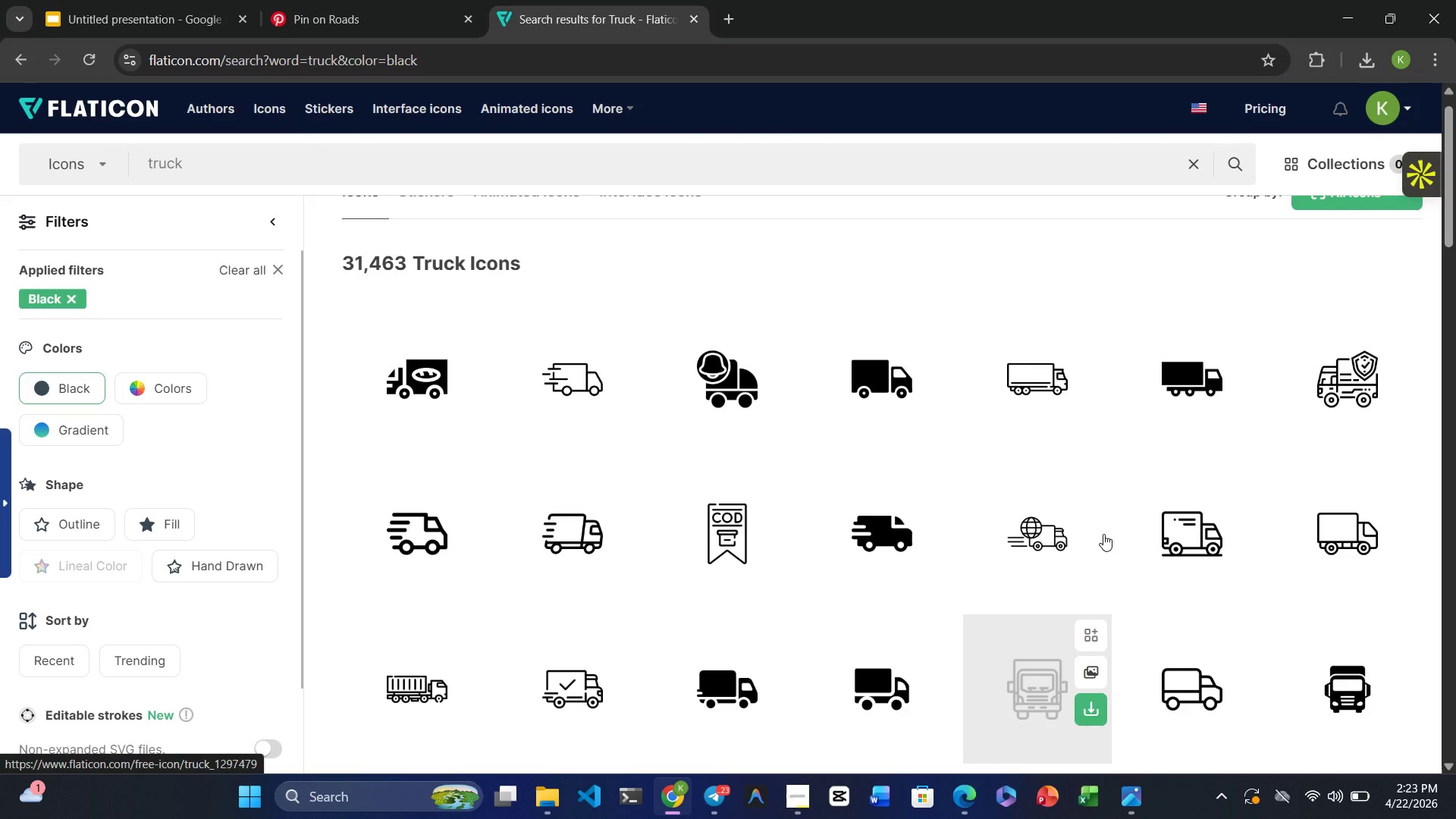 
wait(34.33)
 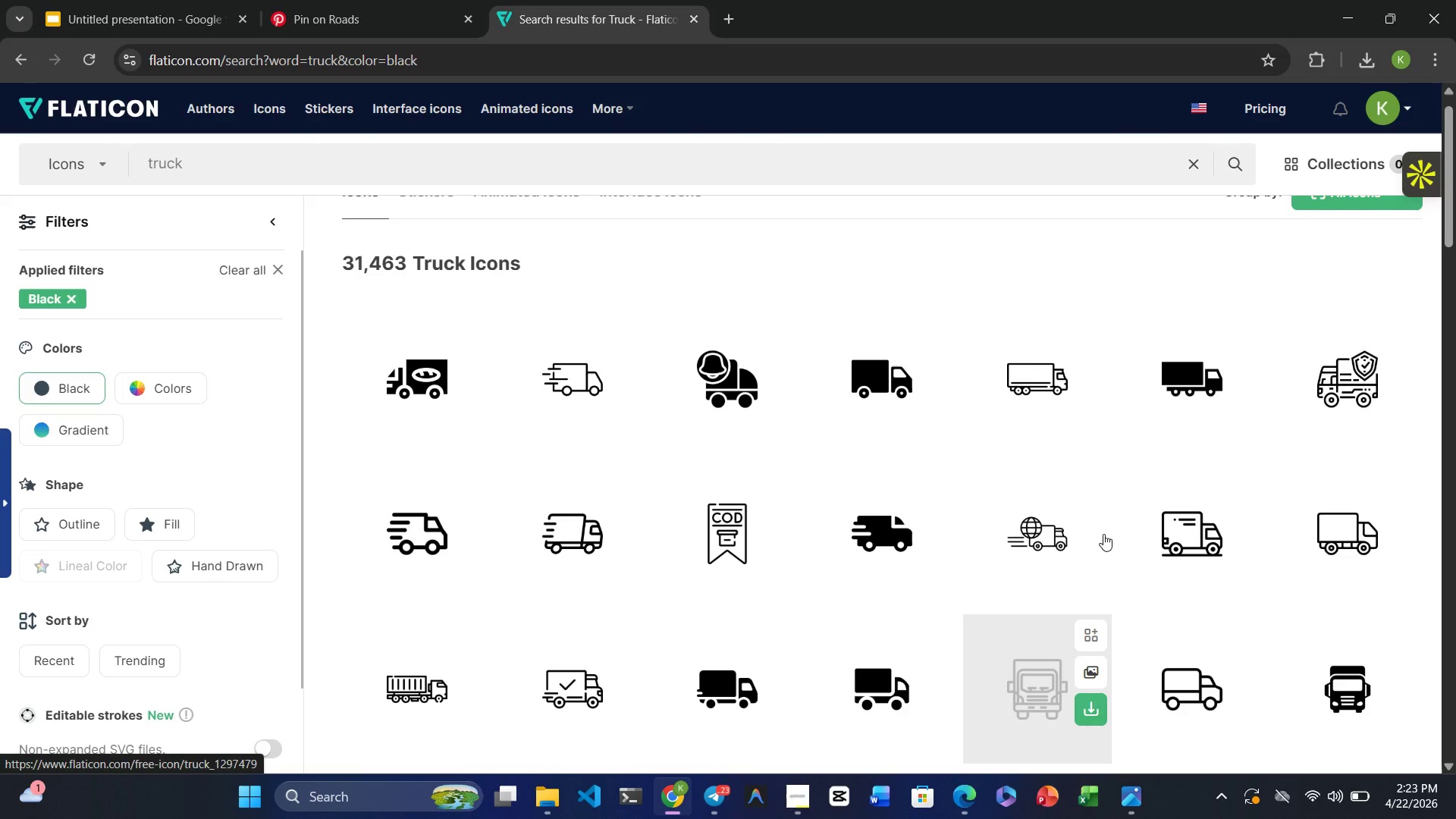 
left_click([623, 405])
 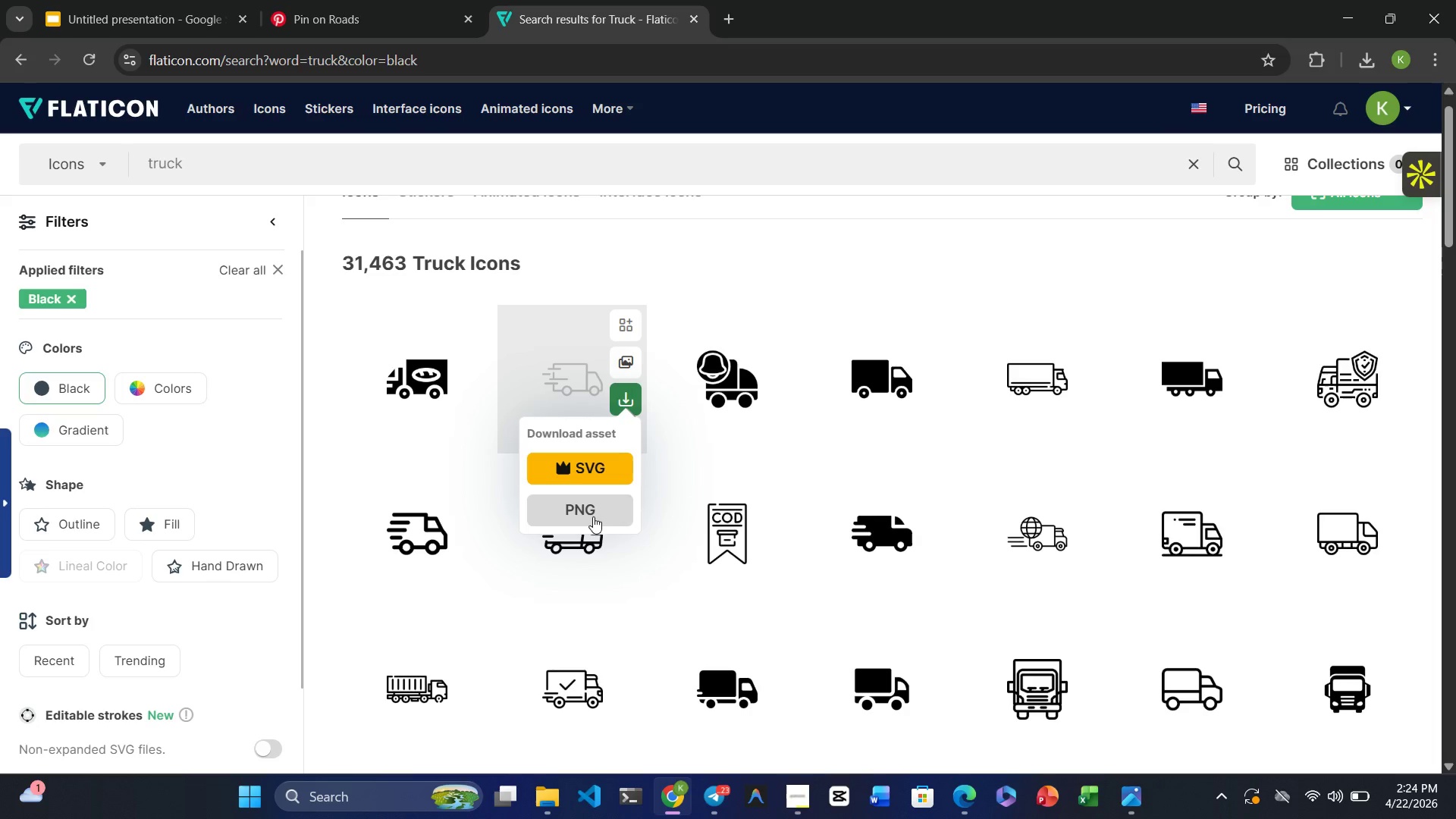 
left_click([589, 511])
 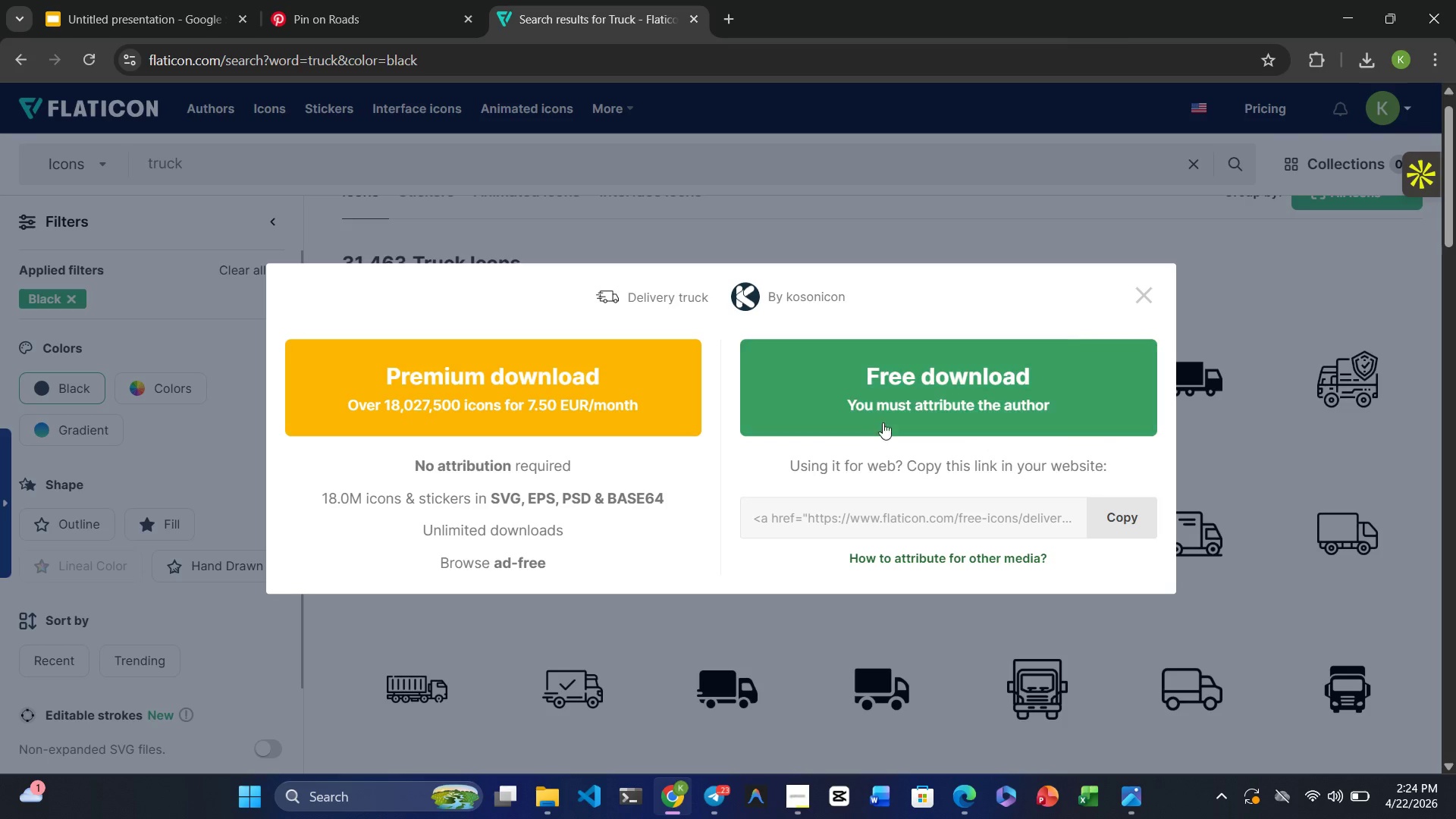 
left_click([897, 408])
 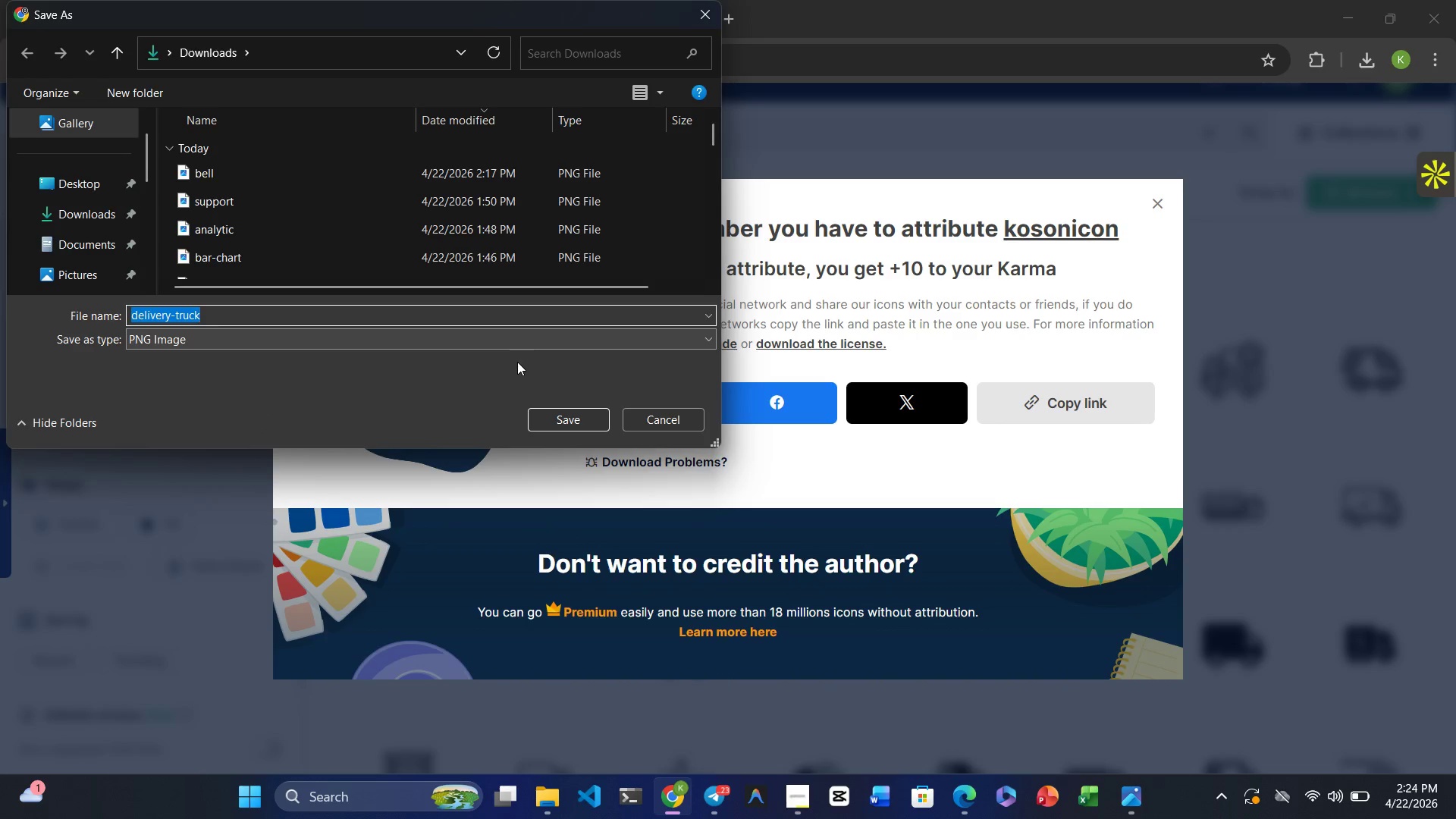 
wait(5.81)
 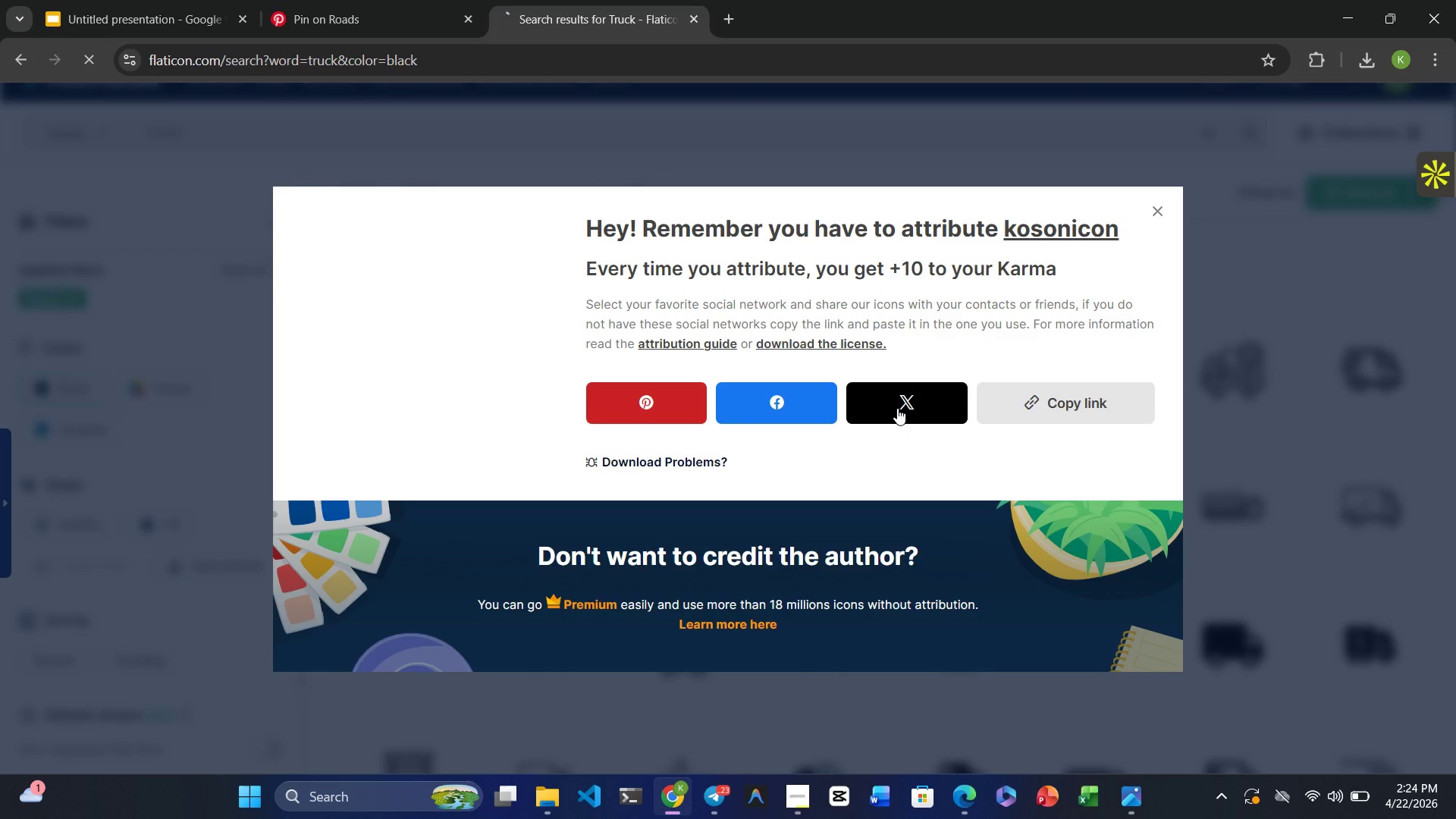 
left_click([566, 419])
 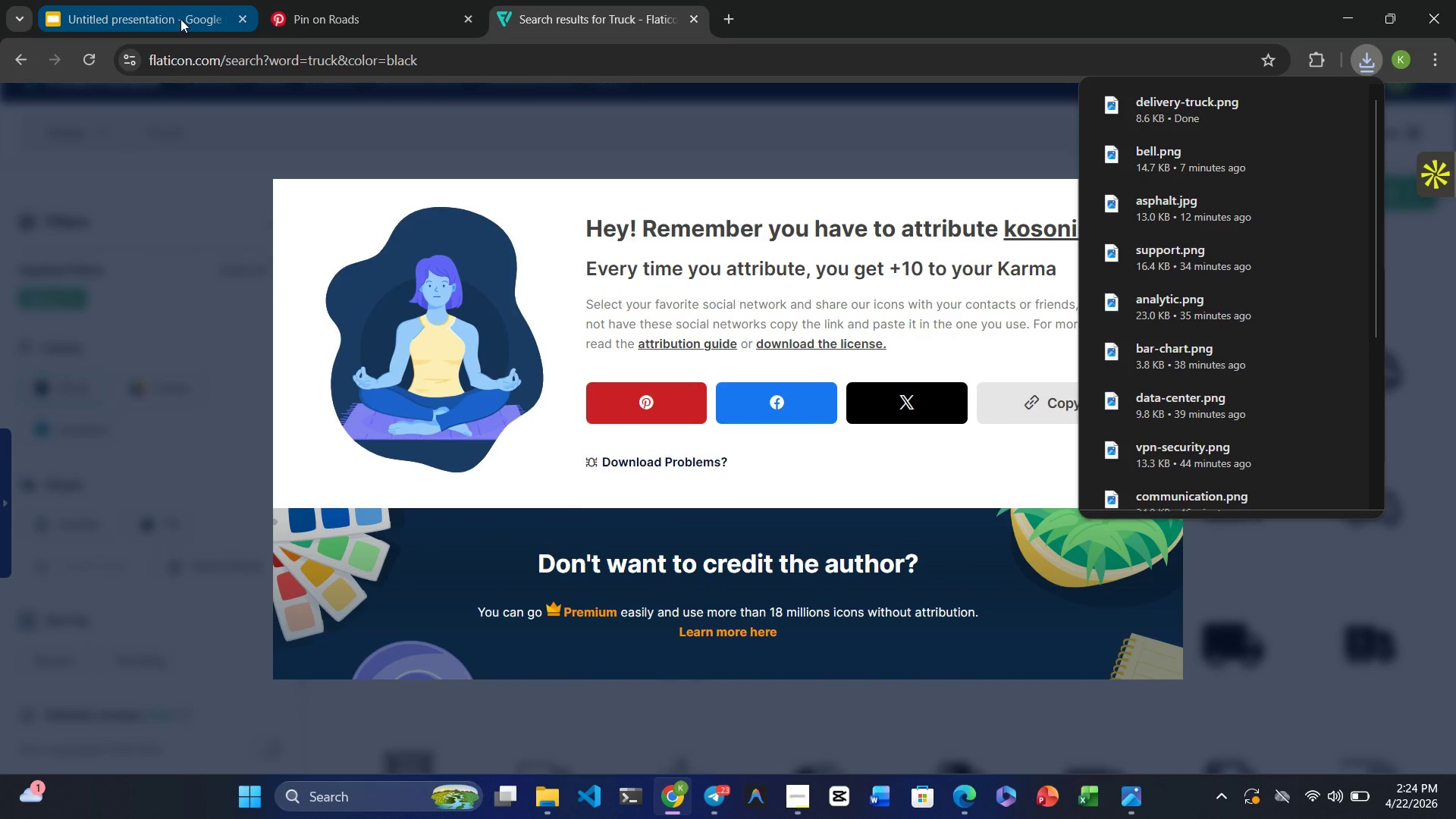 
left_click([180, 19])
 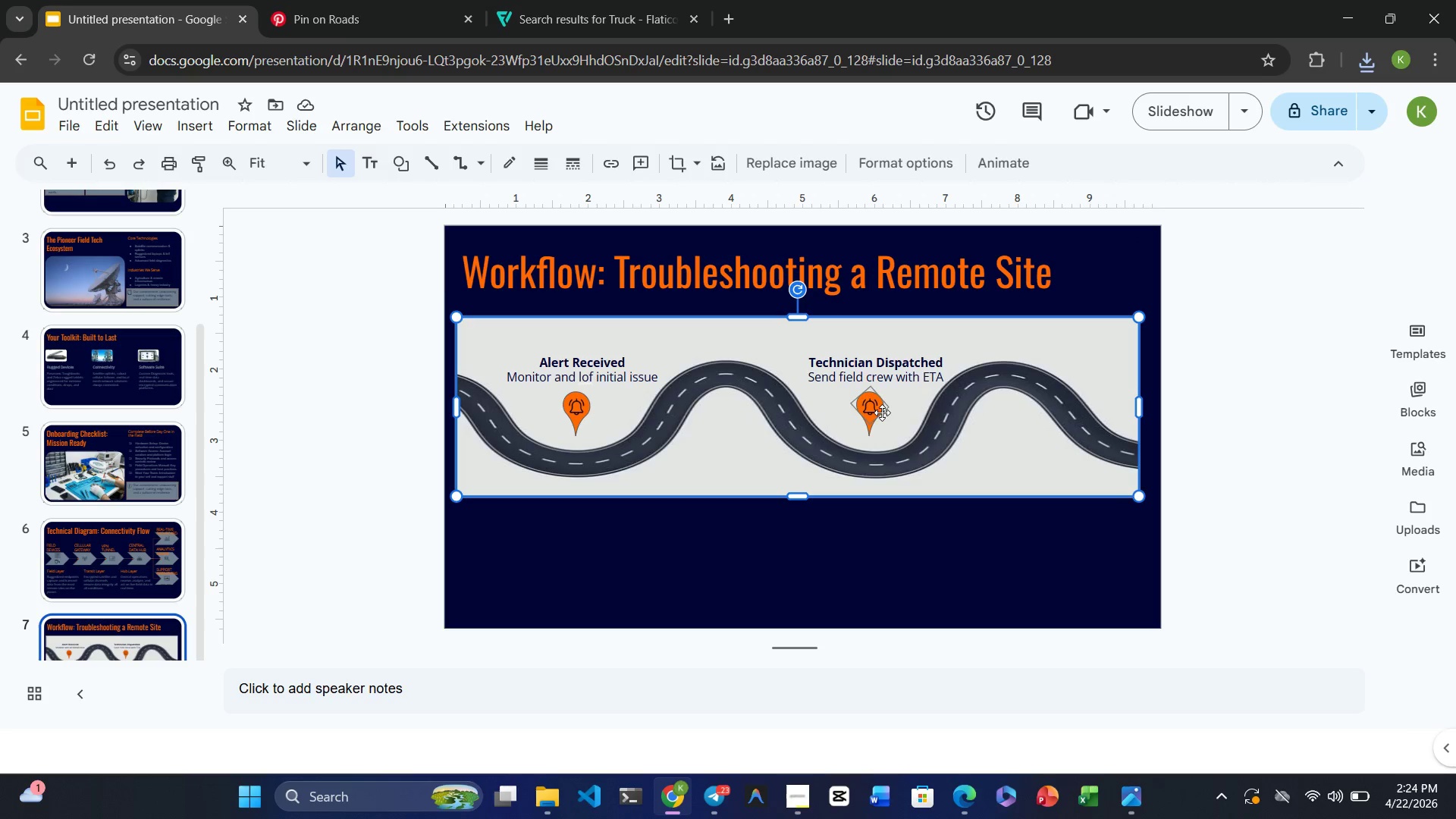 
left_click([872, 408])
 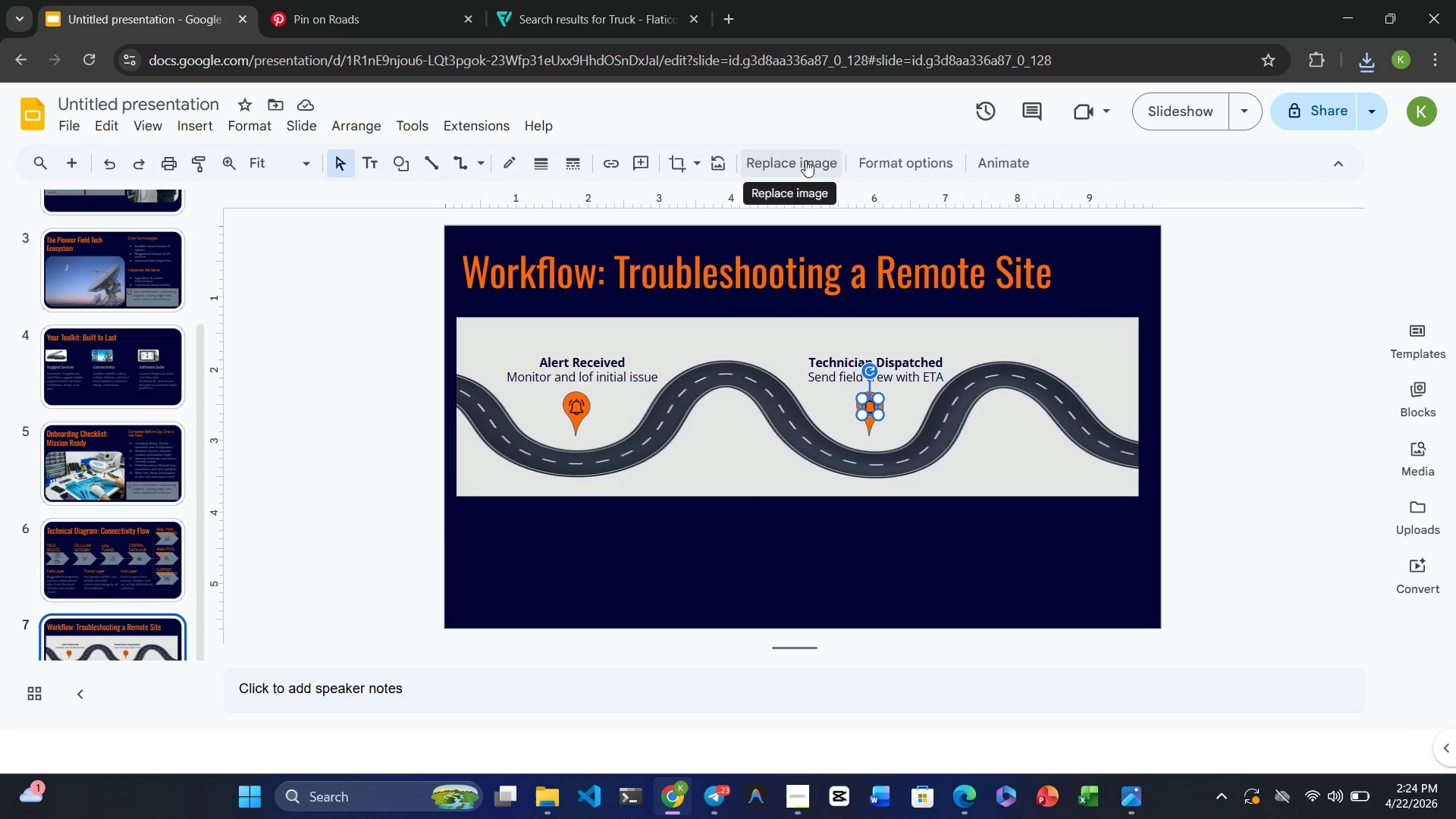 
left_click([796, 160])
 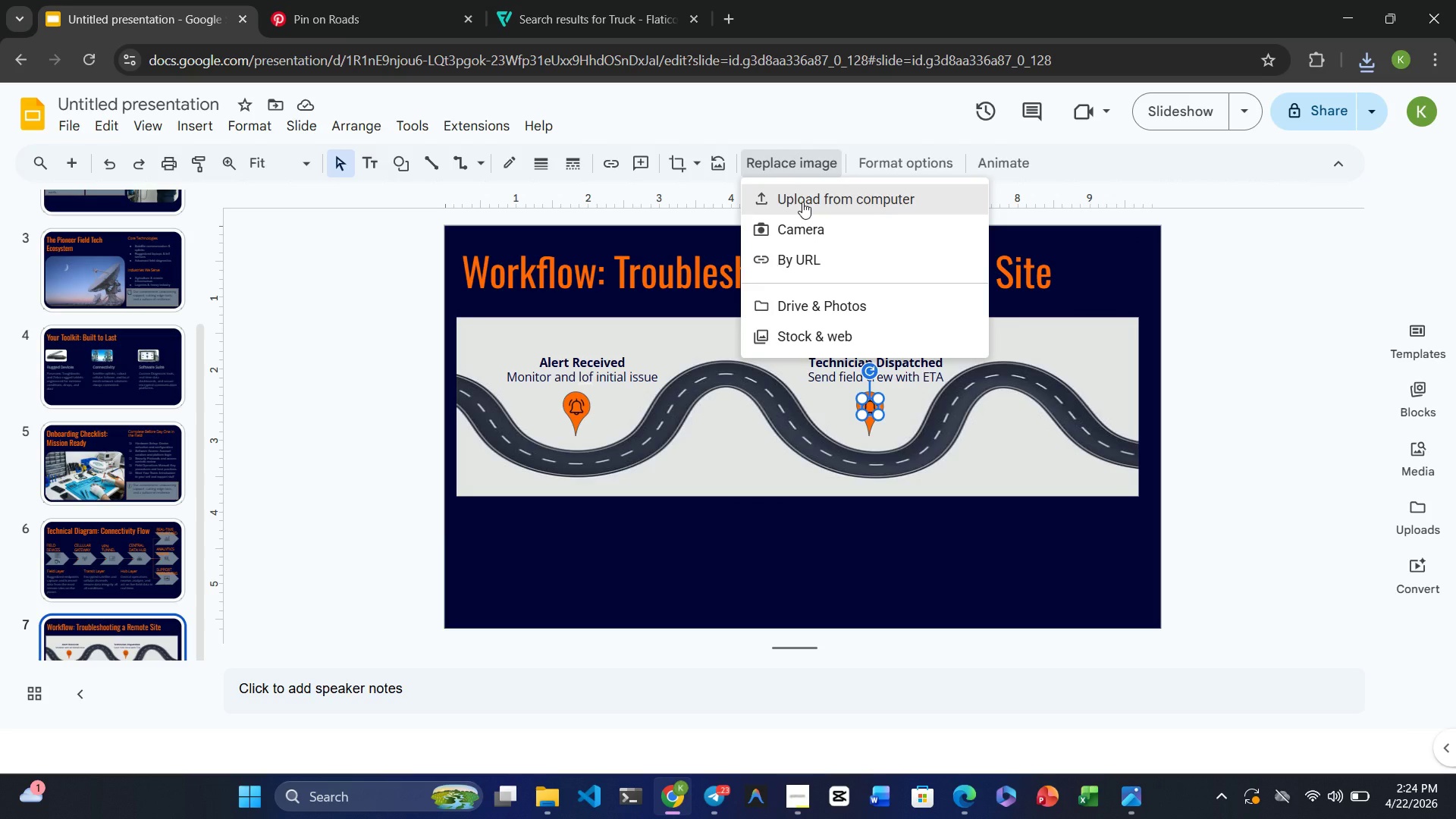 
left_click([802, 202])
 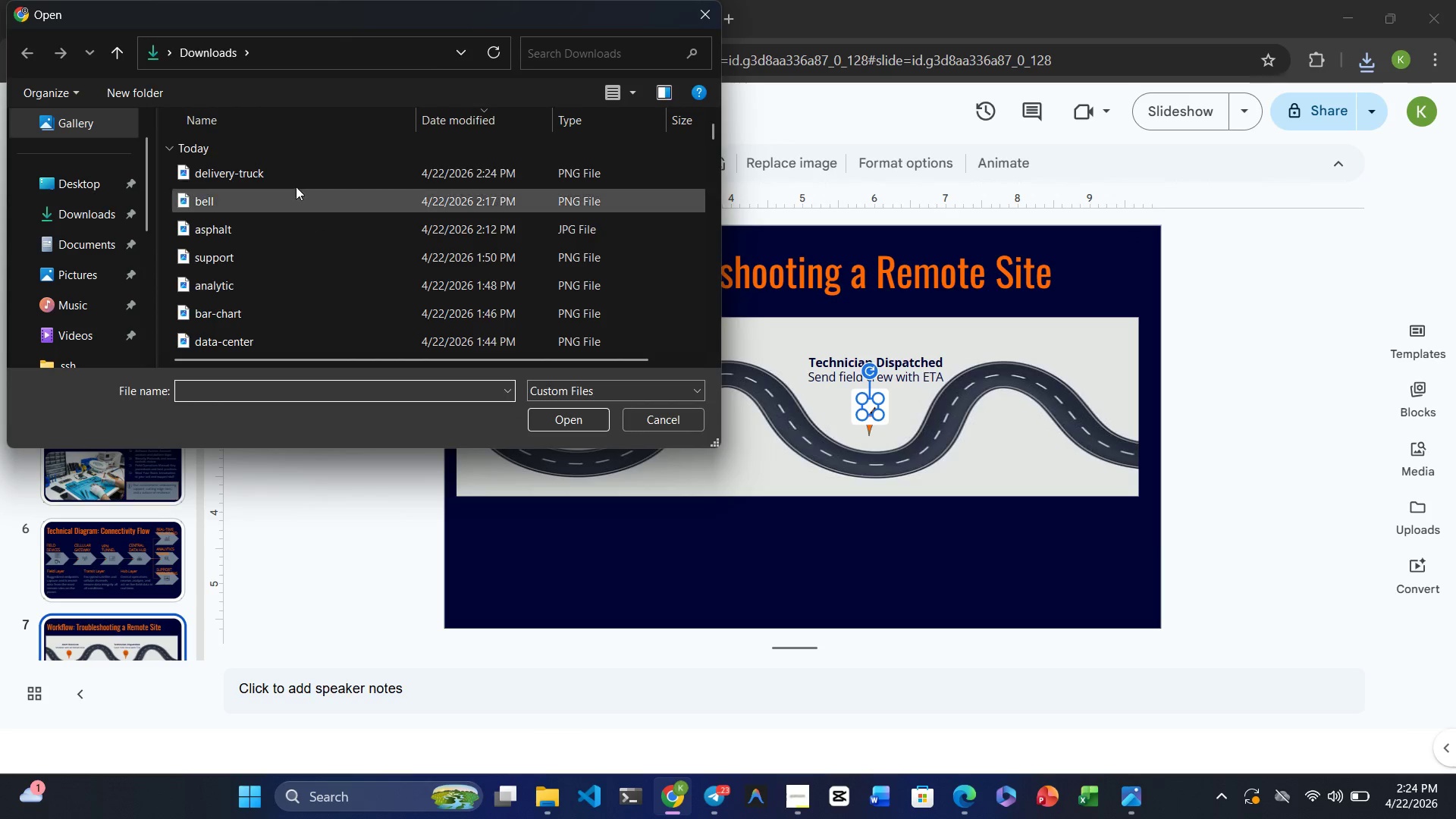 
left_click([287, 172])
 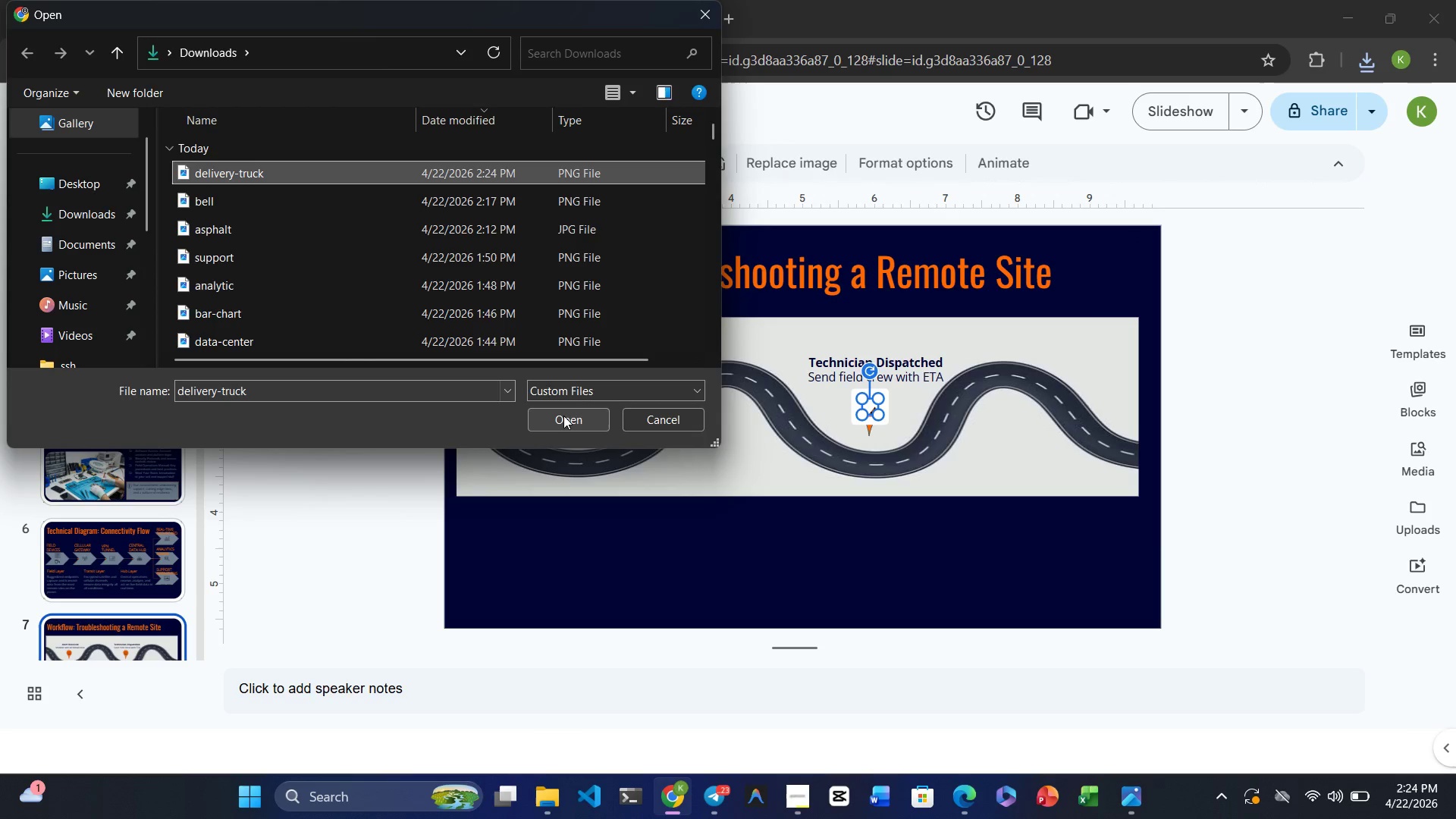 
left_click([563, 416])
 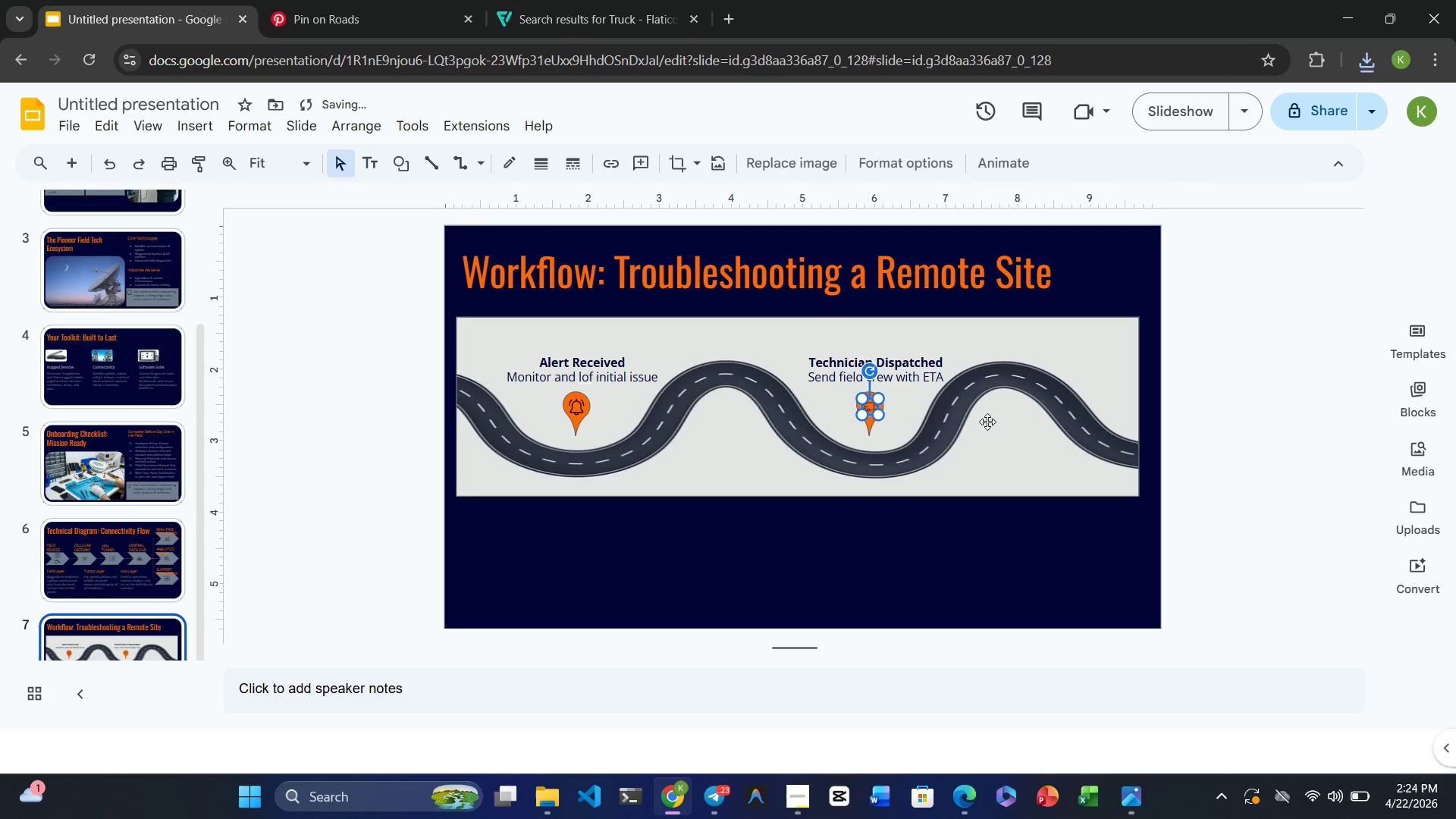 
left_click([1015, 448])
 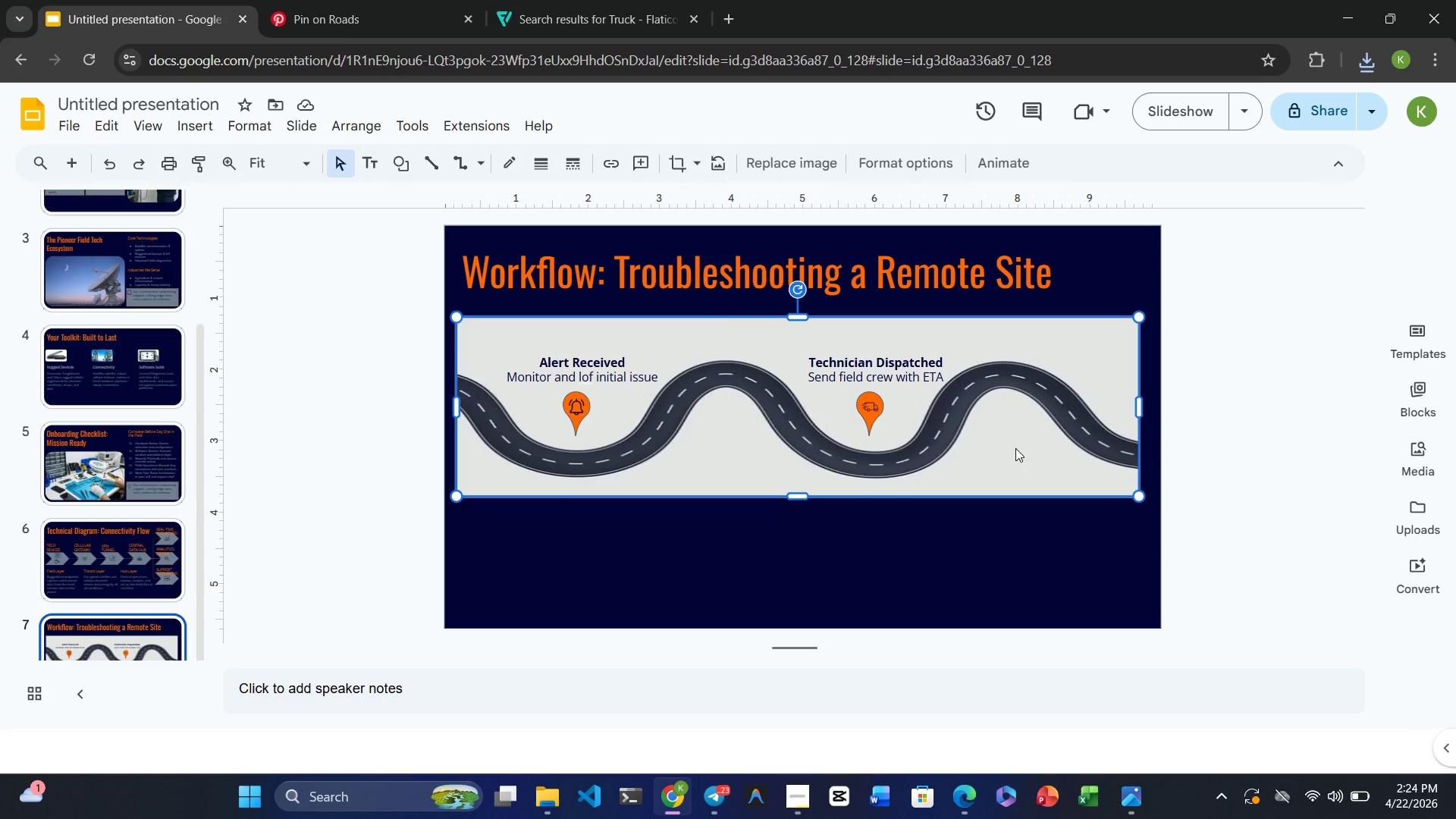 
wait(10.24)
 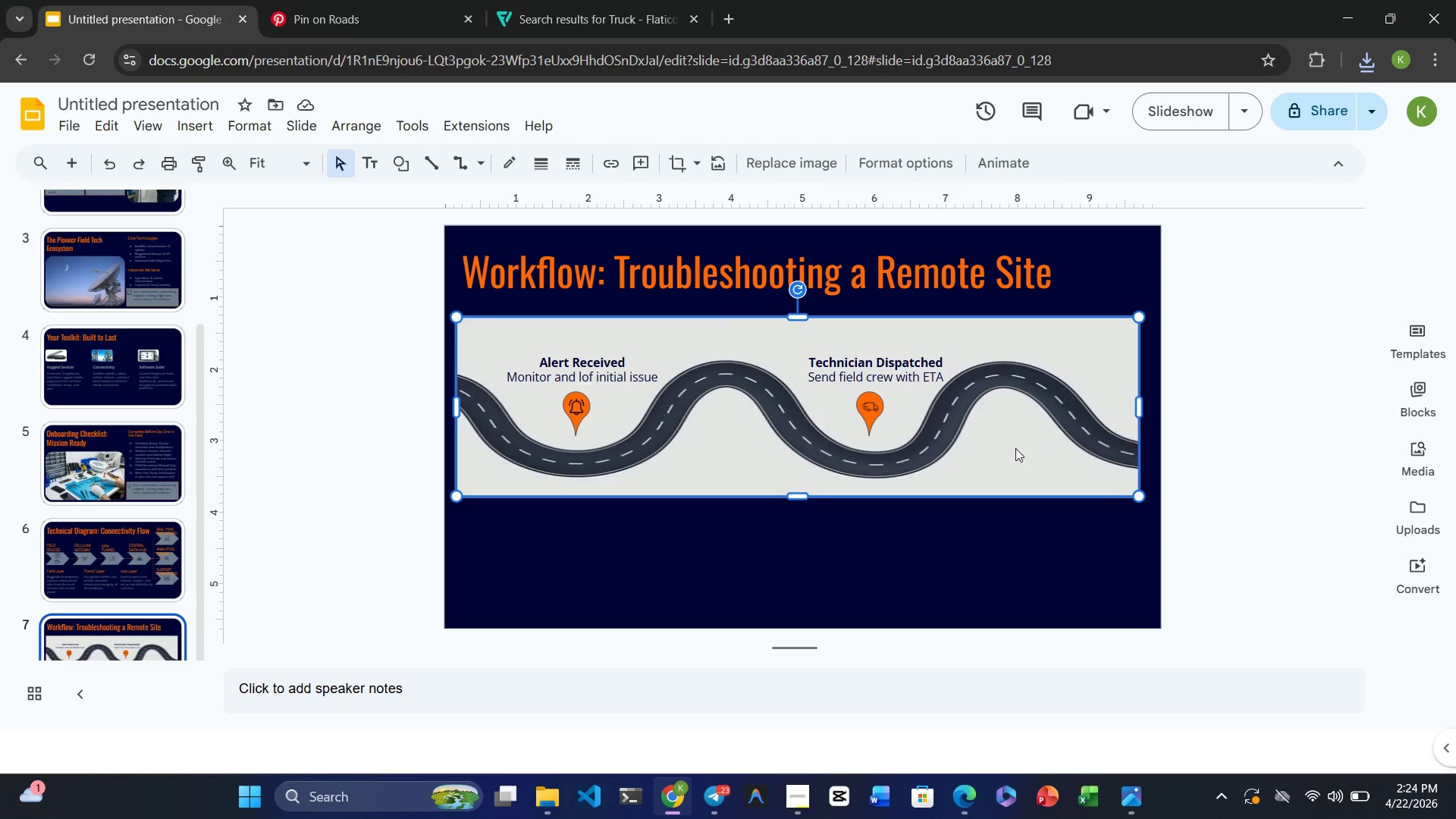 
left_click([868, 409])
 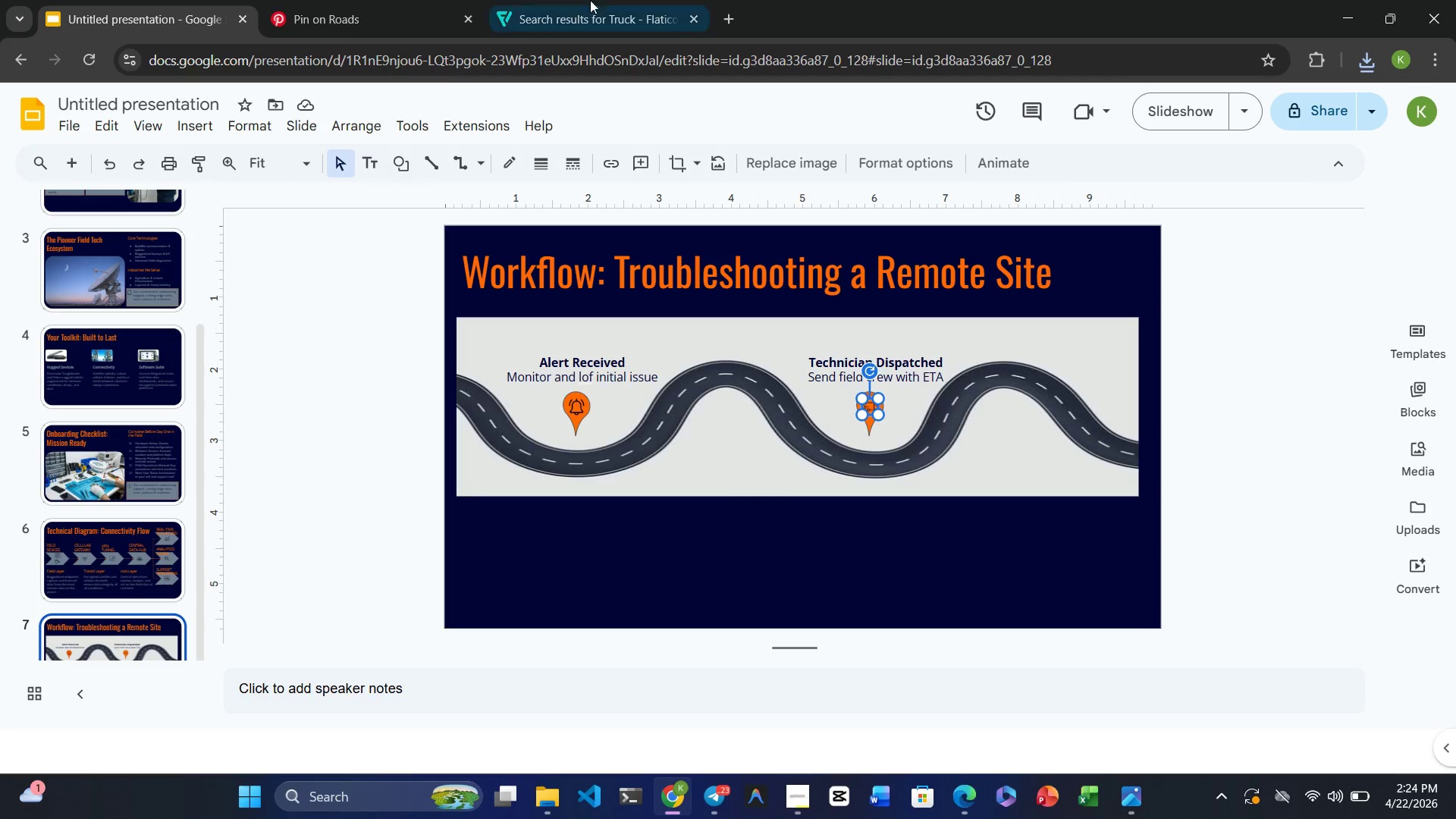 
left_click([596, 0])
 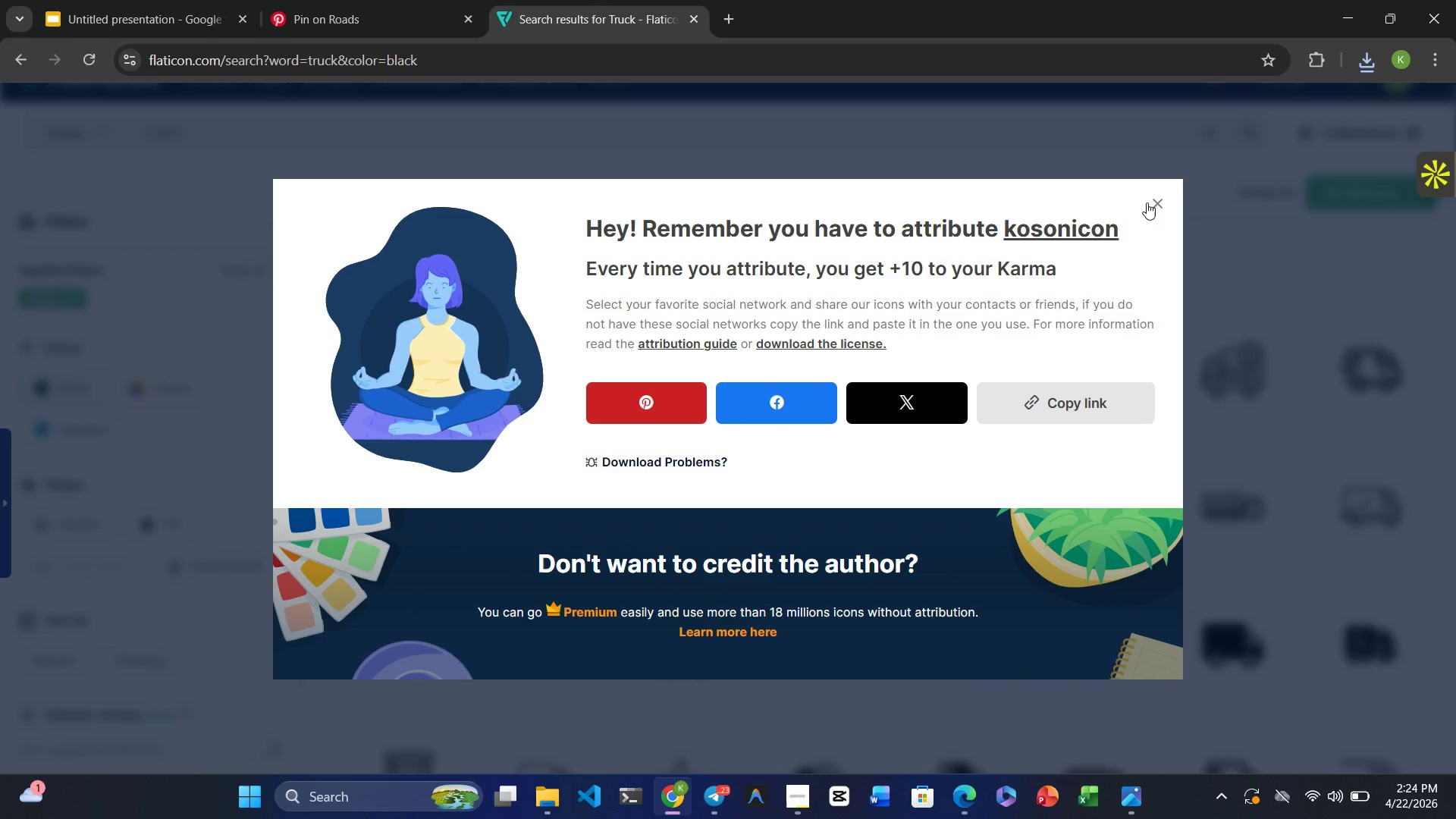 
left_click([1147, 202])
 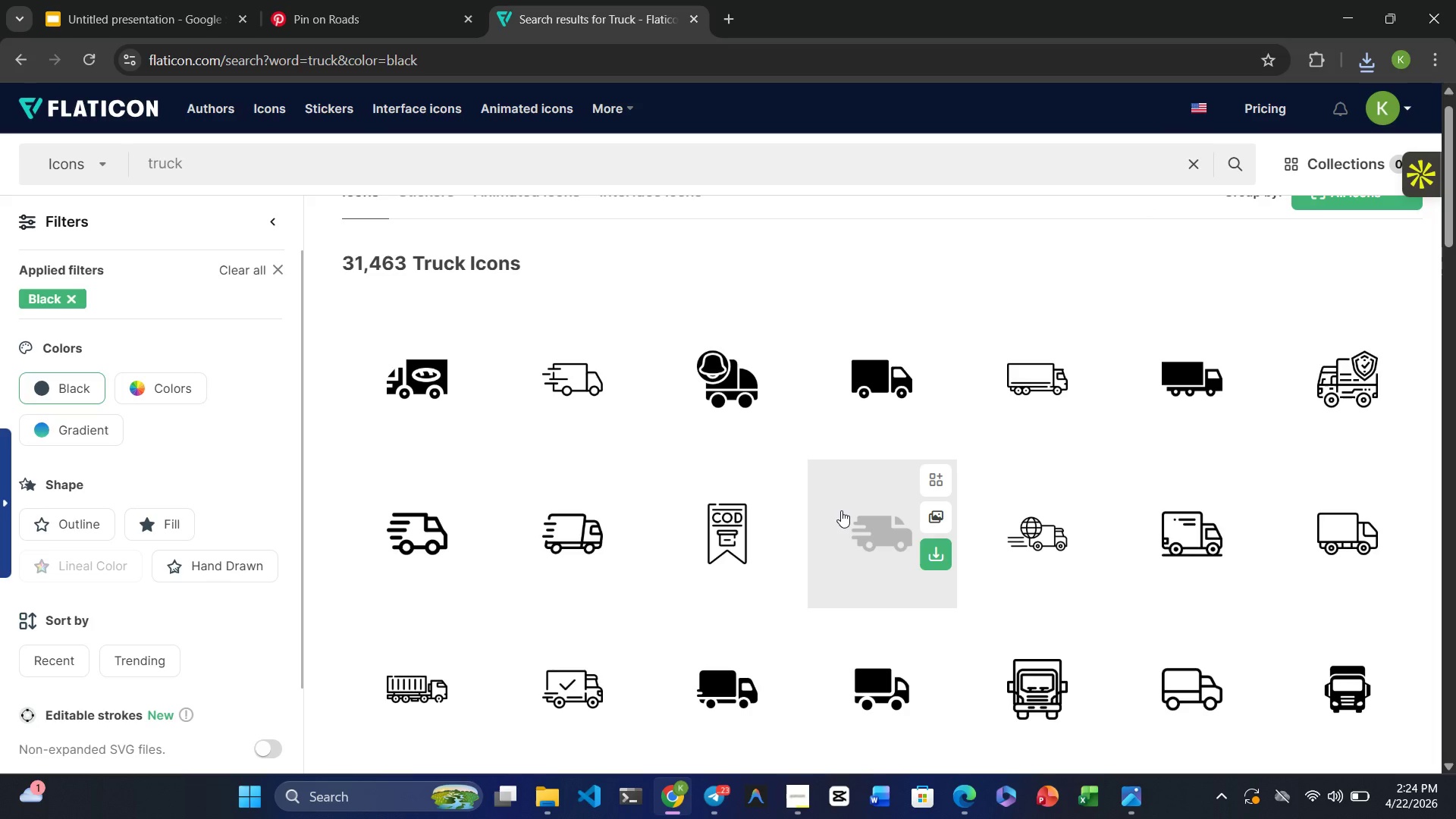 
mouse_move([780, 471])
 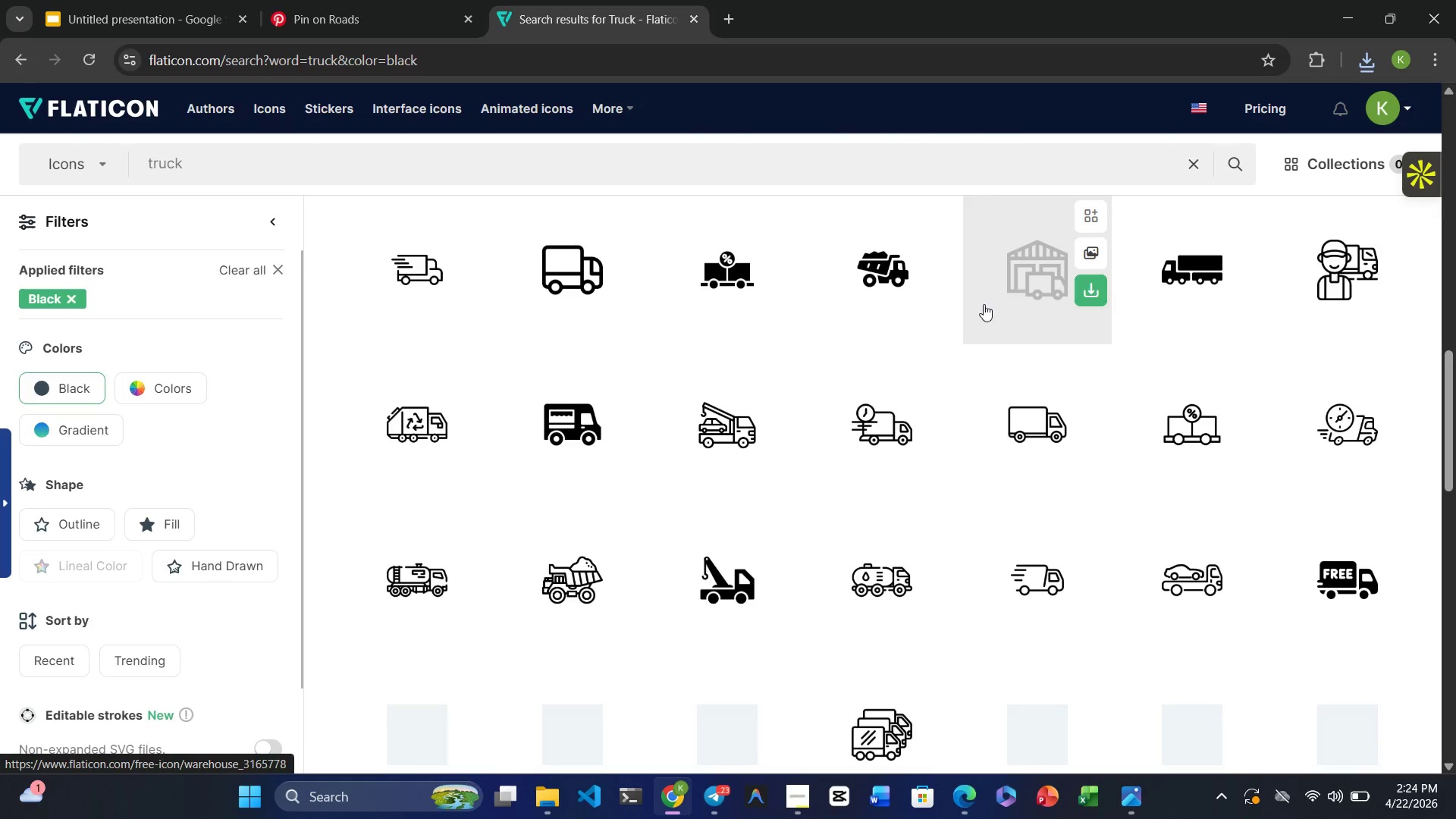 
wait(8.25)
 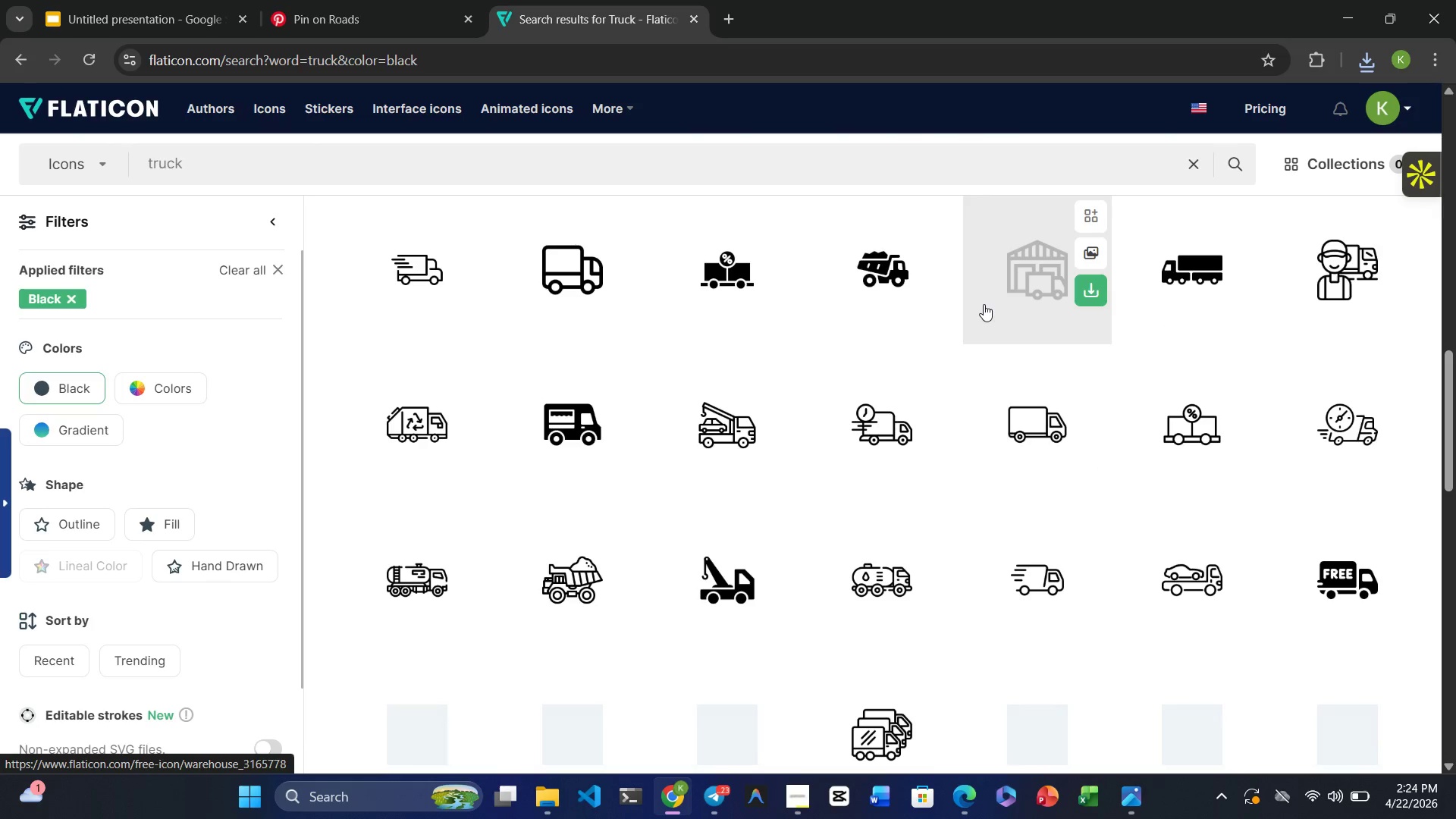 
mouse_move([1085, 392])
 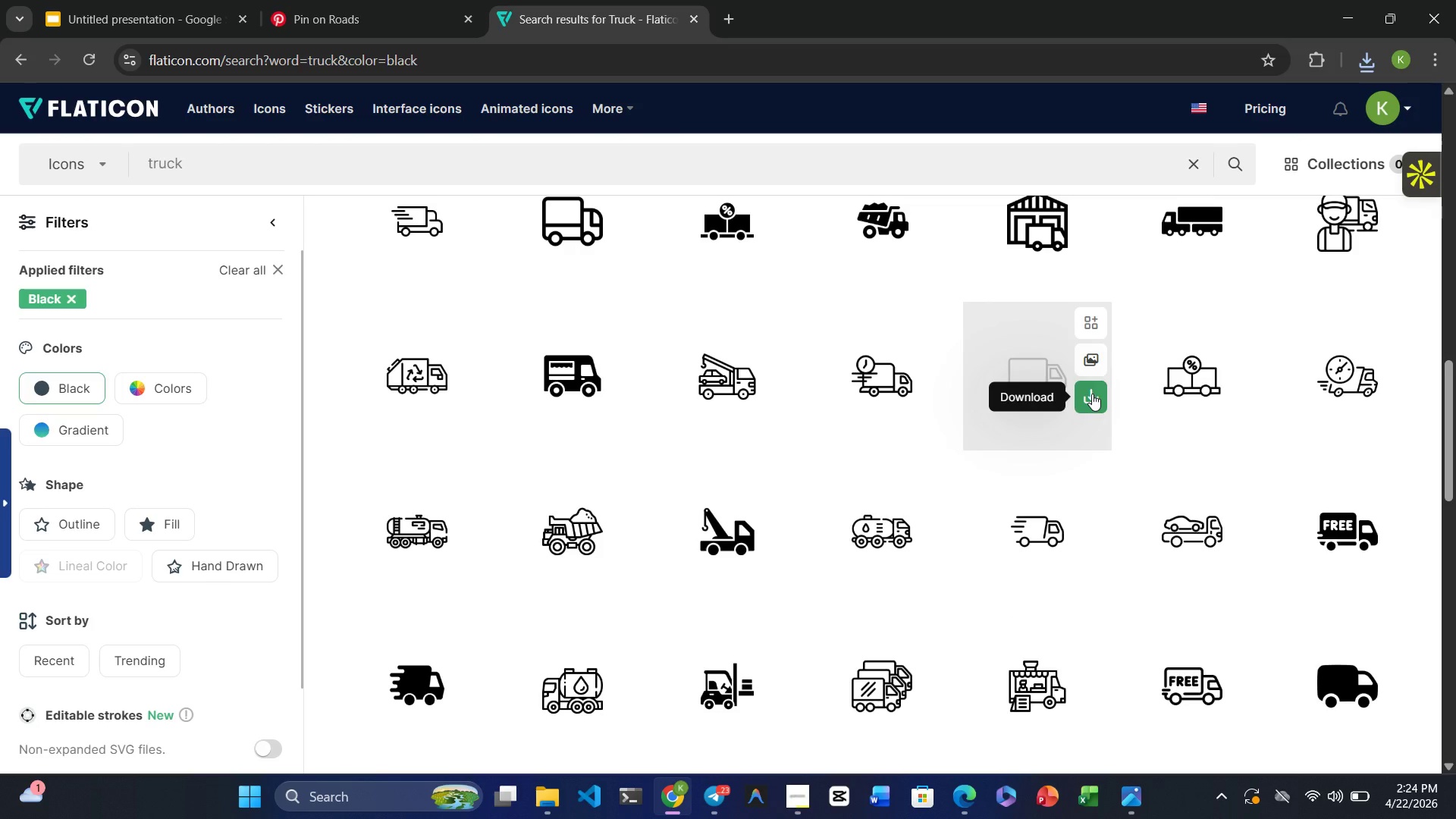 
left_click([1092, 394])
 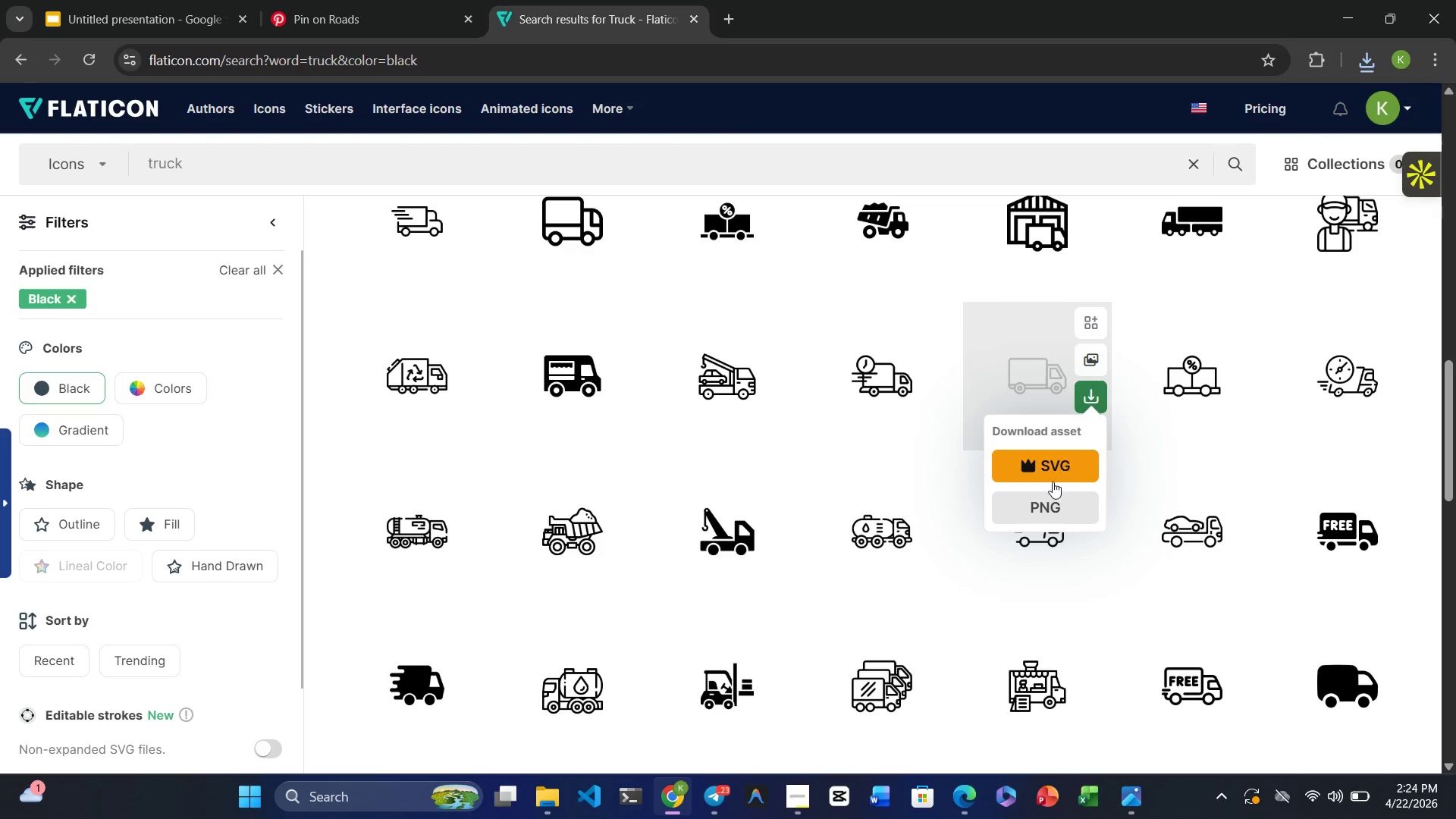 
left_click([1049, 494])
 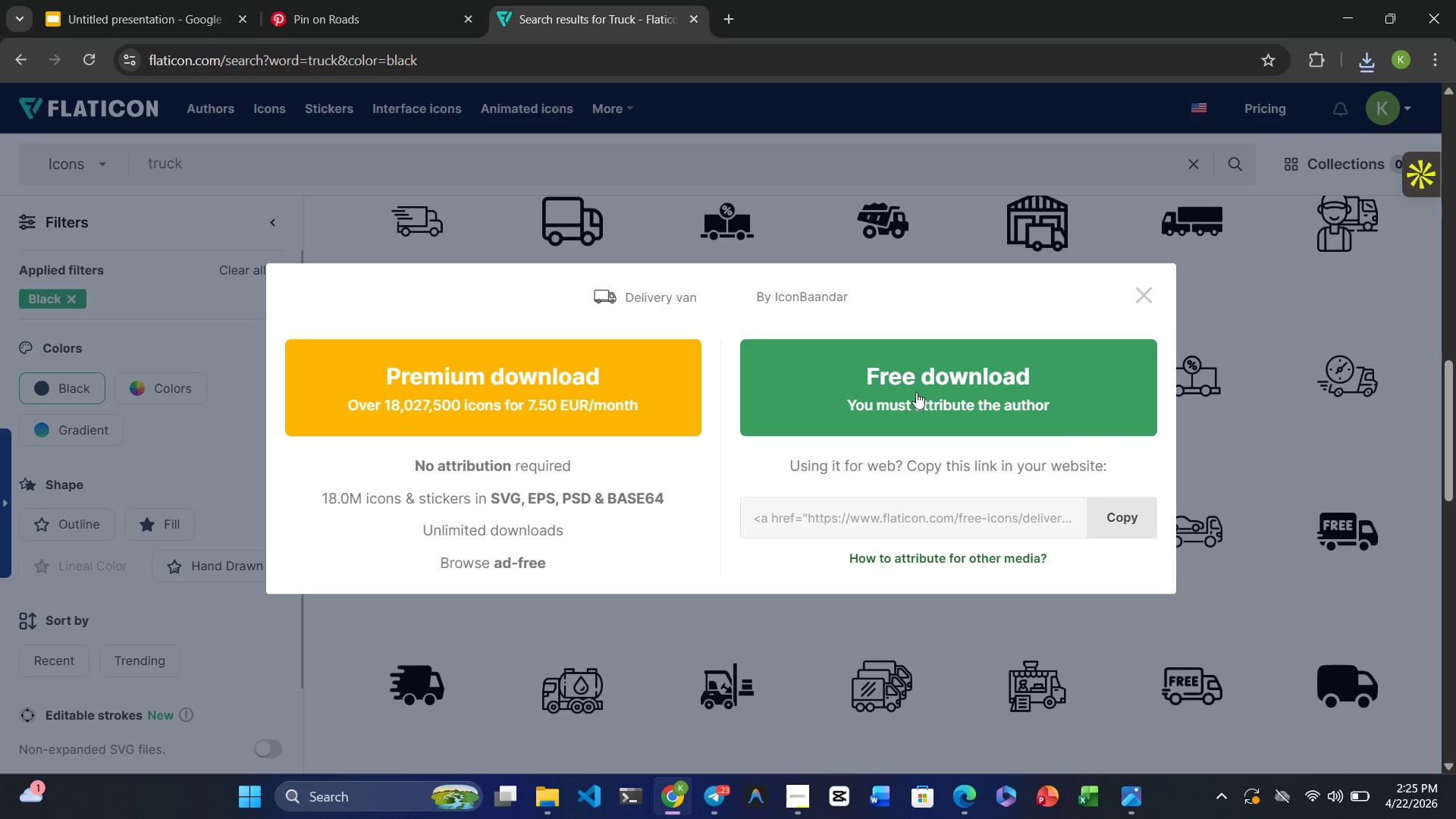 
left_click([904, 384])
 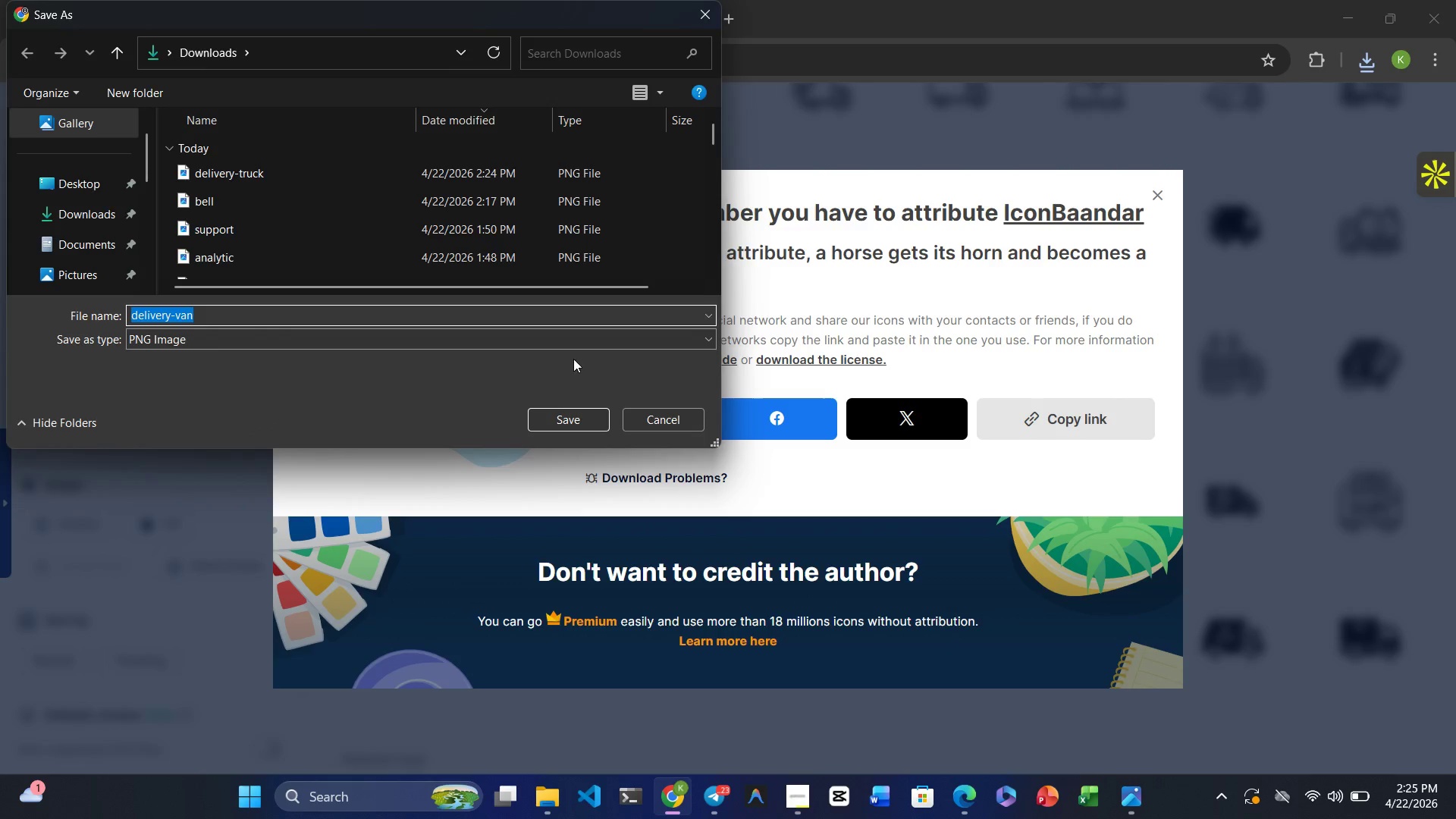 
left_click([565, 413])
 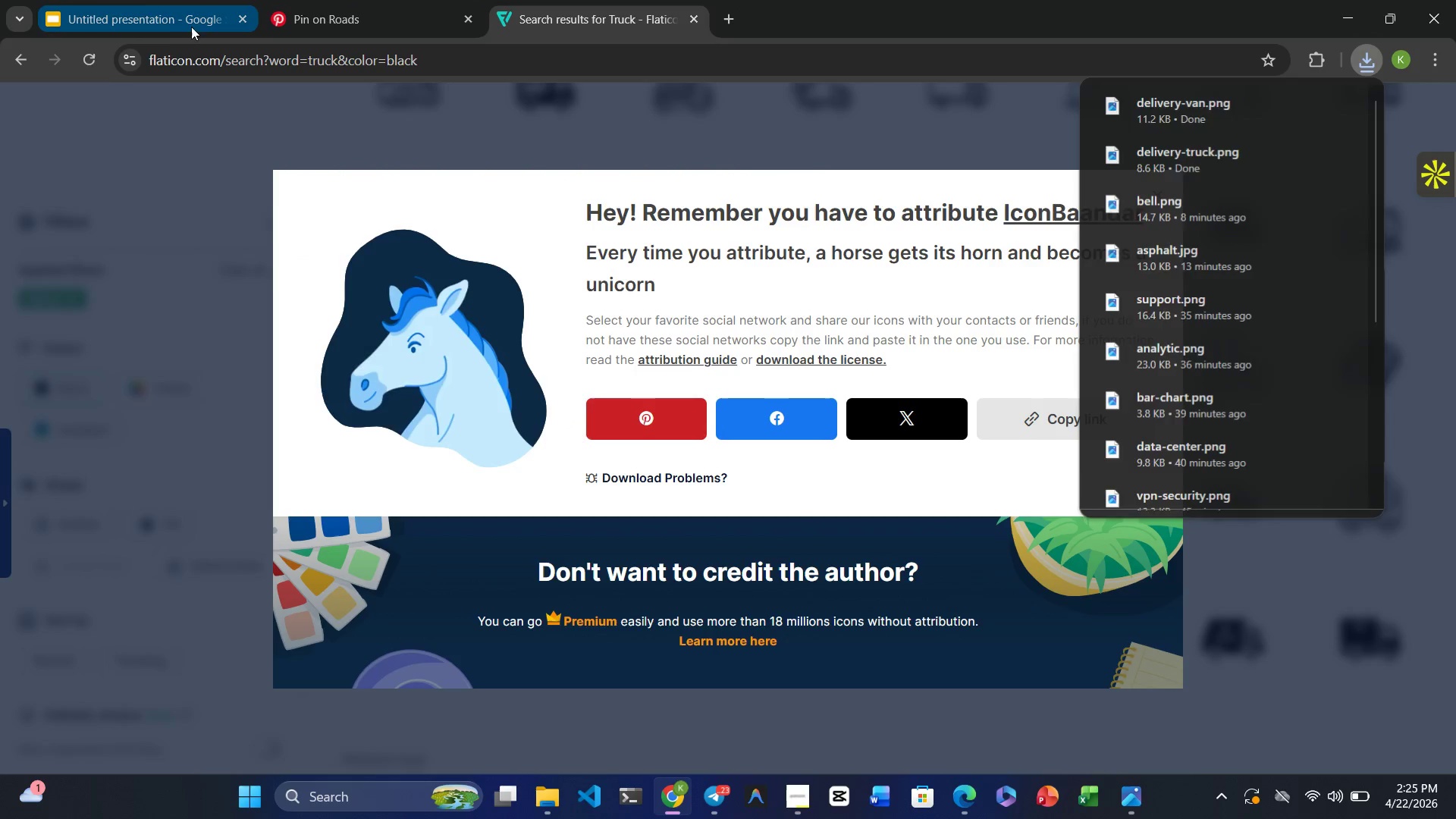 
left_click([166, 24])
 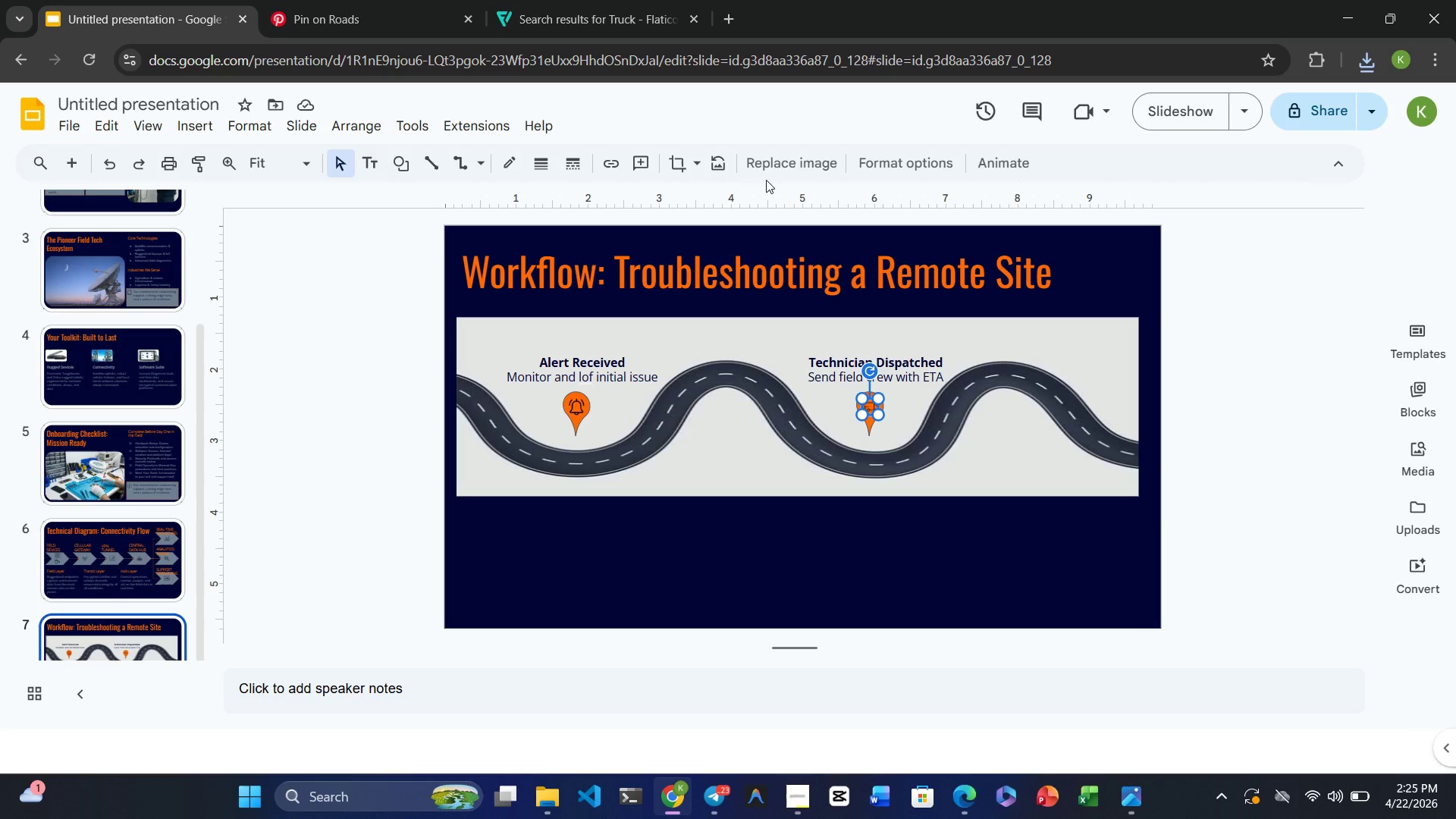 
left_click([766, 158])
 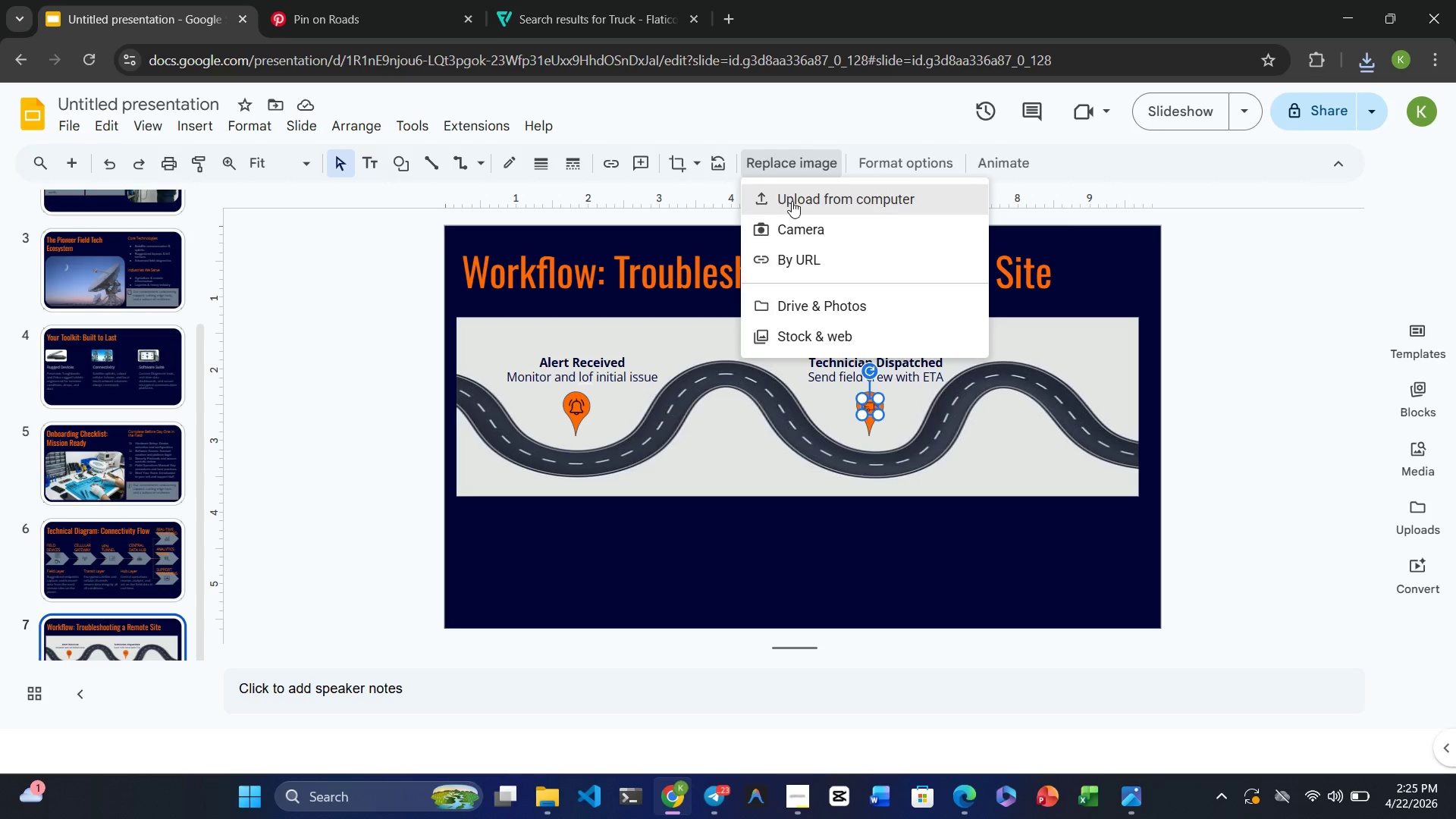 
left_click([792, 201])
 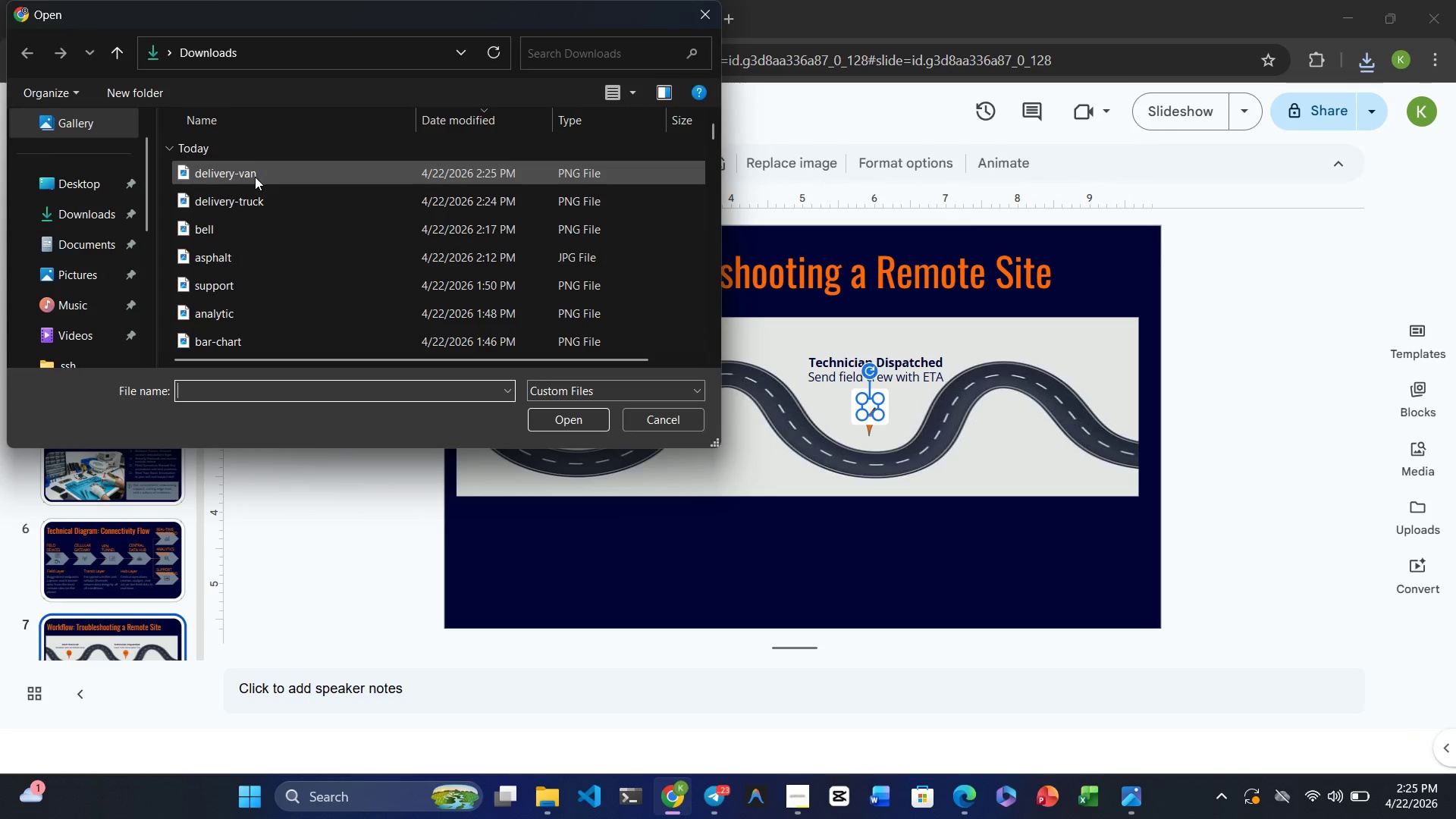 
left_click([250, 175])
 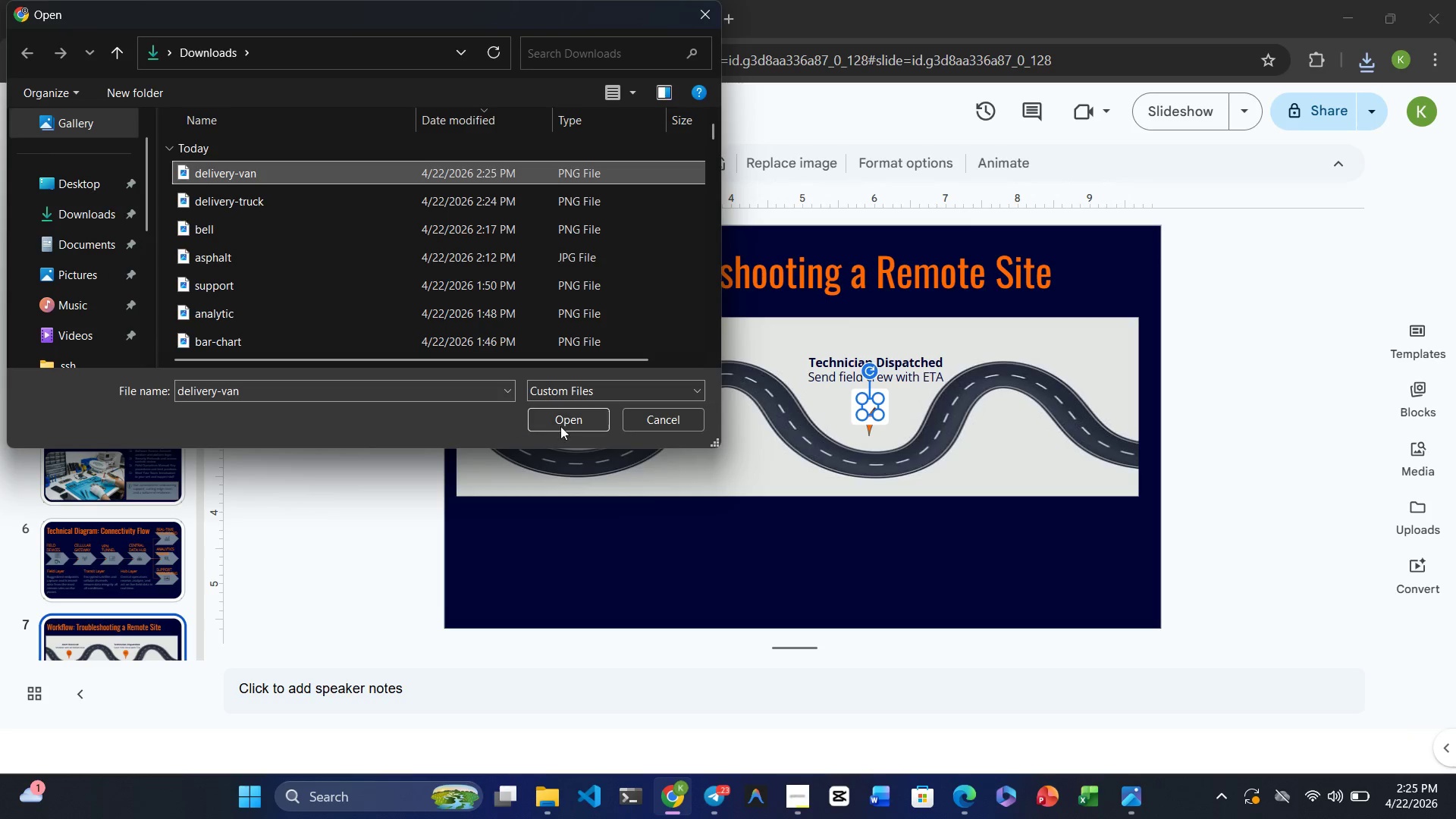 
left_click([567, 426])
 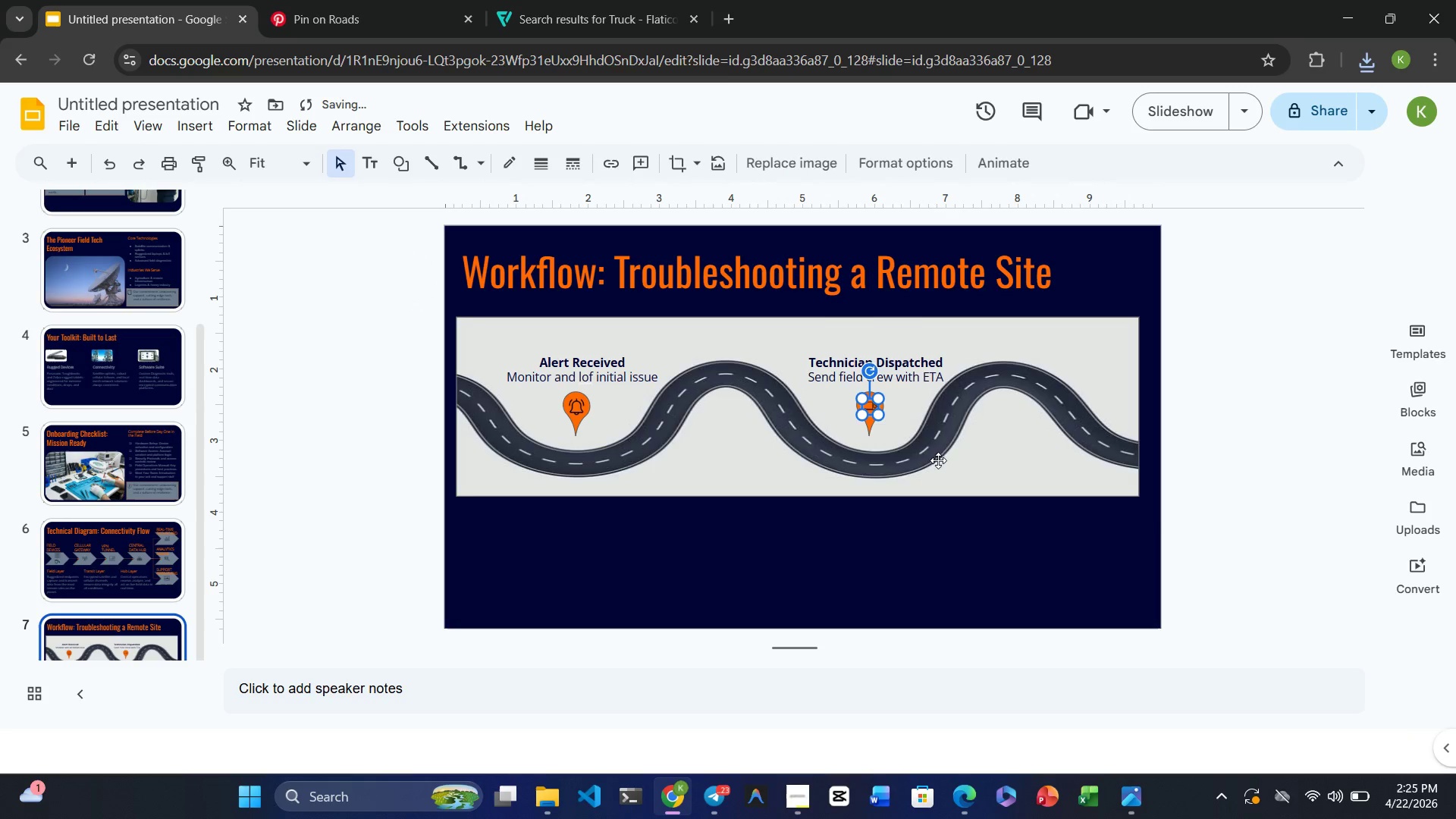 
left_click([981, 457])
 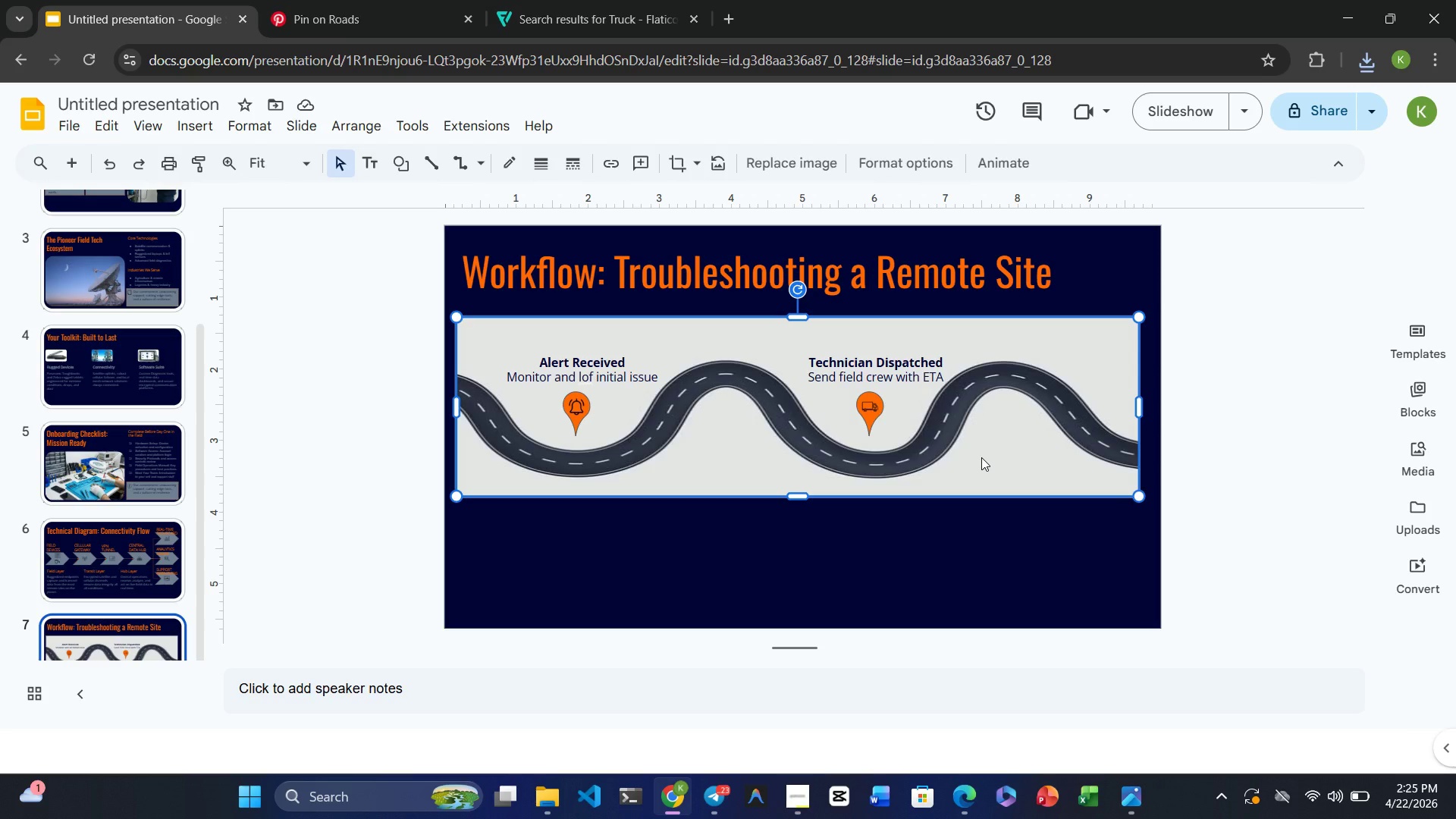 
wait(20.42)
 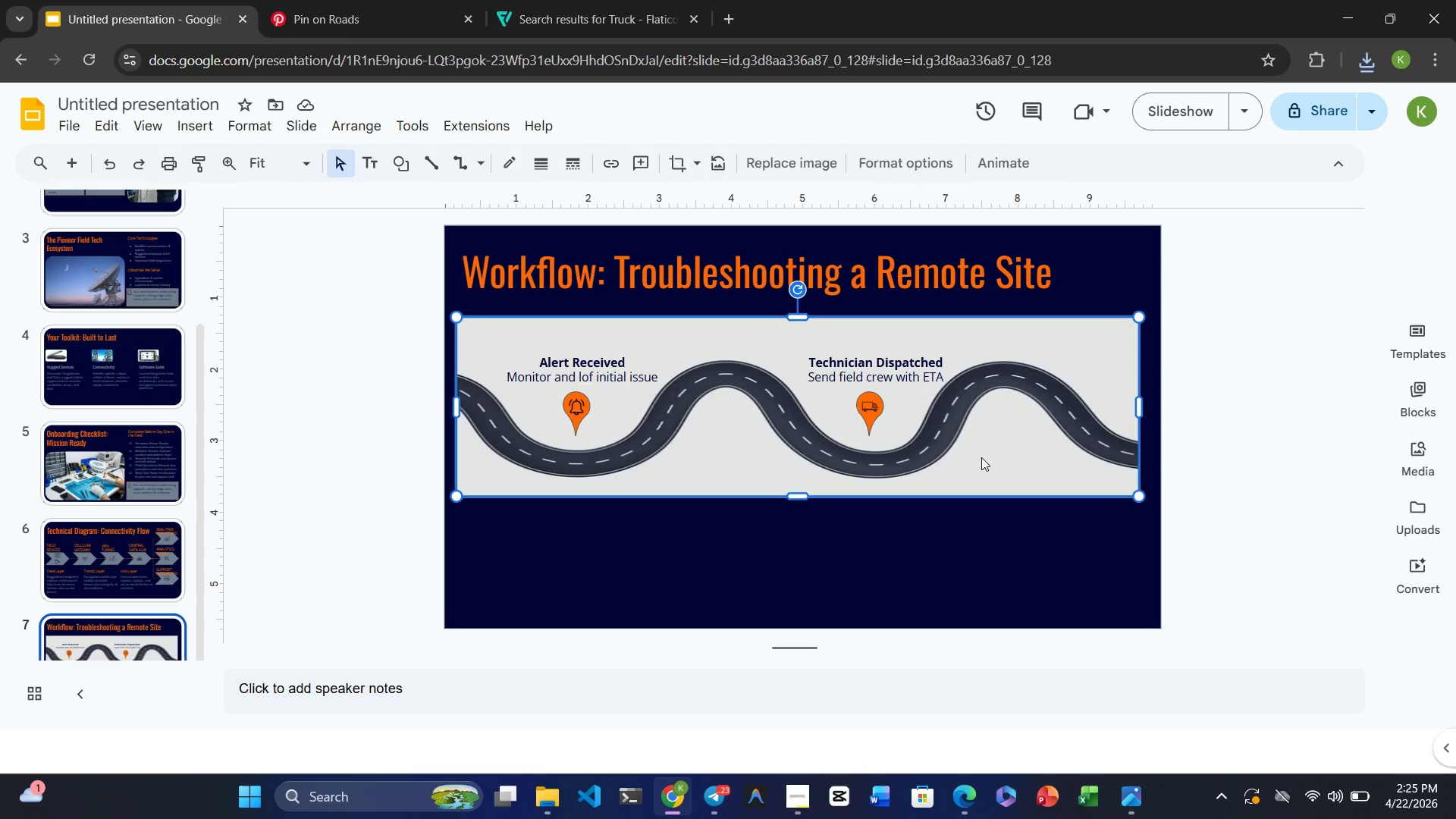 
left_click([578, 406])
 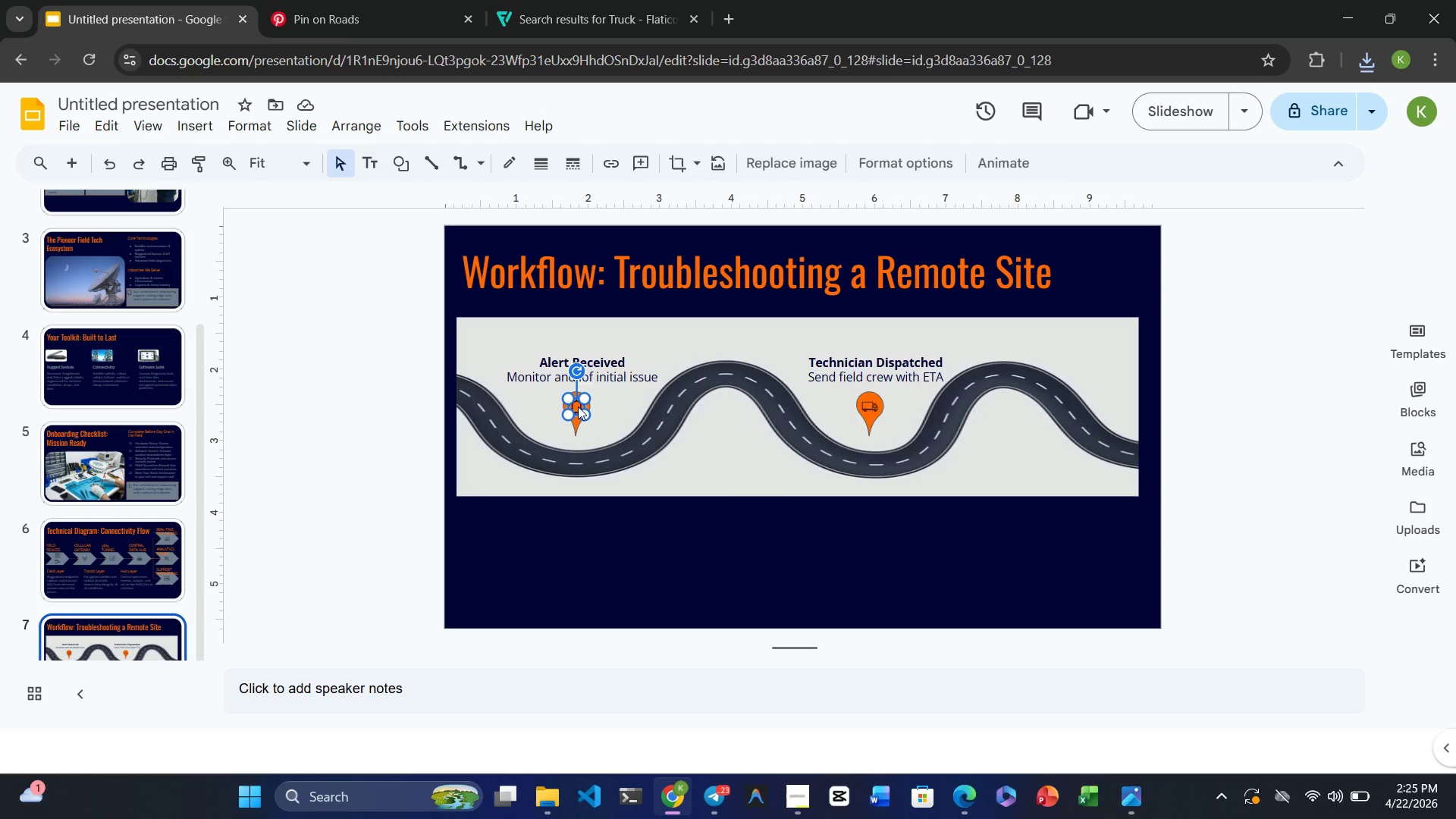 
hold_key(key=ControlRight, duration=2.47)
left_click([576, 428])
 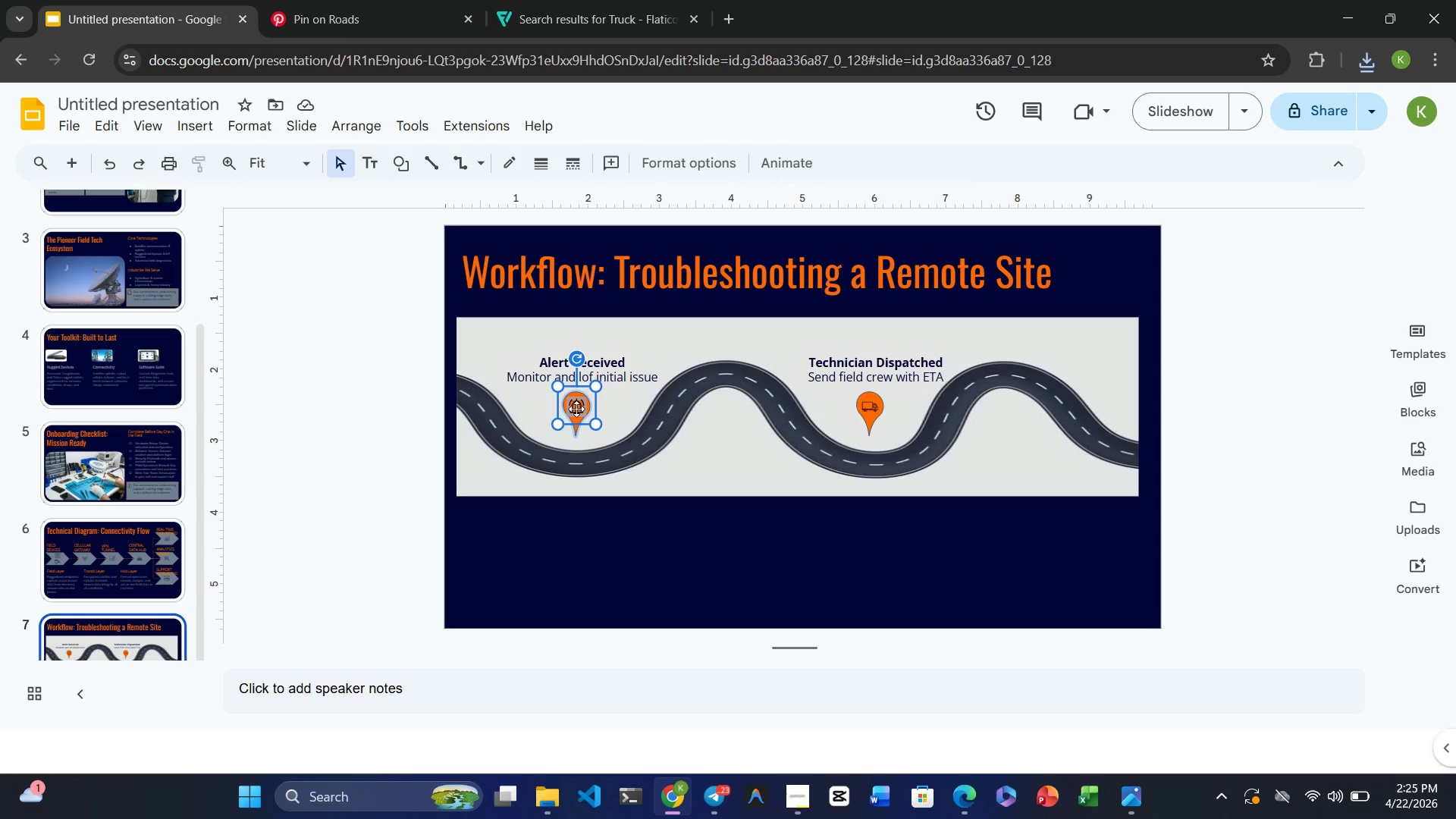 
key(Control+C)
 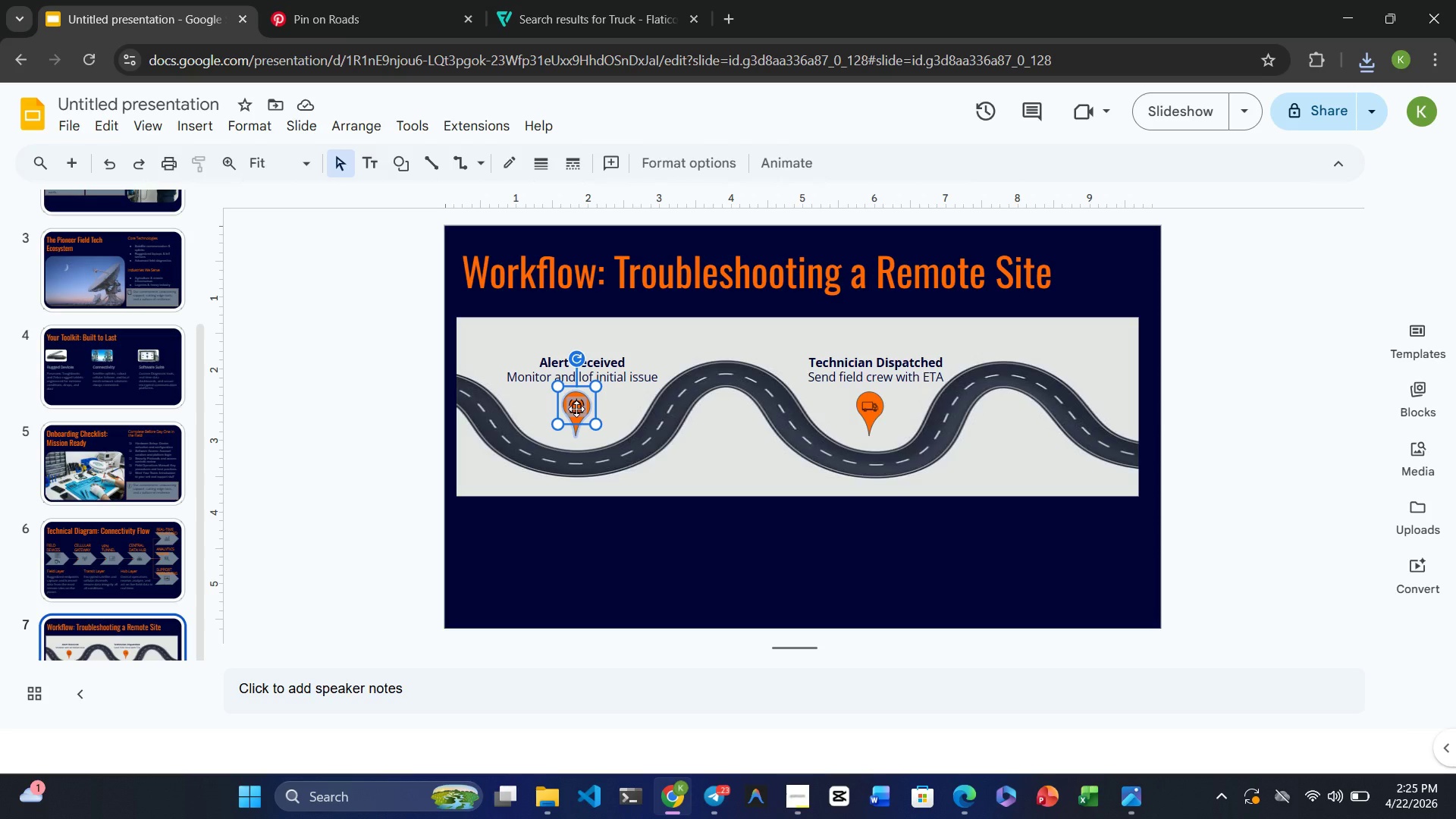 
key(Control+V)
 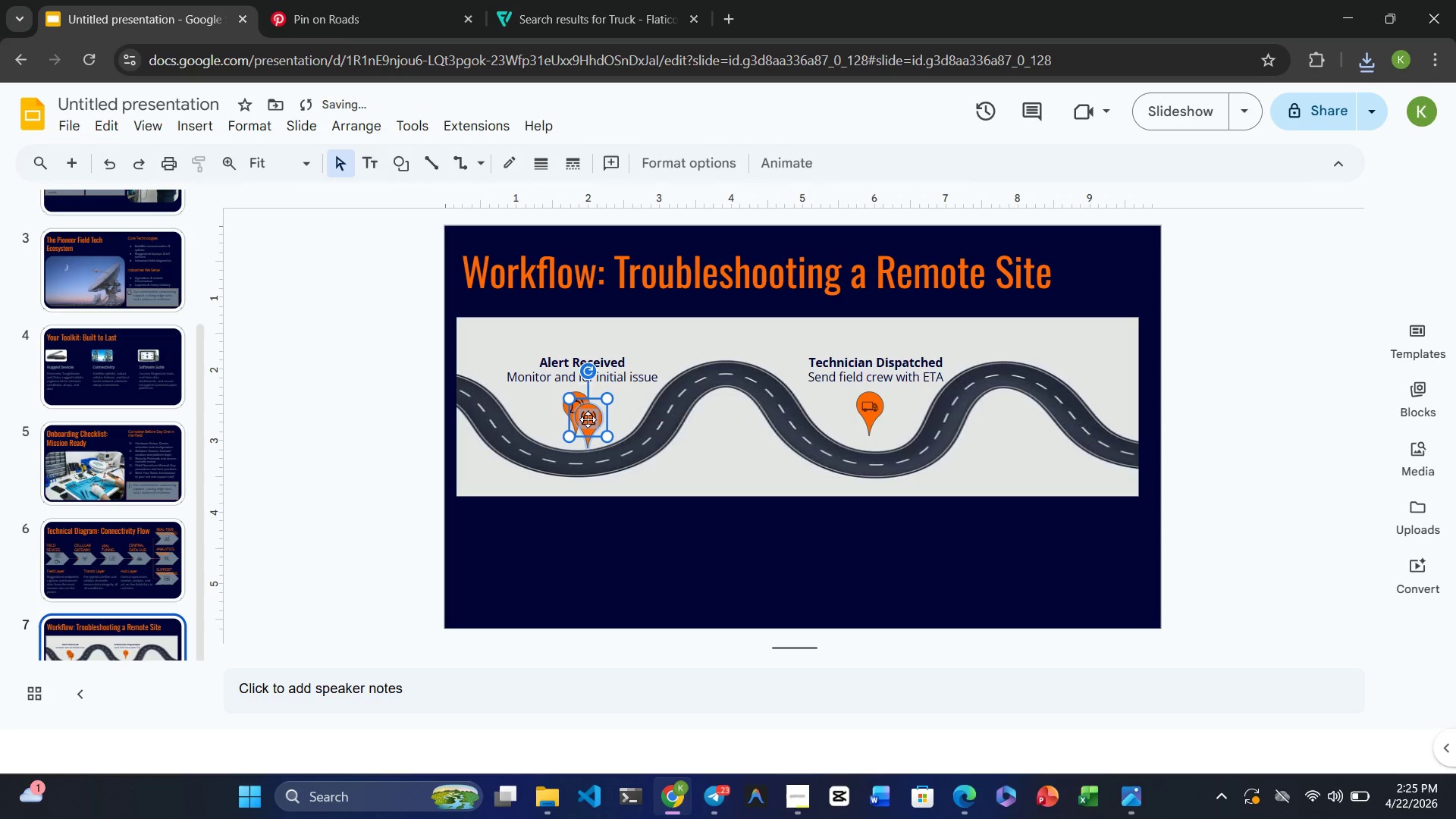 
left_click_drag(start_coordinate=[590, 422], to_coordinate=[720, 427])
 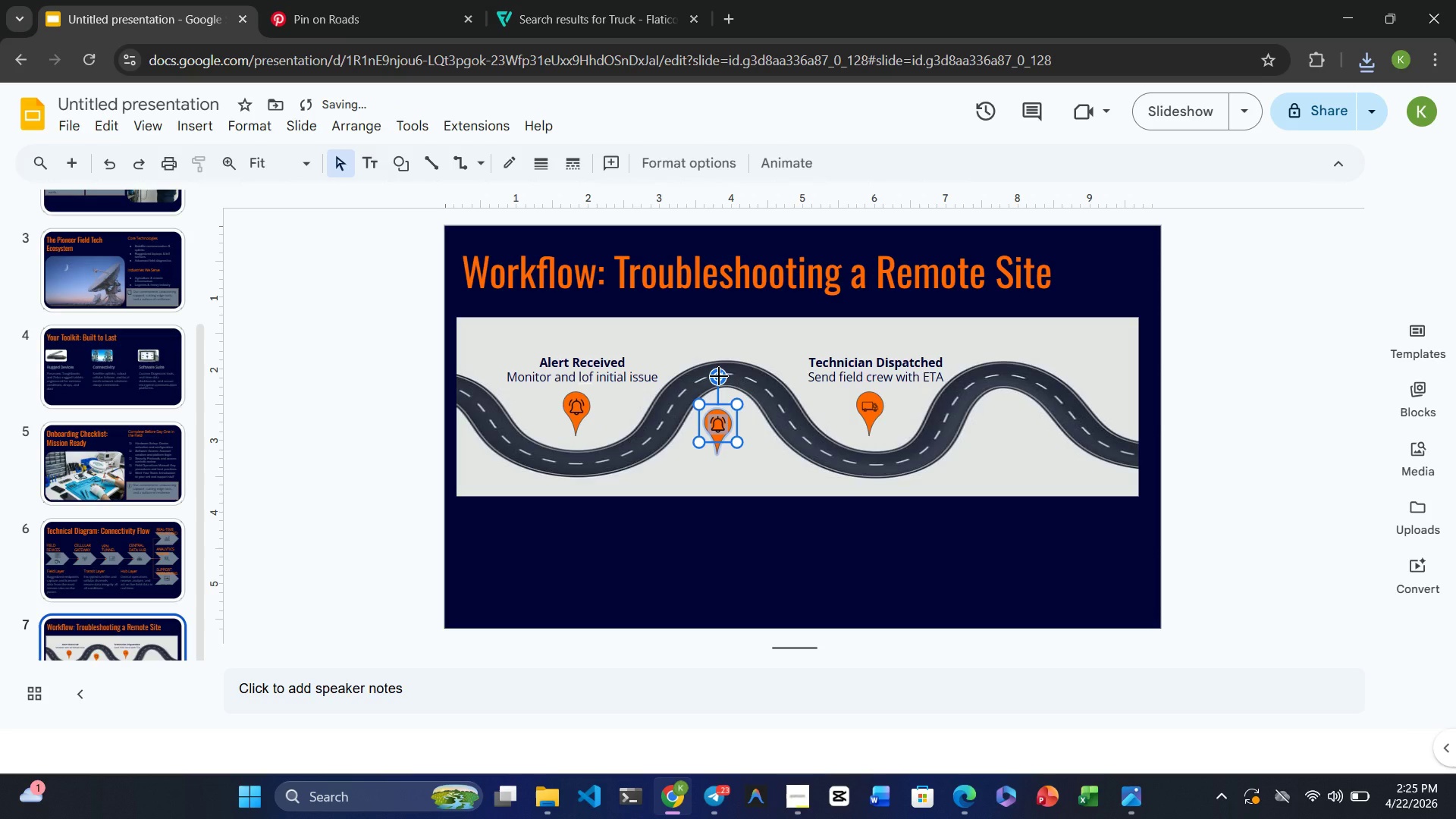 
left_click_drag(start_coordinate=[719, 376], to_coordinate=[717, 457])
 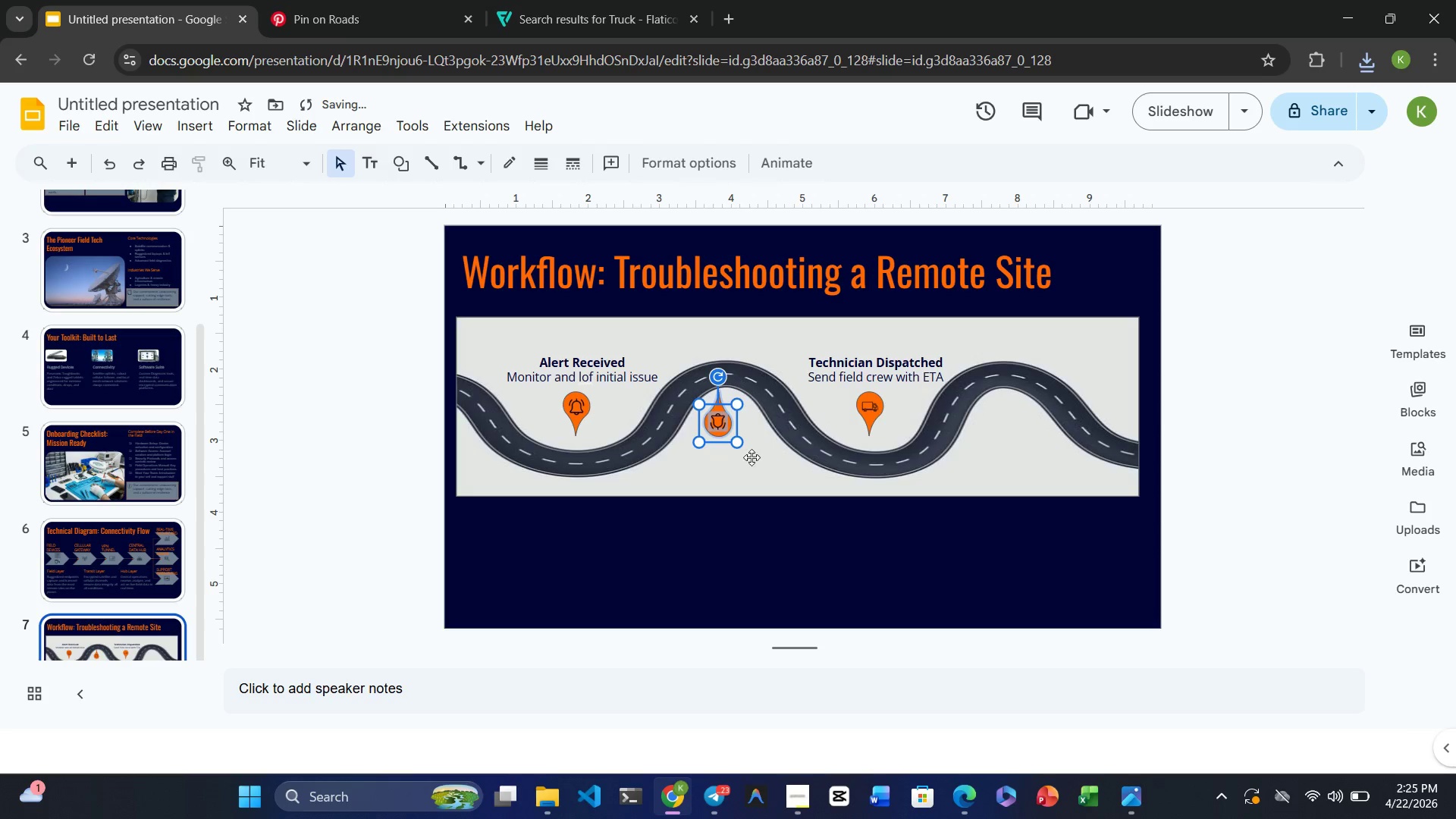 
left_click([771, 457])
 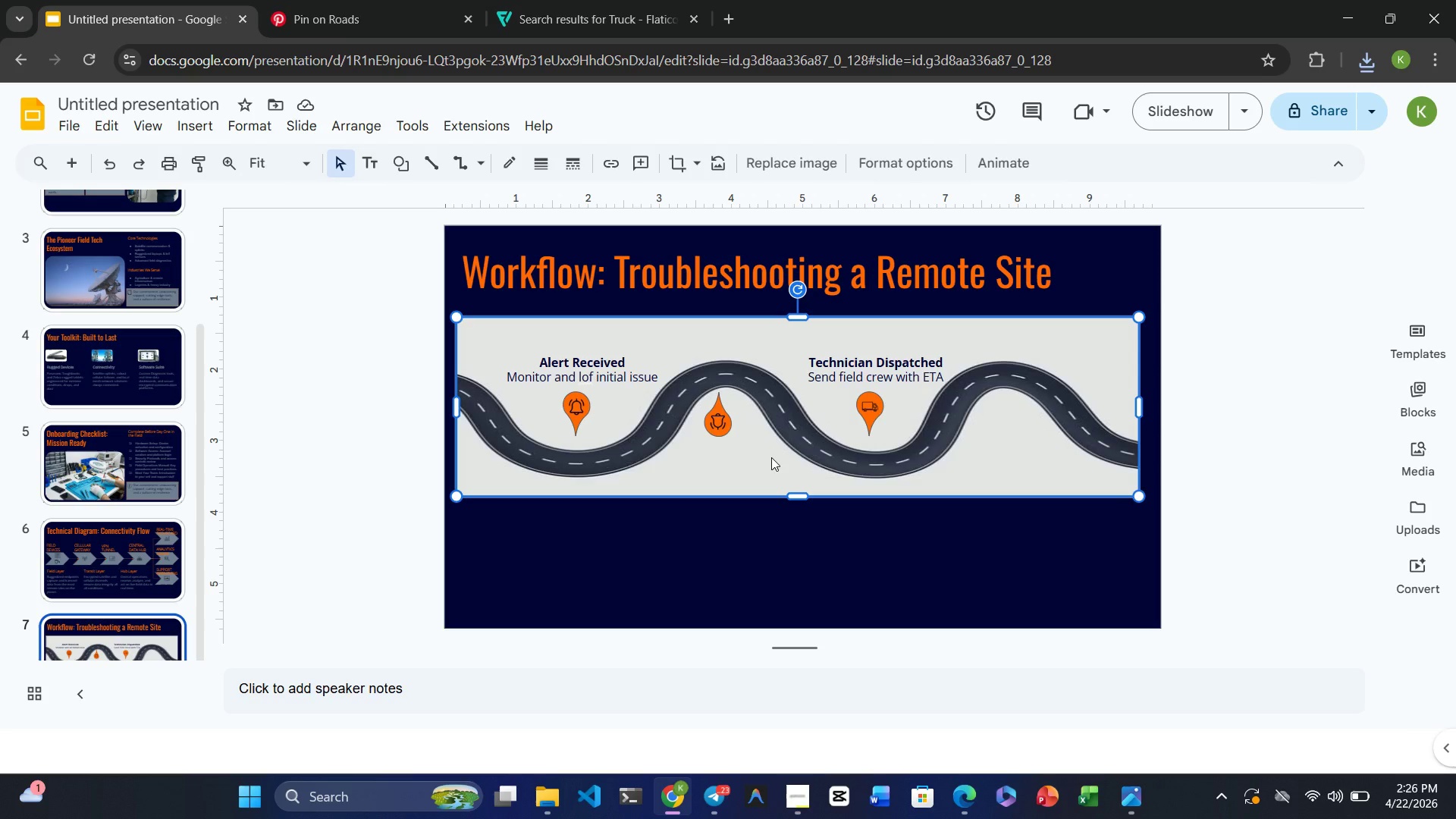 
wait(7.56)
 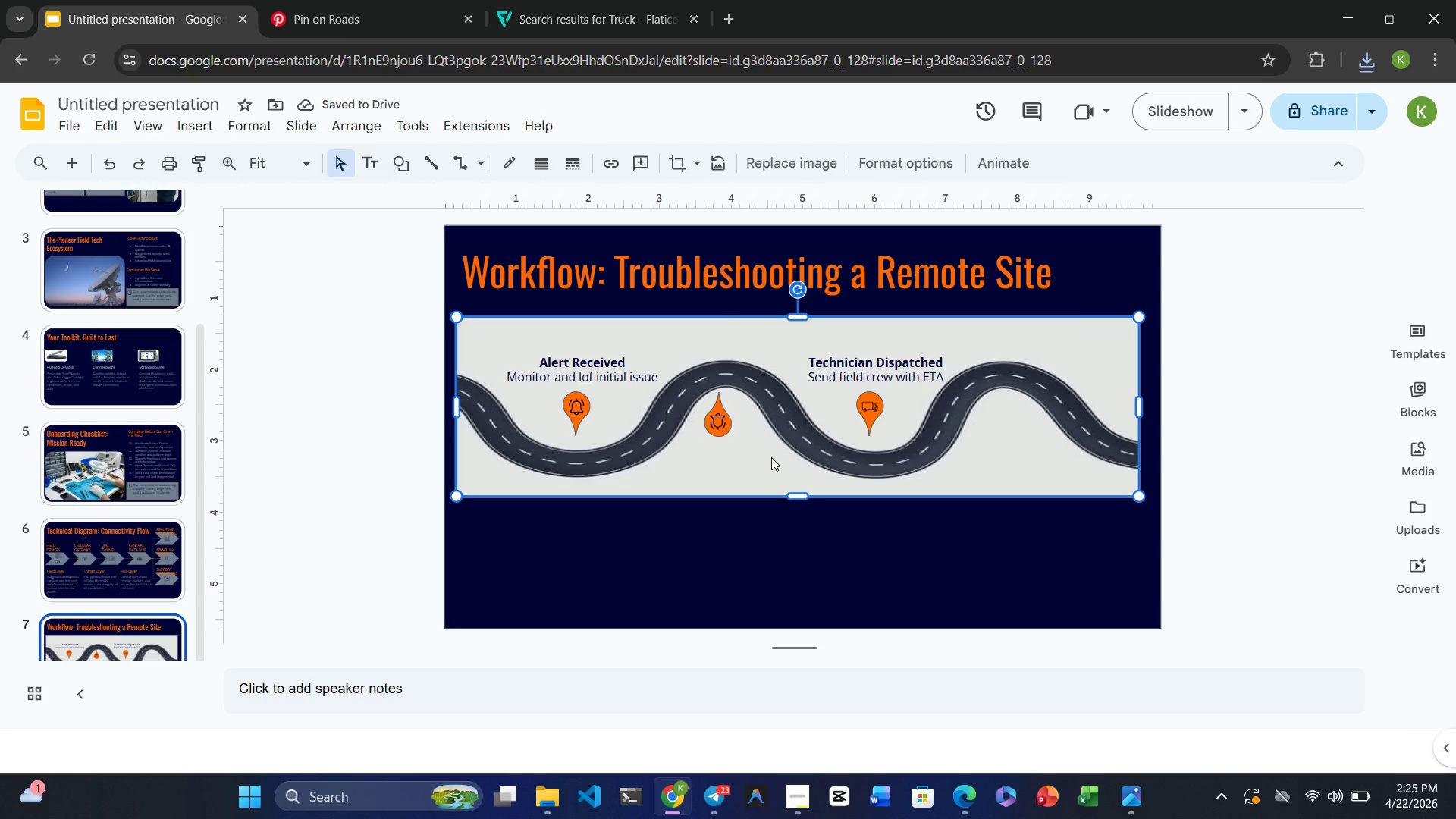 
left_click([578, 382])
 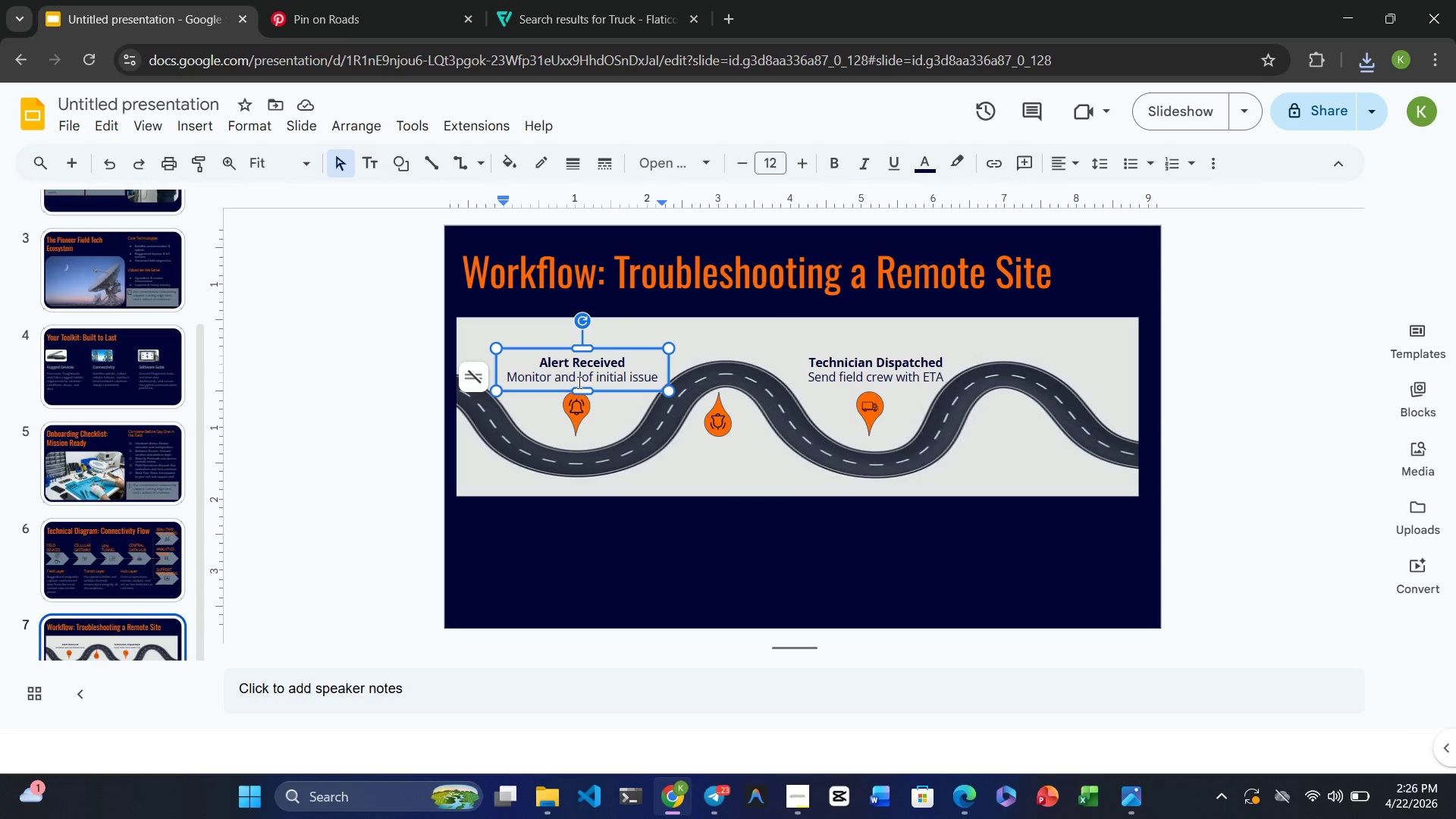 
key(Control+C)
 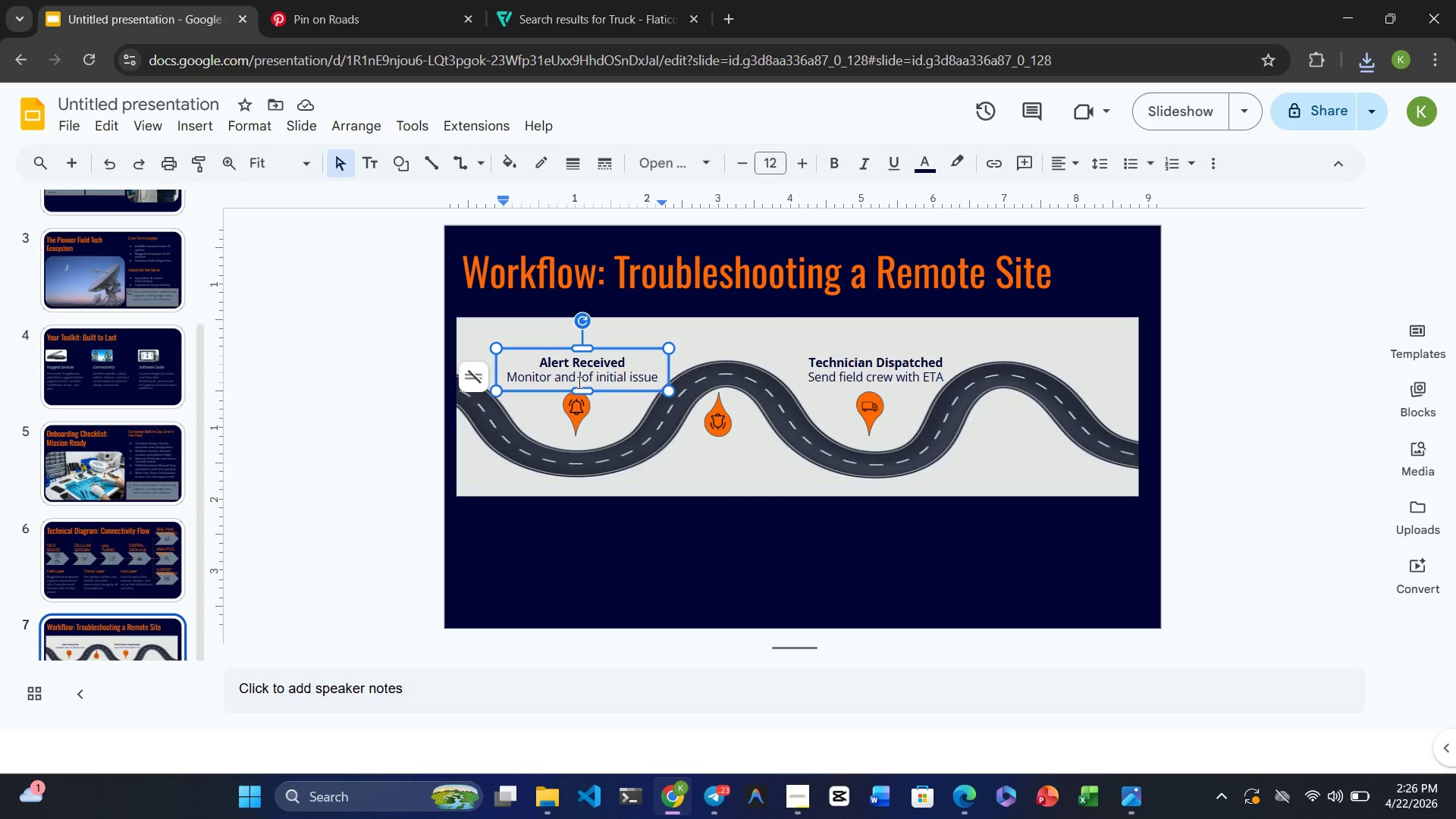 
key(Control+V)
 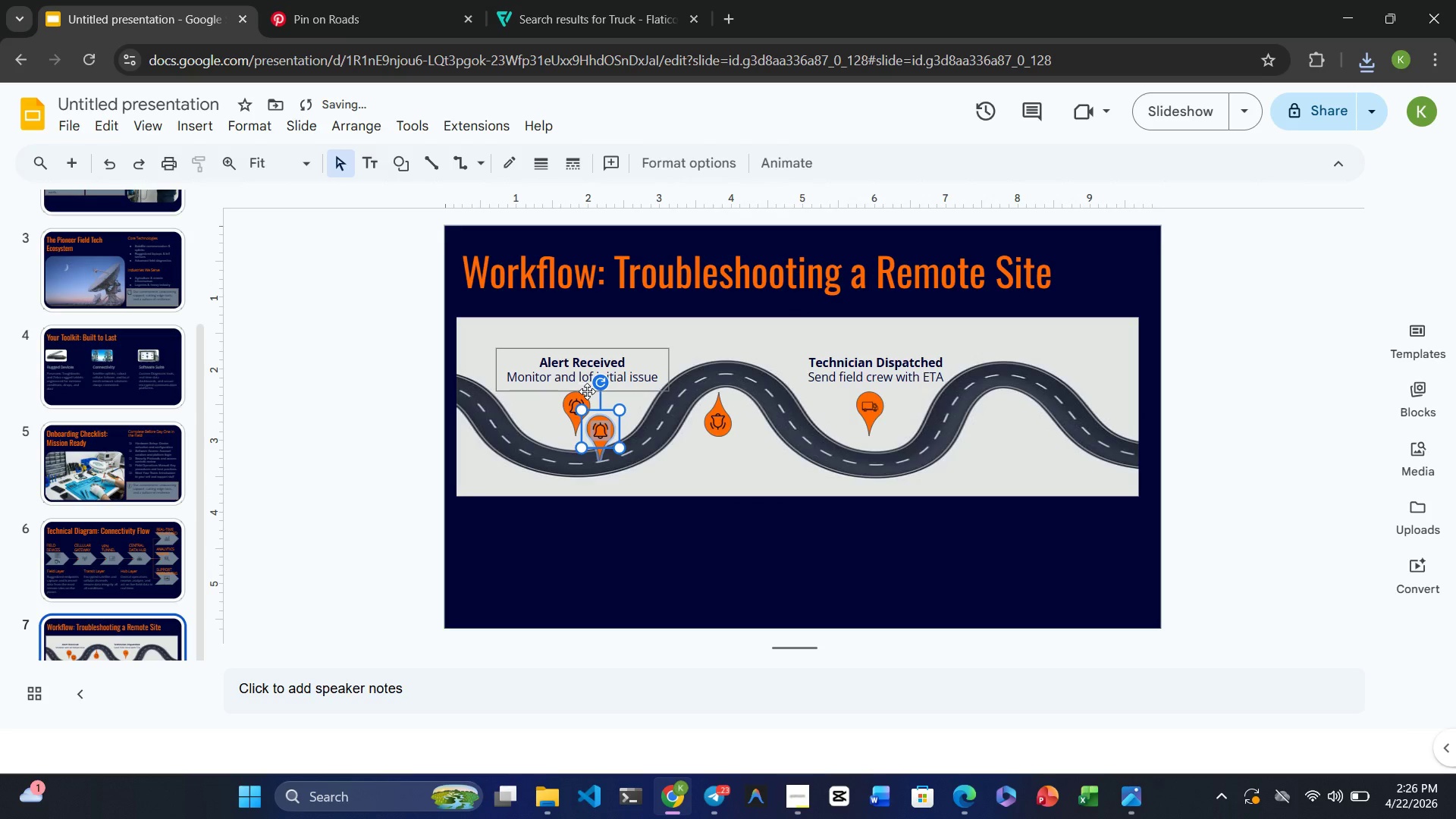 
key(Control+Z)
 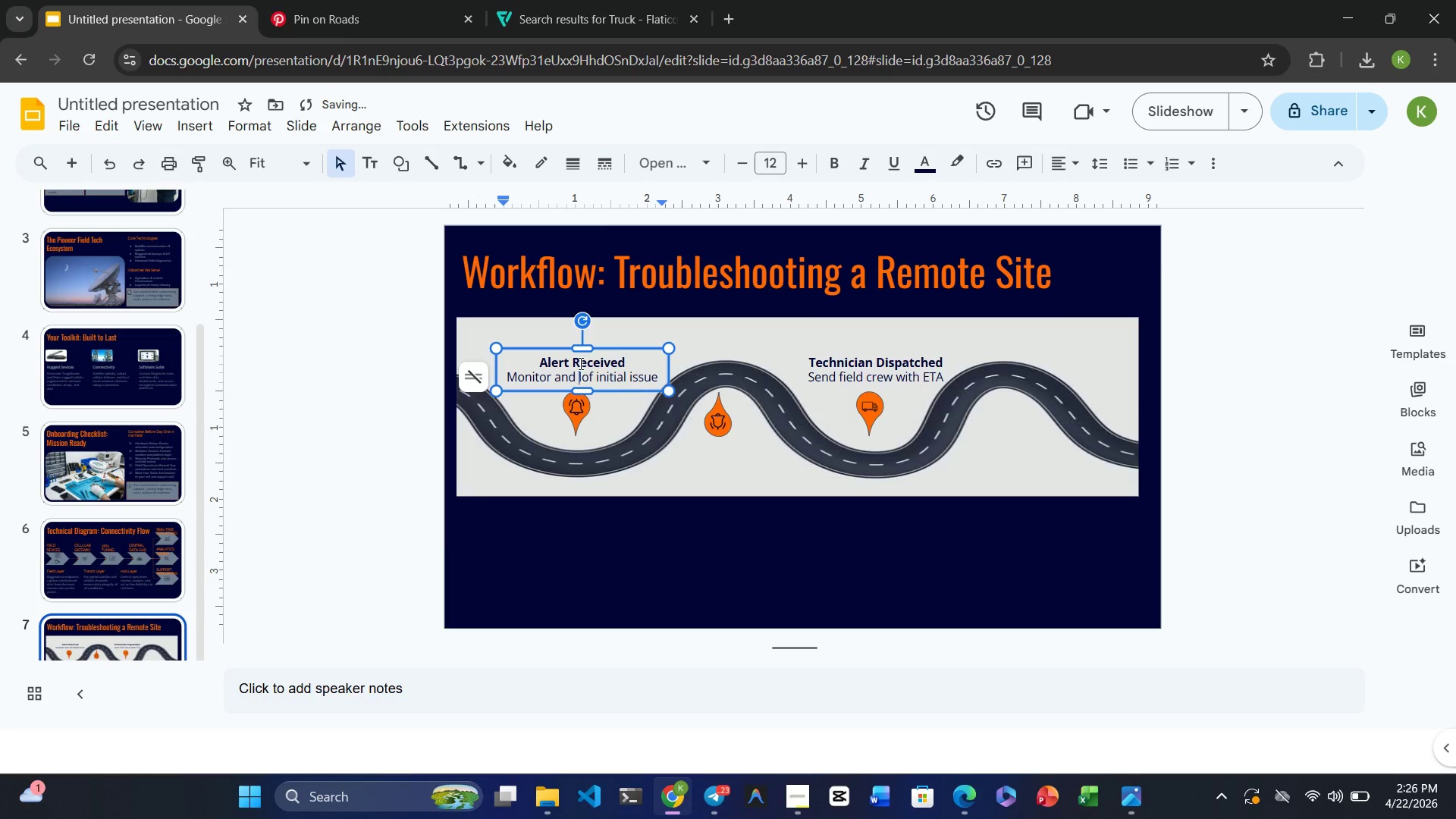 
key(Control+C)
 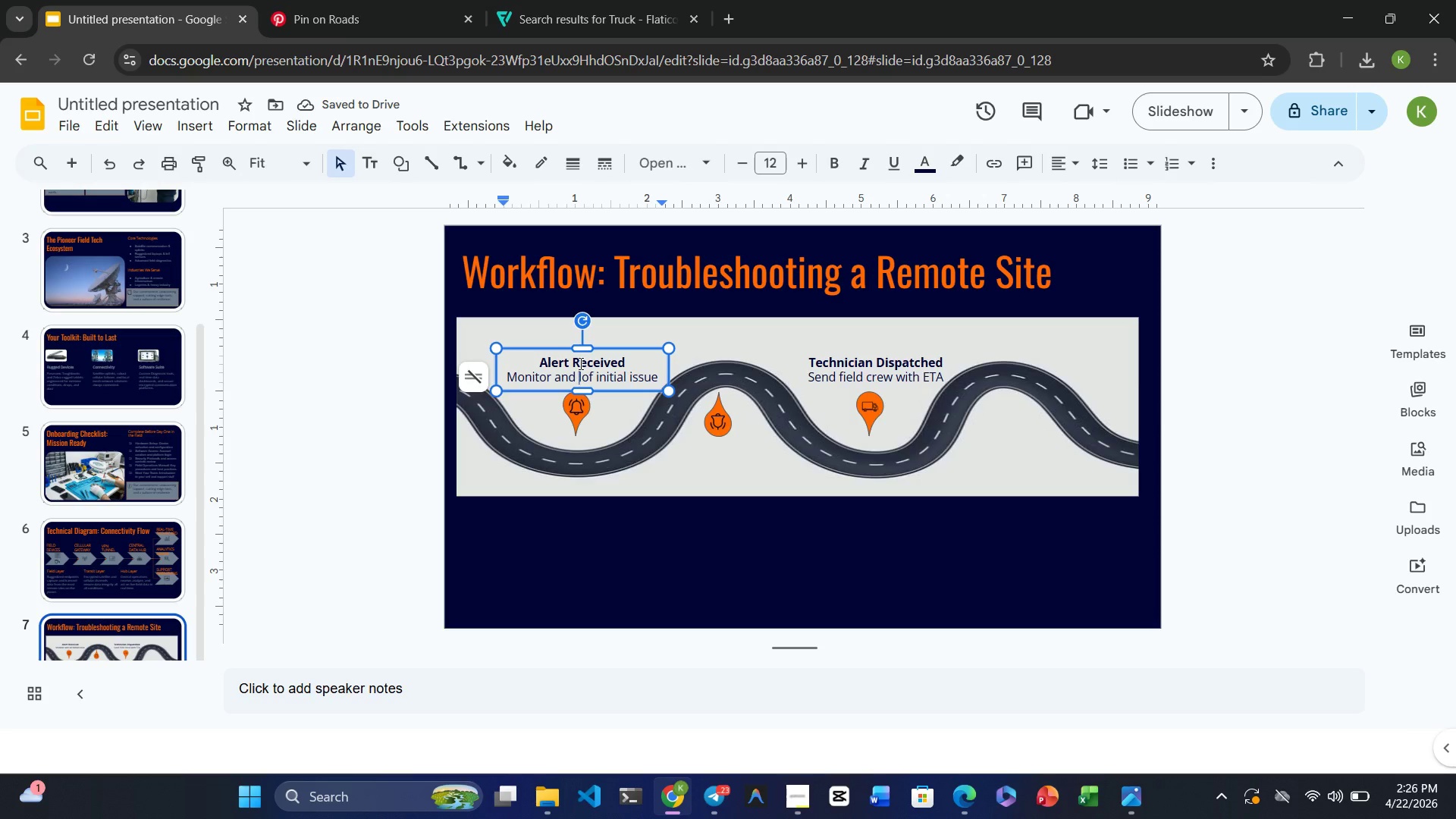 
key(Control+V)
 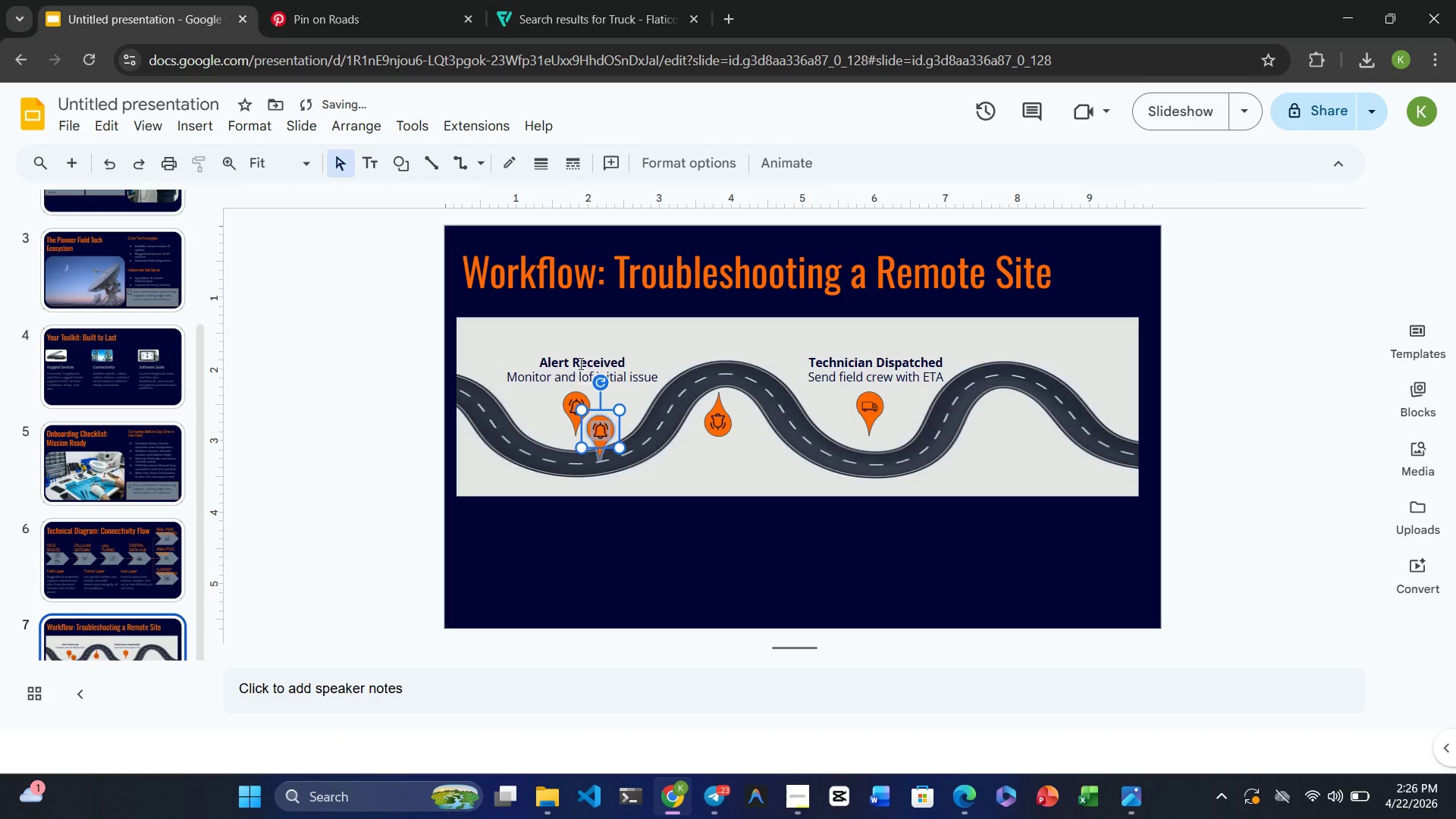 
key(Control+Z)
 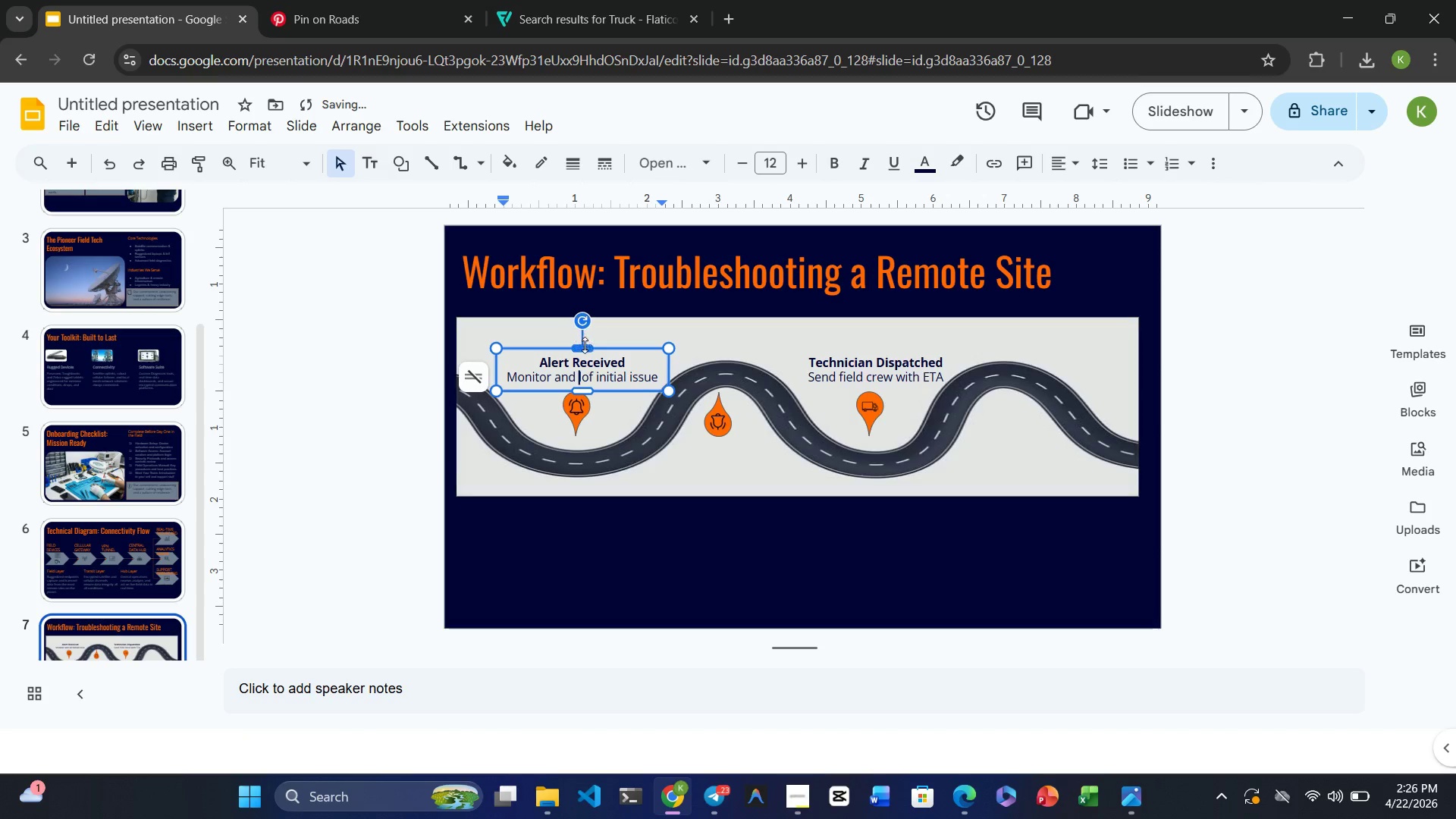 
left_click([585, 347])
 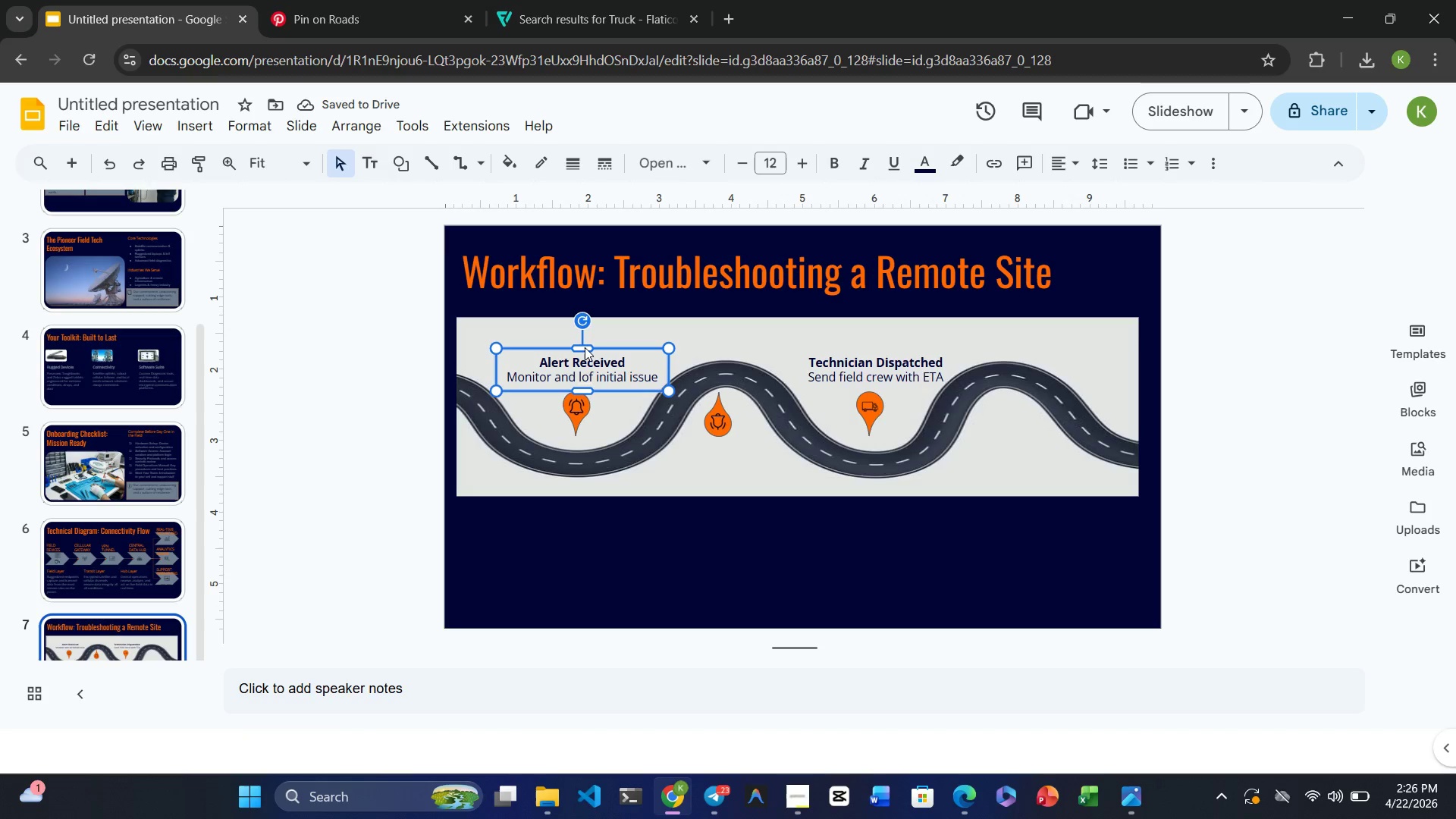 
key(Control+C)
 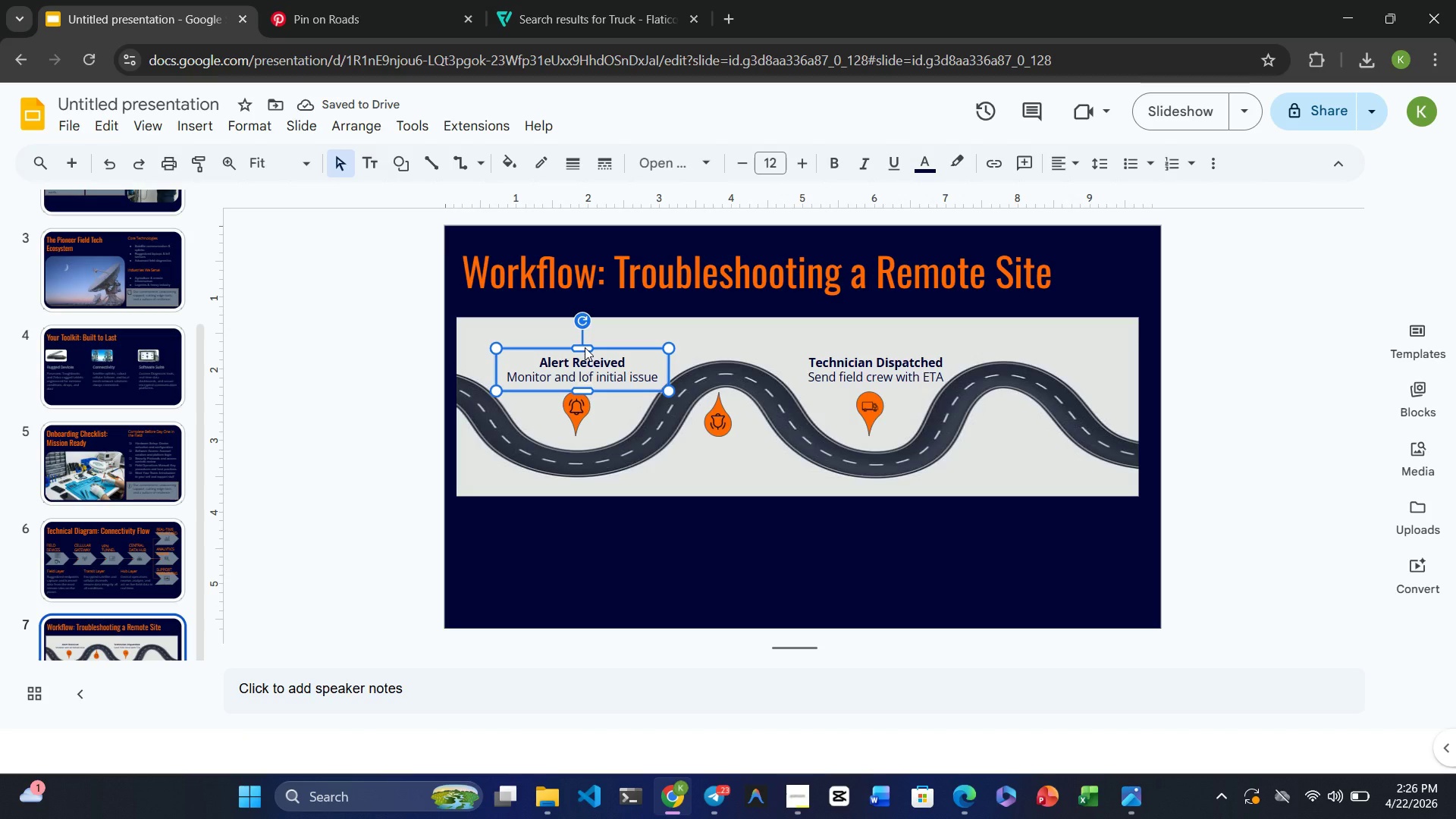 
key(Control+V)
 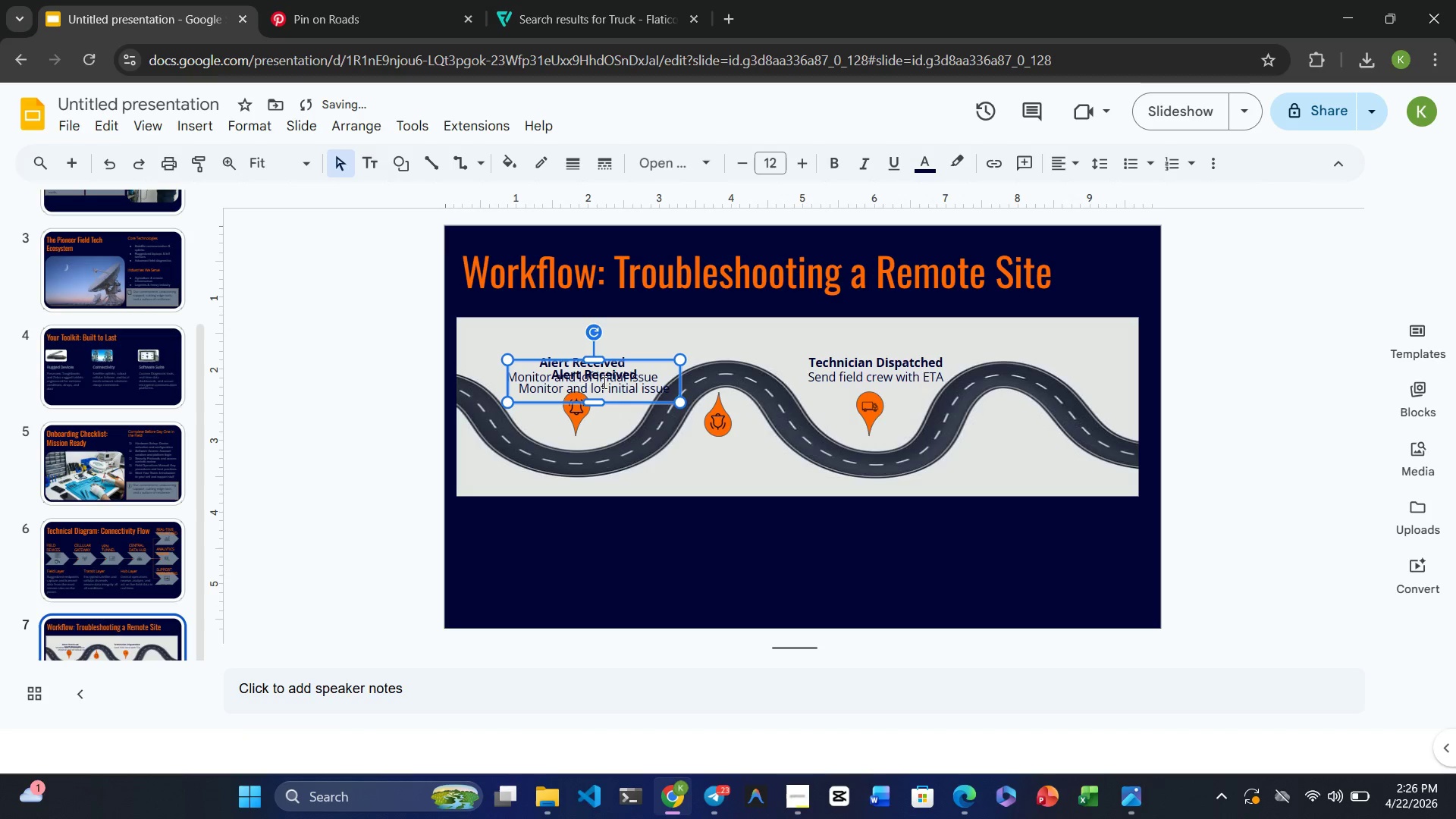 
left_click_drag(start_coordinate=[603, 385], to_coordinate=[649, 411])
 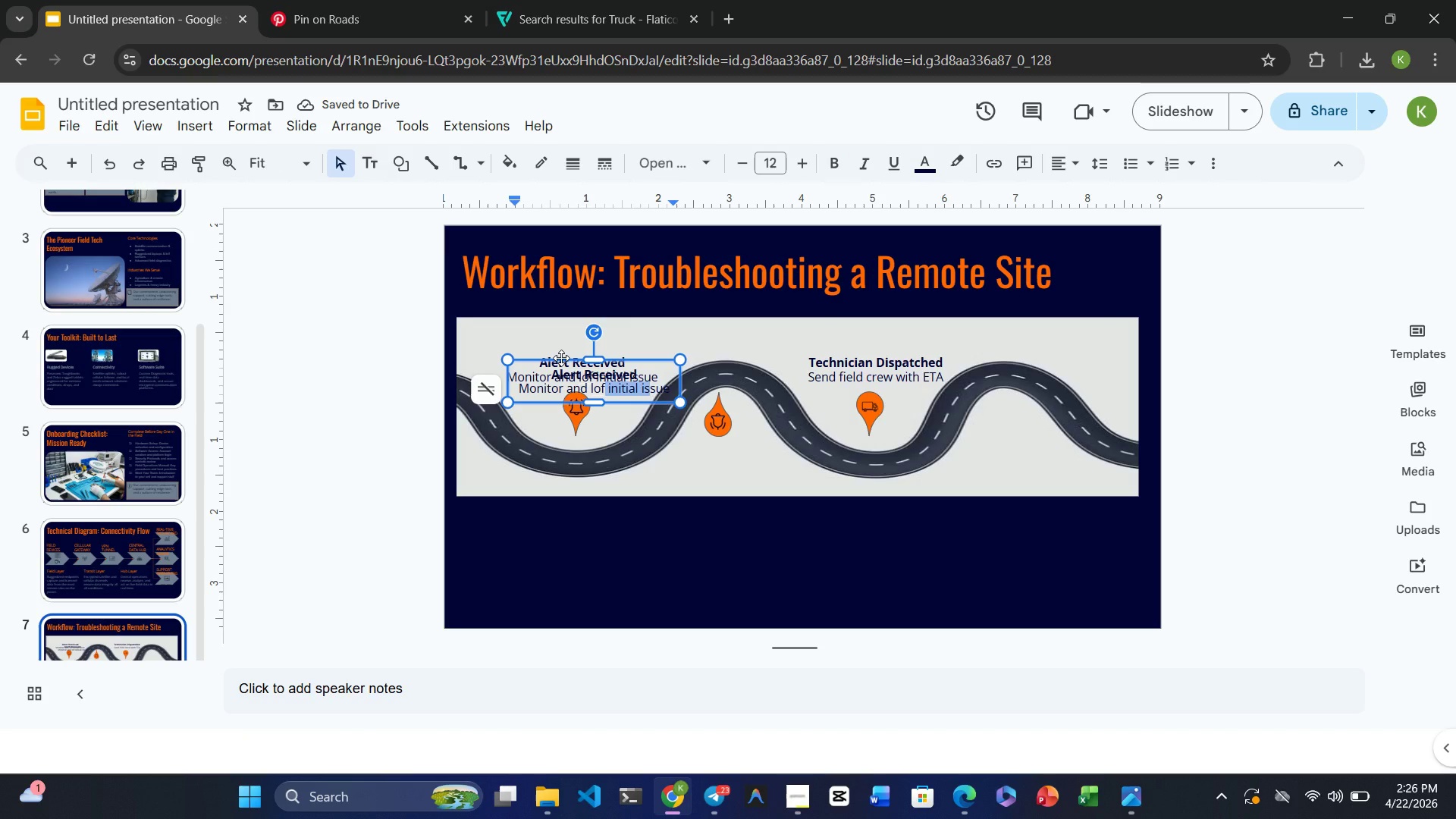 
left_click_drag(start_coordinate=[561, 358], to_coordinate=[686, 444])
 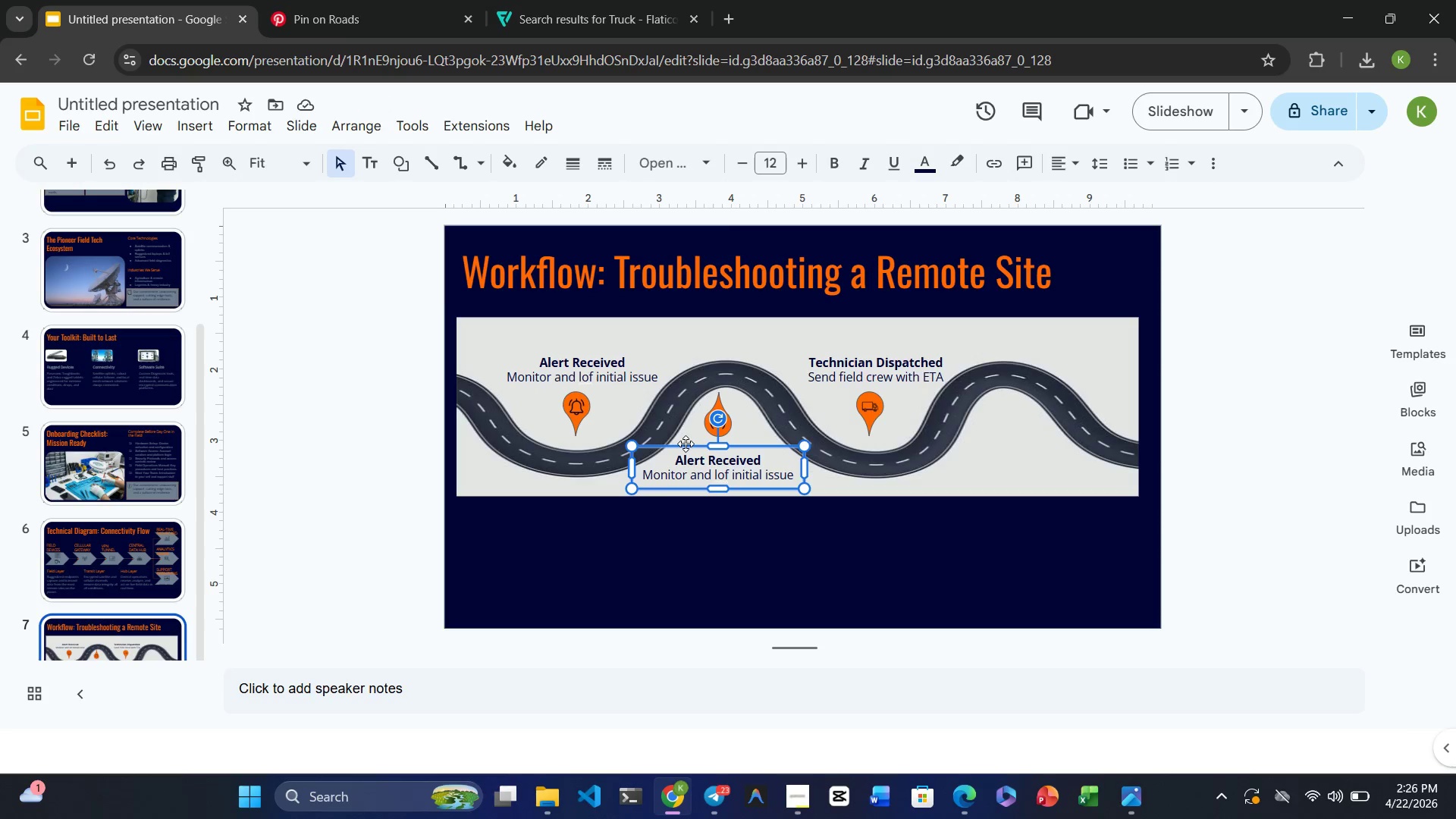 
wait(6.83)
 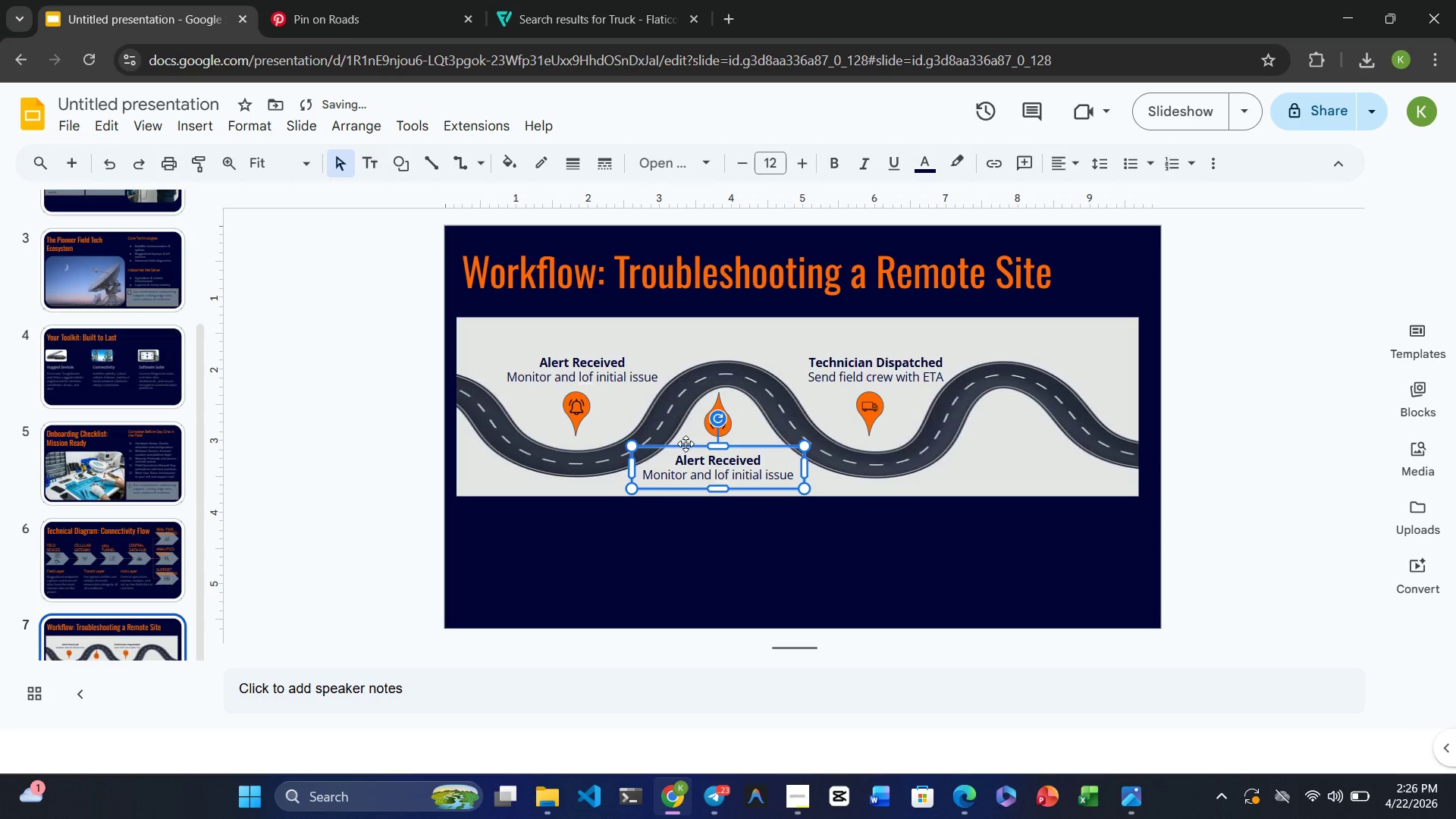 
left_click_drag(start_coordinate=[714, 444], to_coordinate=[714, 451])
 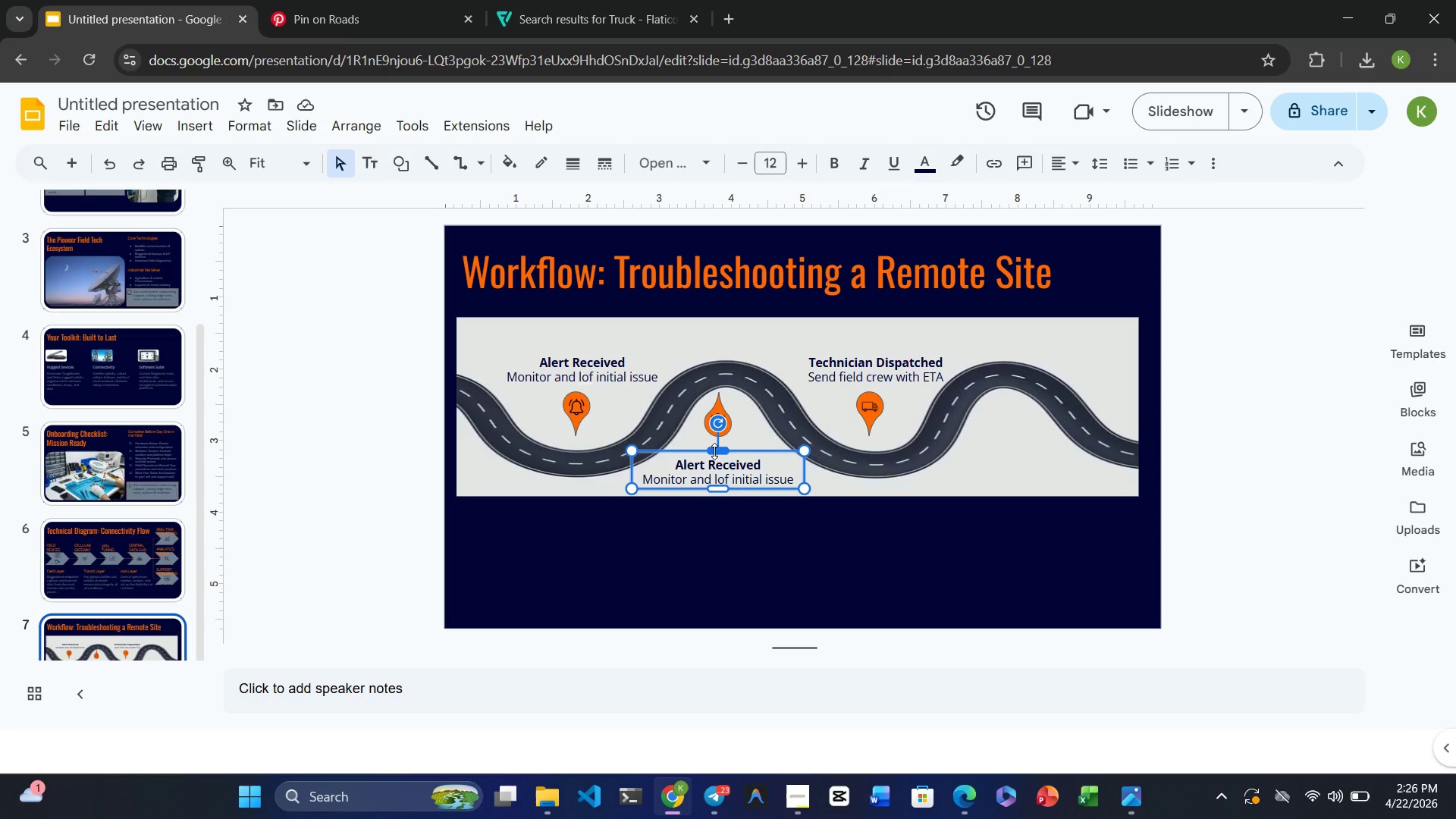 
wait(10.55)
 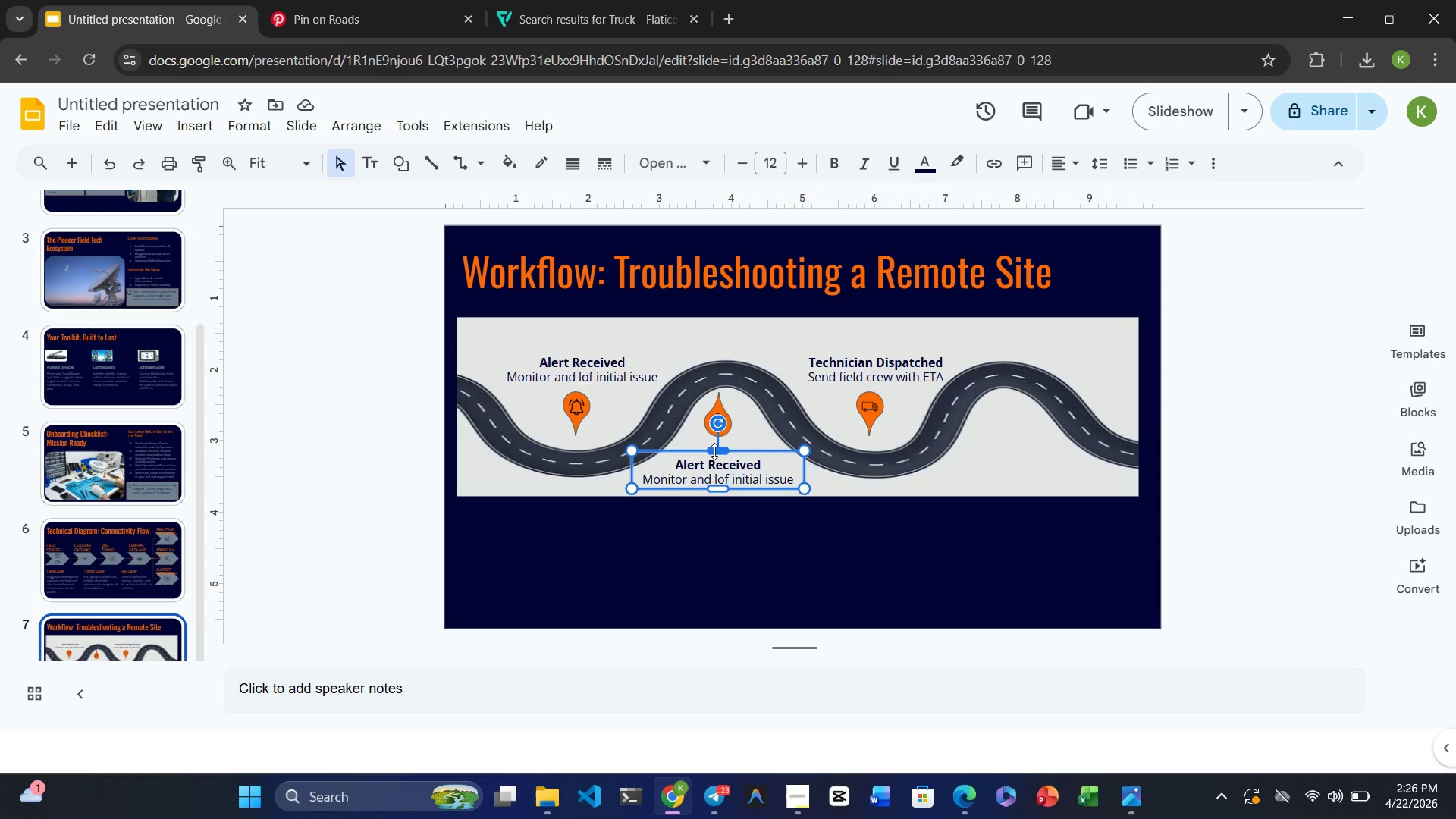 
left_click_drag(start_coordinate=[720, 451], to_coordinate=[720, 447])
 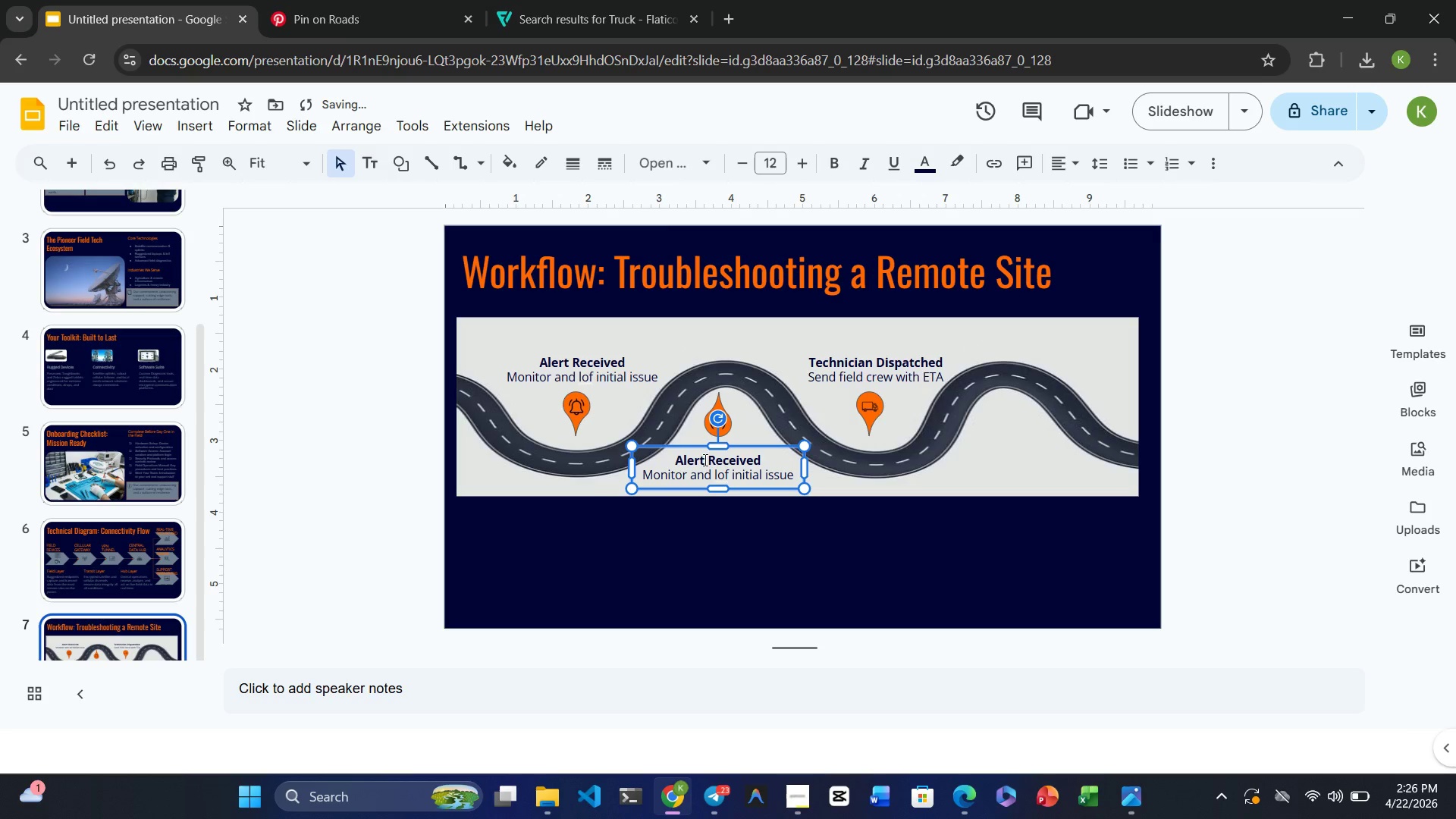 
double_click([704, 460])
 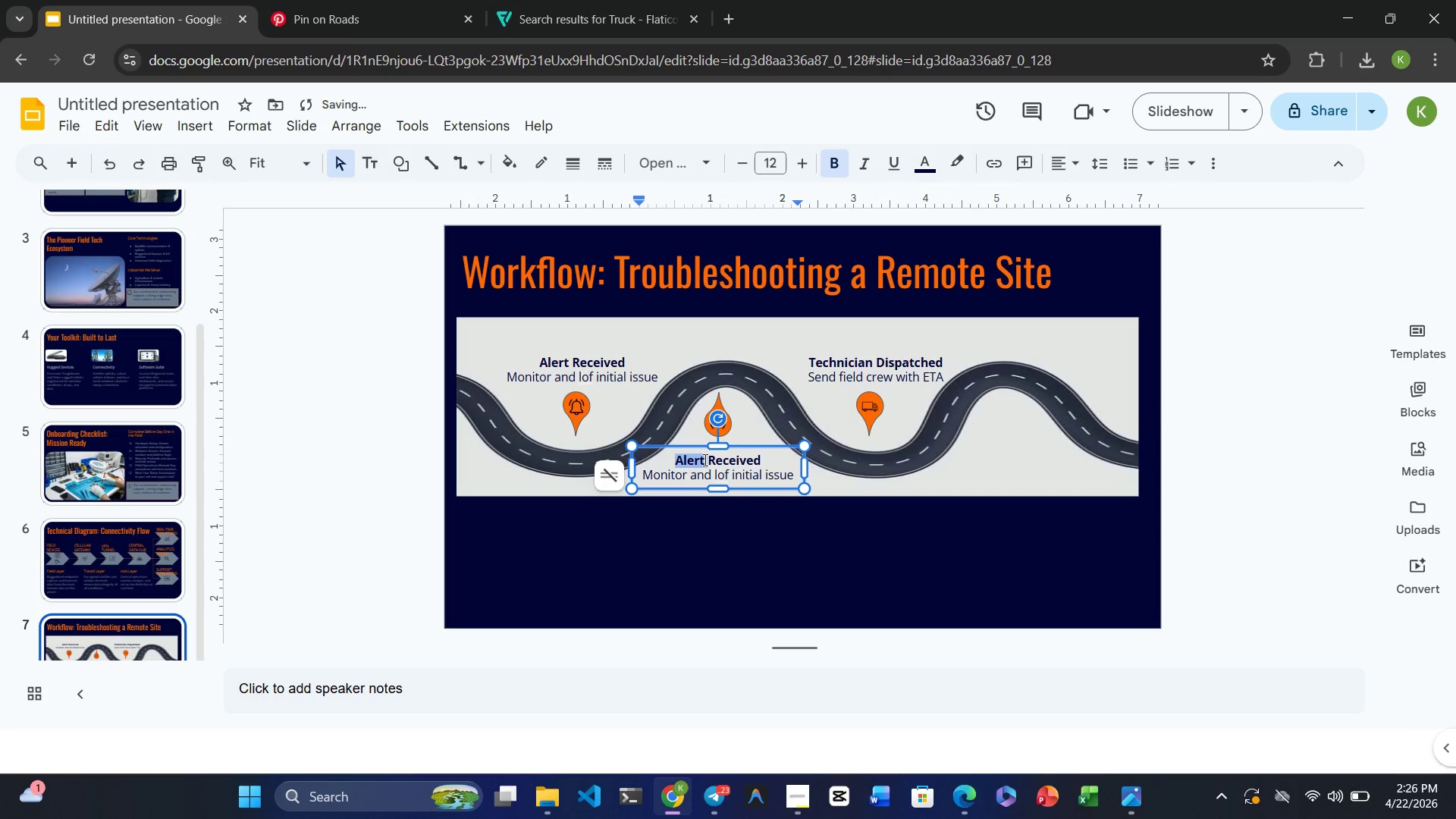 
triple_click([704, 460])
 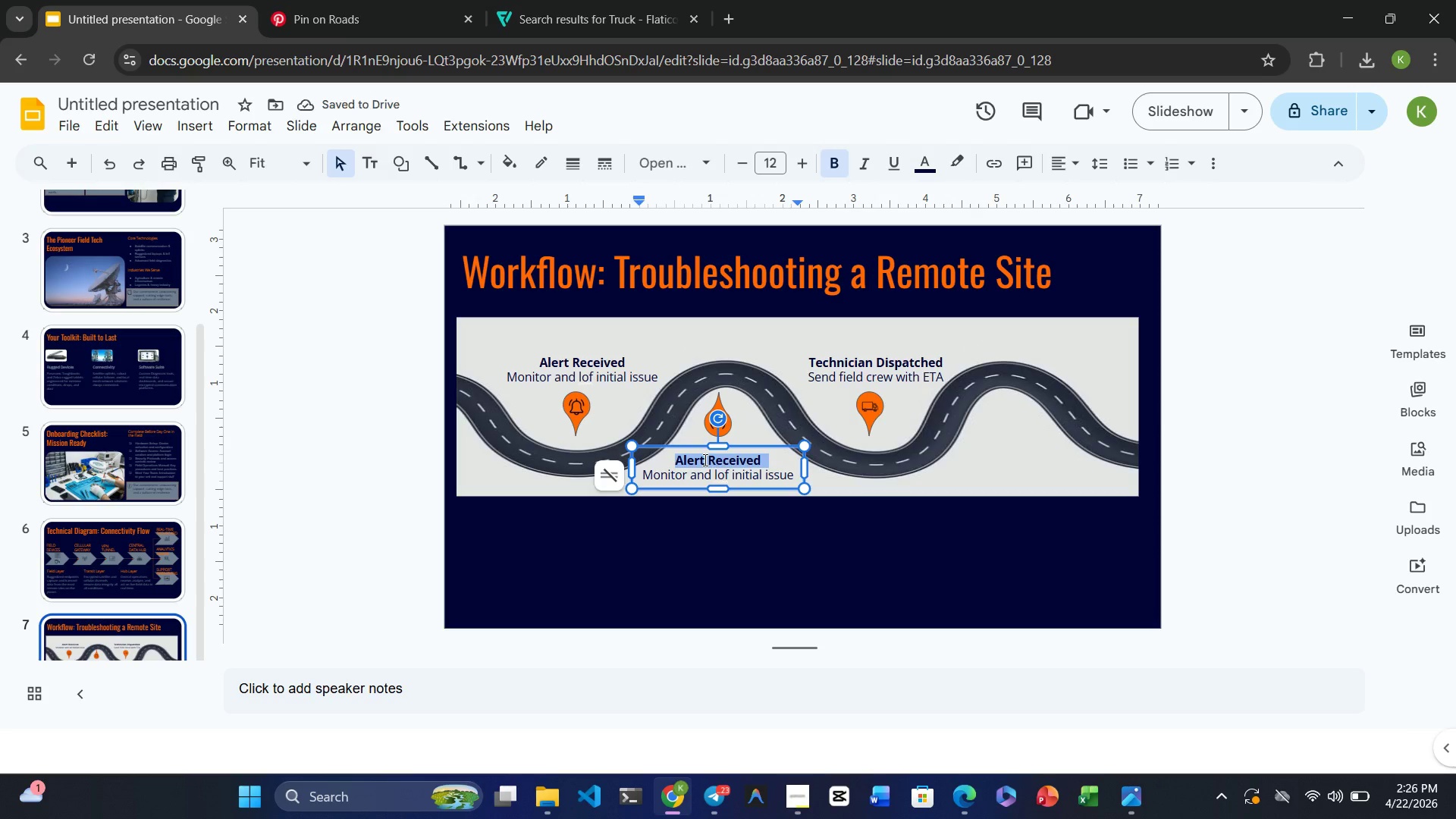 
type(Remoe)
key(Backspace)
type(re)
key(Backspace)
key(Backspace)
type(te Diagnostics)
 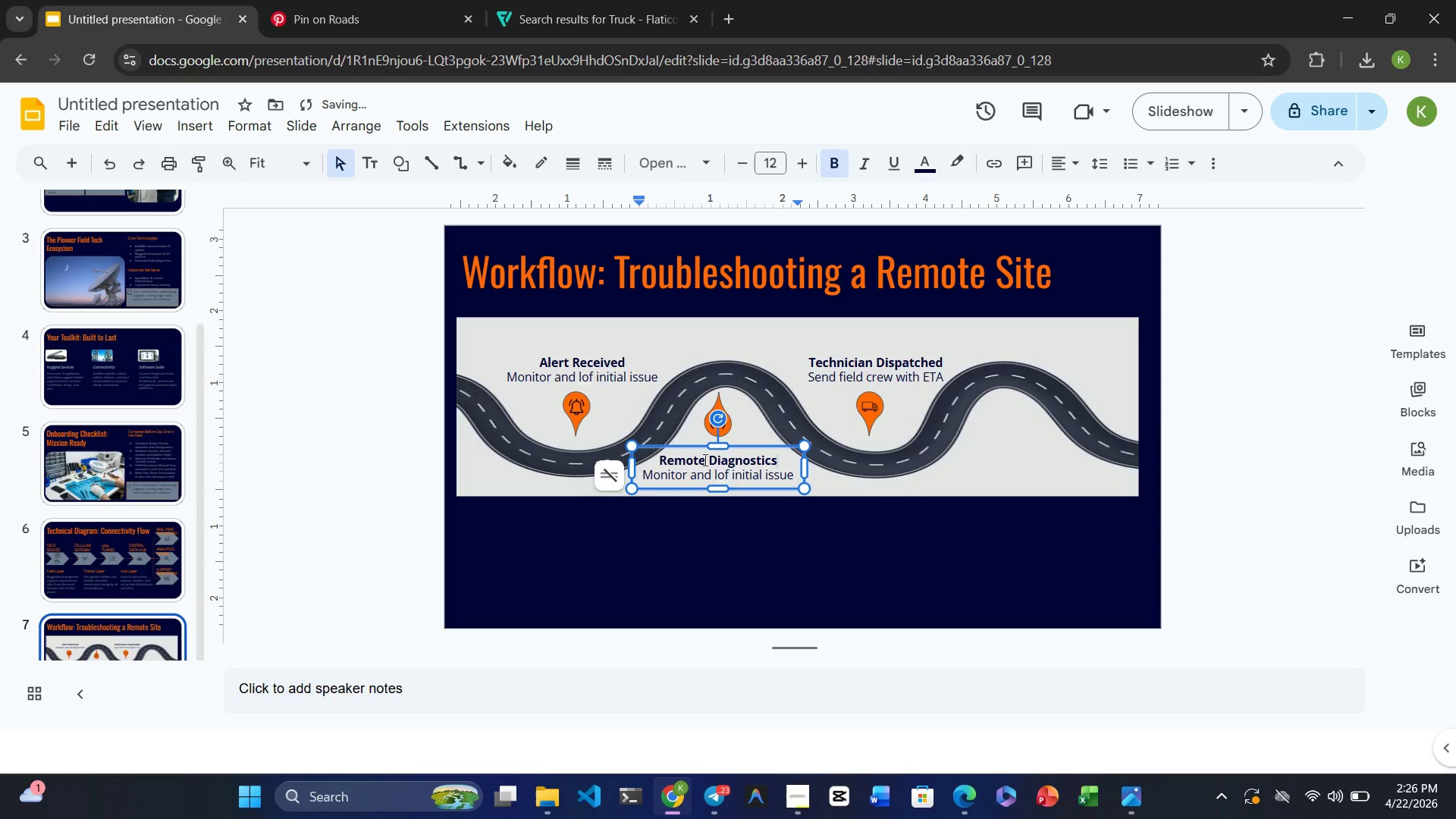 
wait(6.09)
 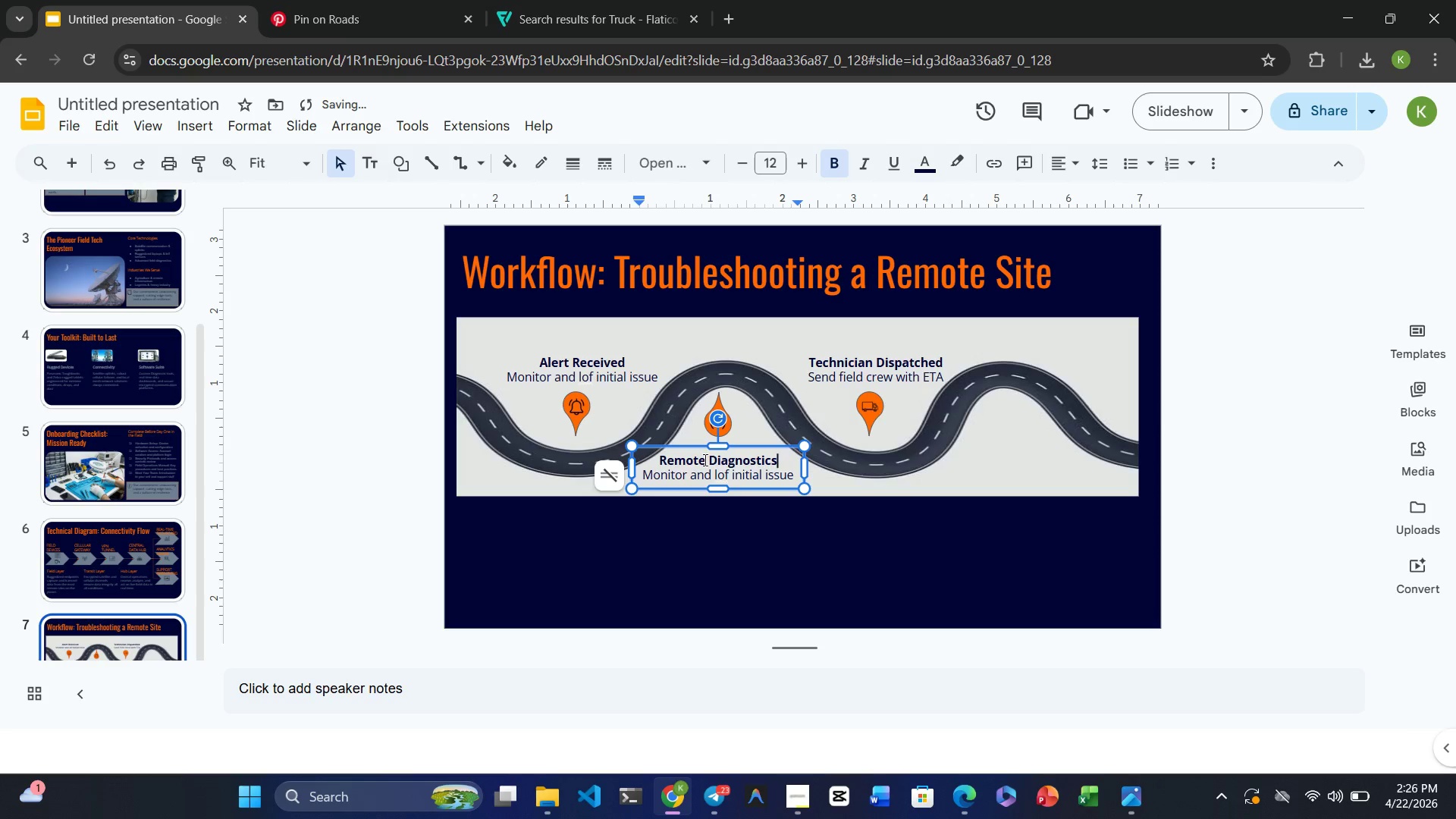 
double_click([708, 469])
 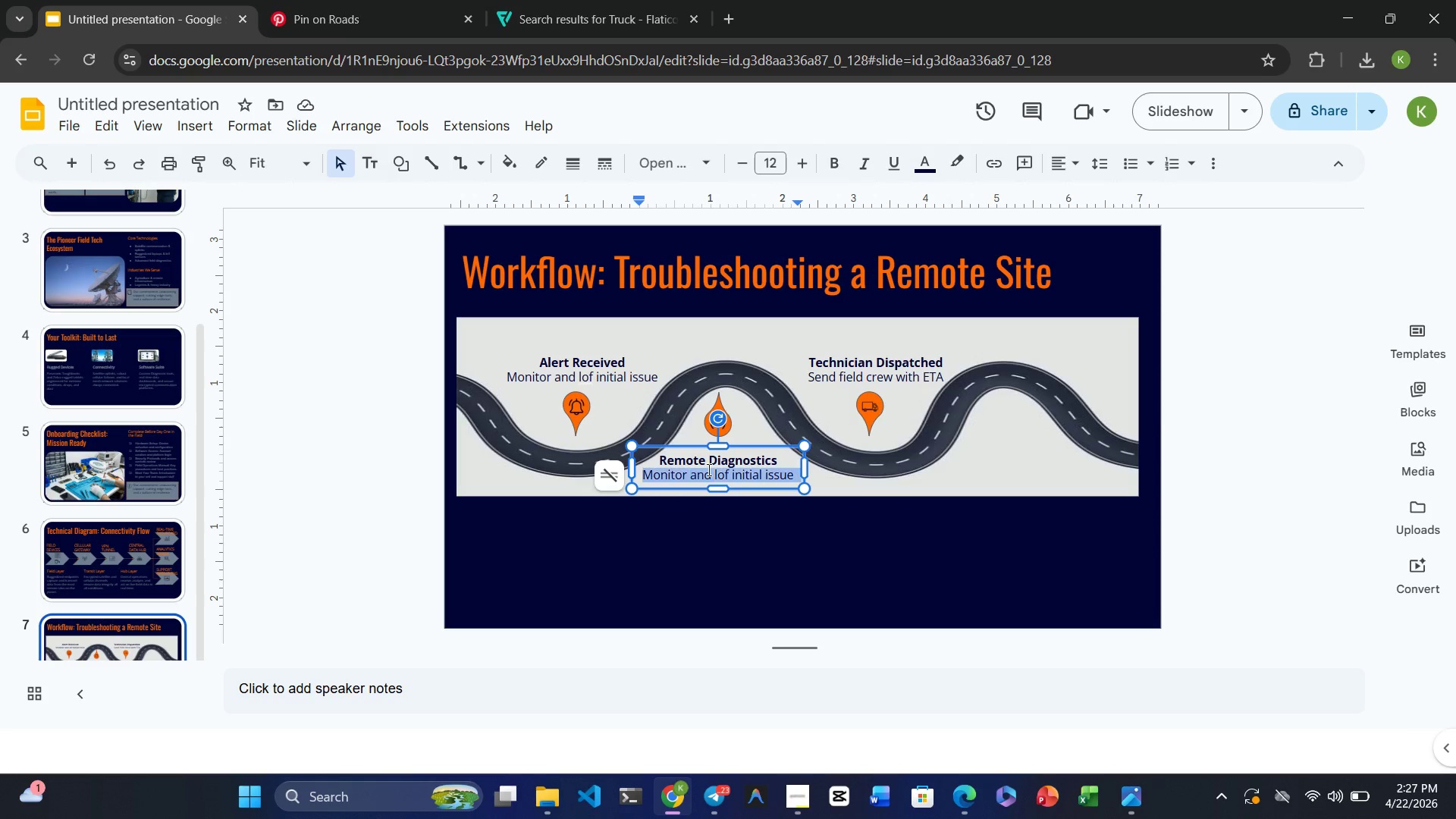 
triple_click([708, 469])
 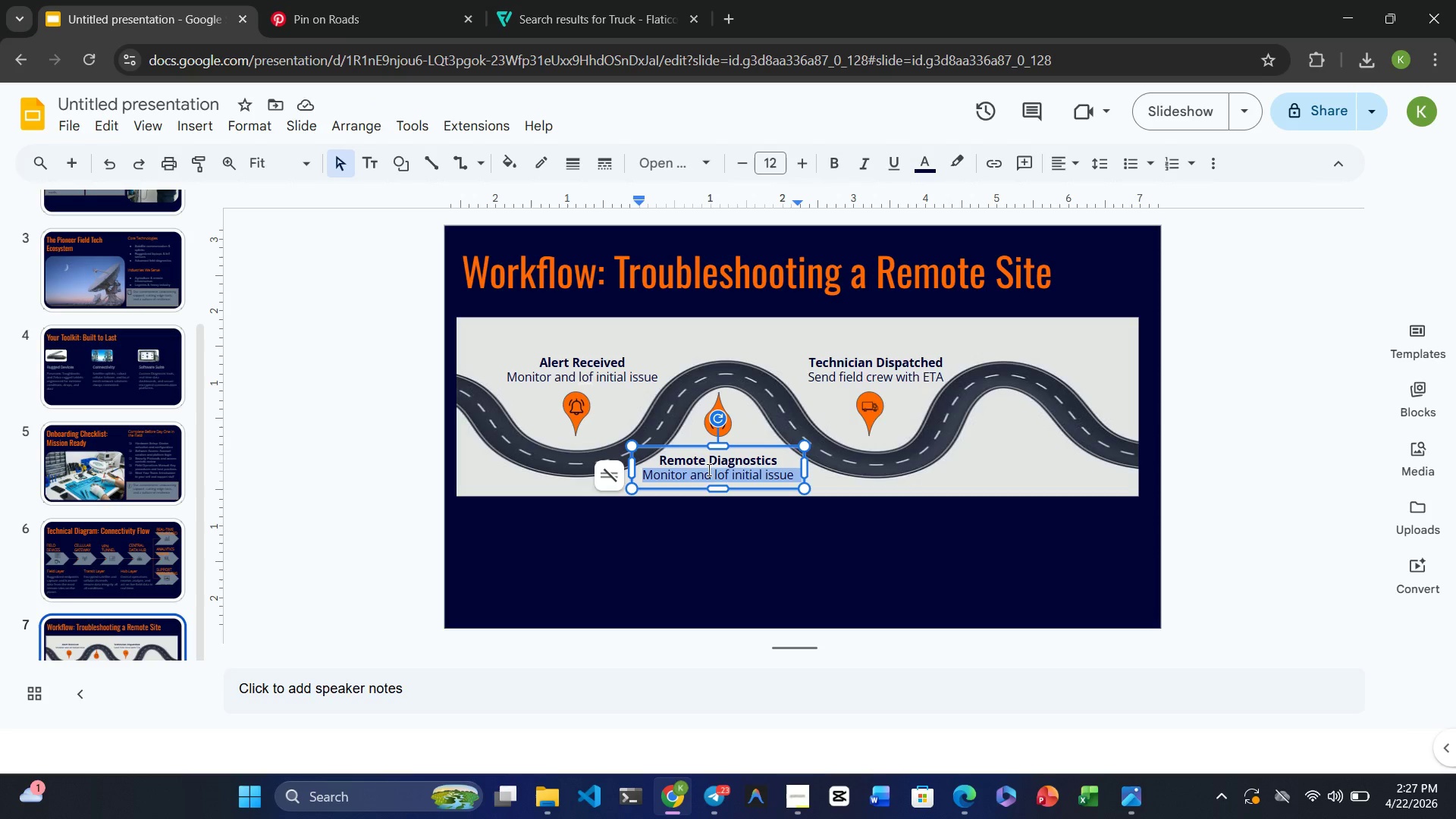 
type(Run tests and gather data)
 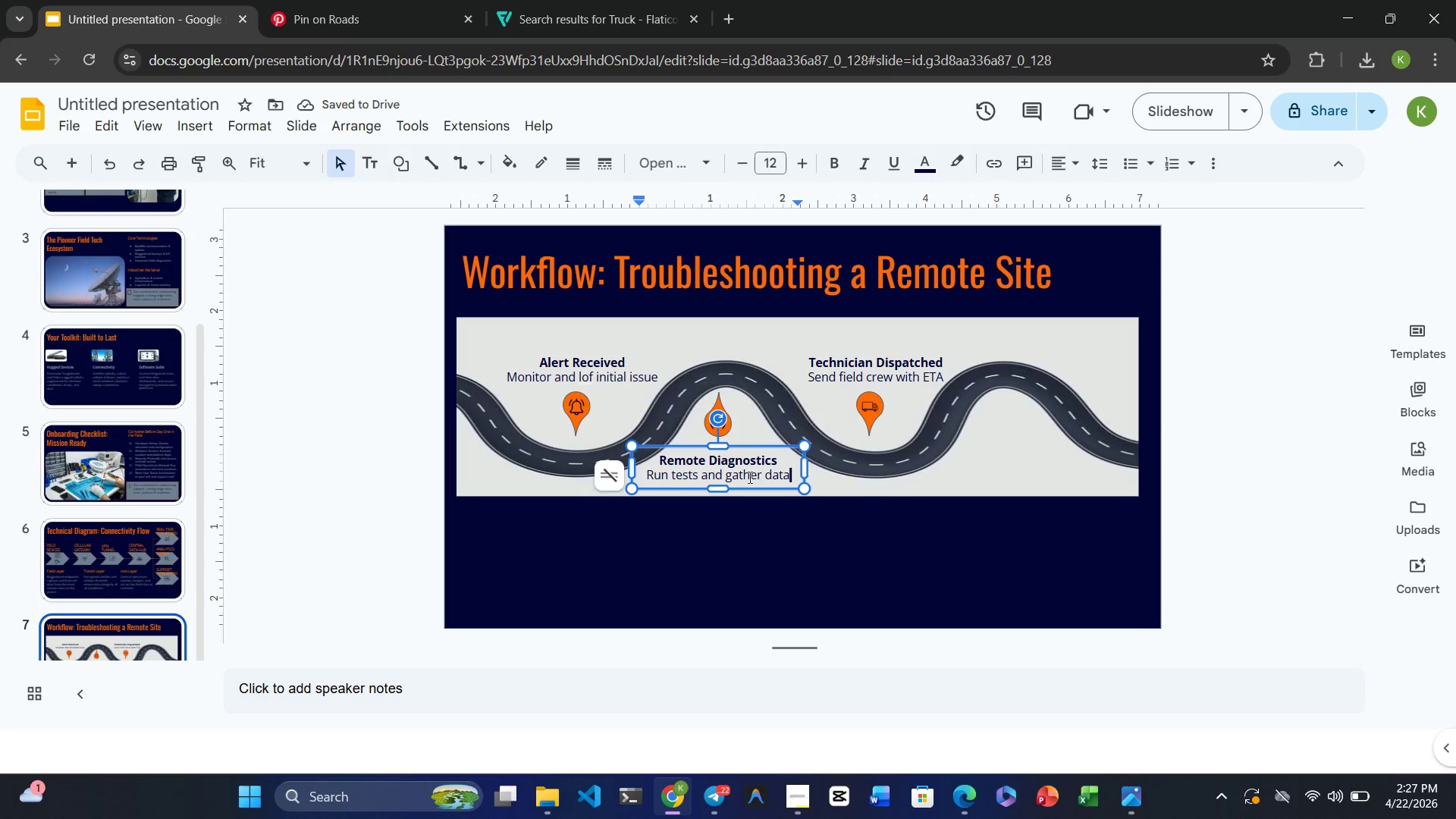 
left_click([755, 428])
 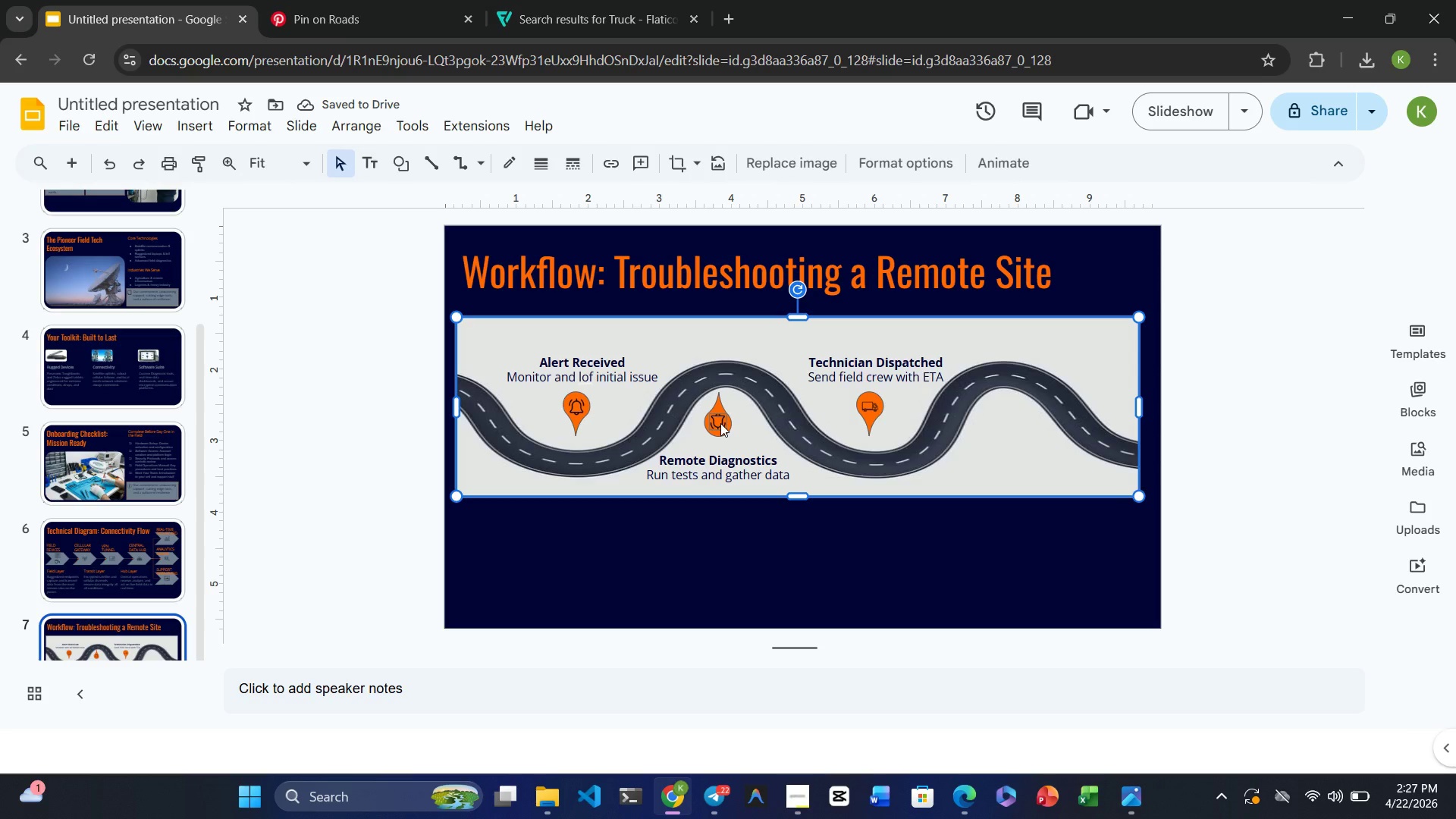 
left_click([720, 423])
 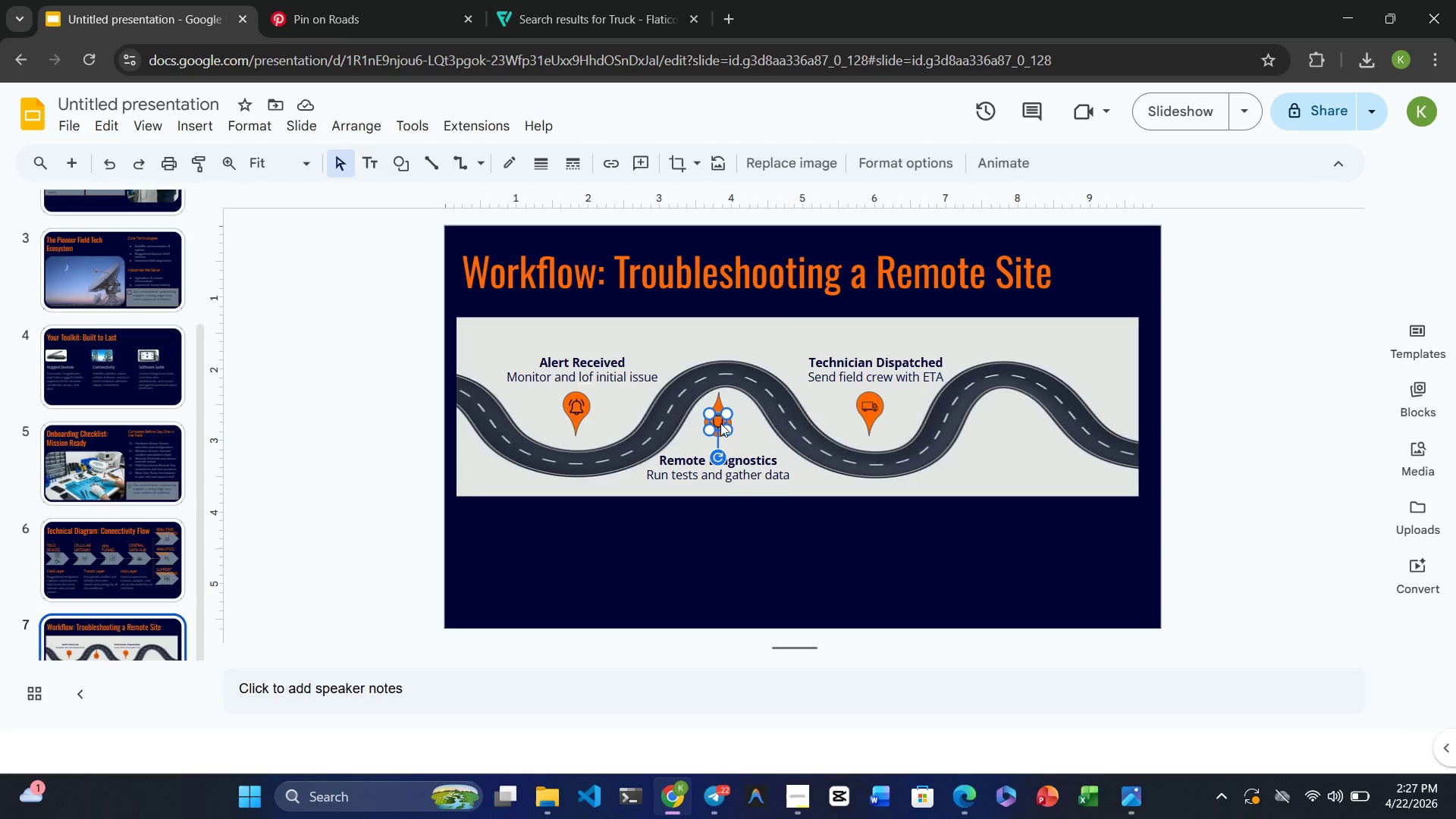 
wait(8.84)
 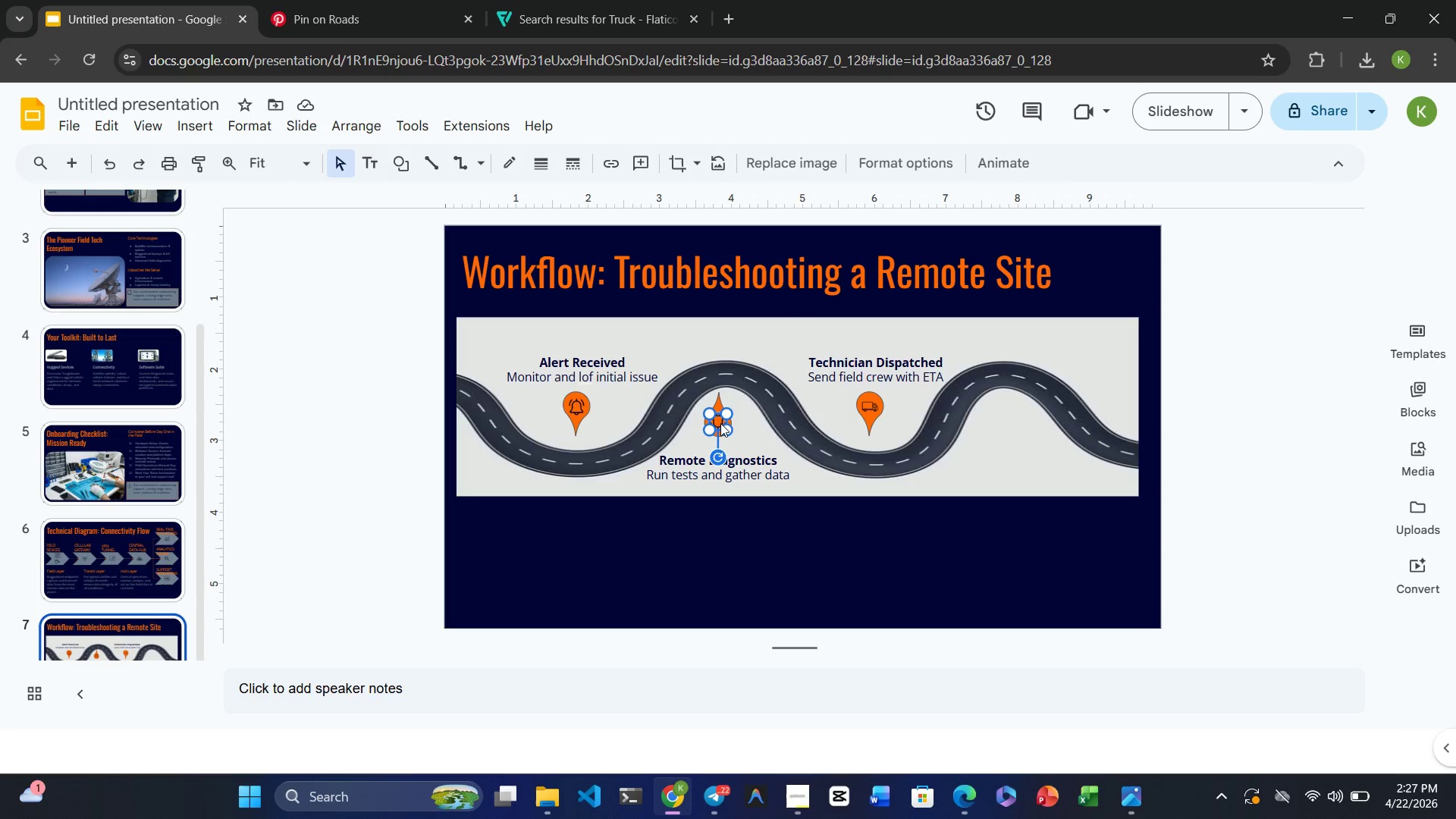 
left_click([387, 19])
 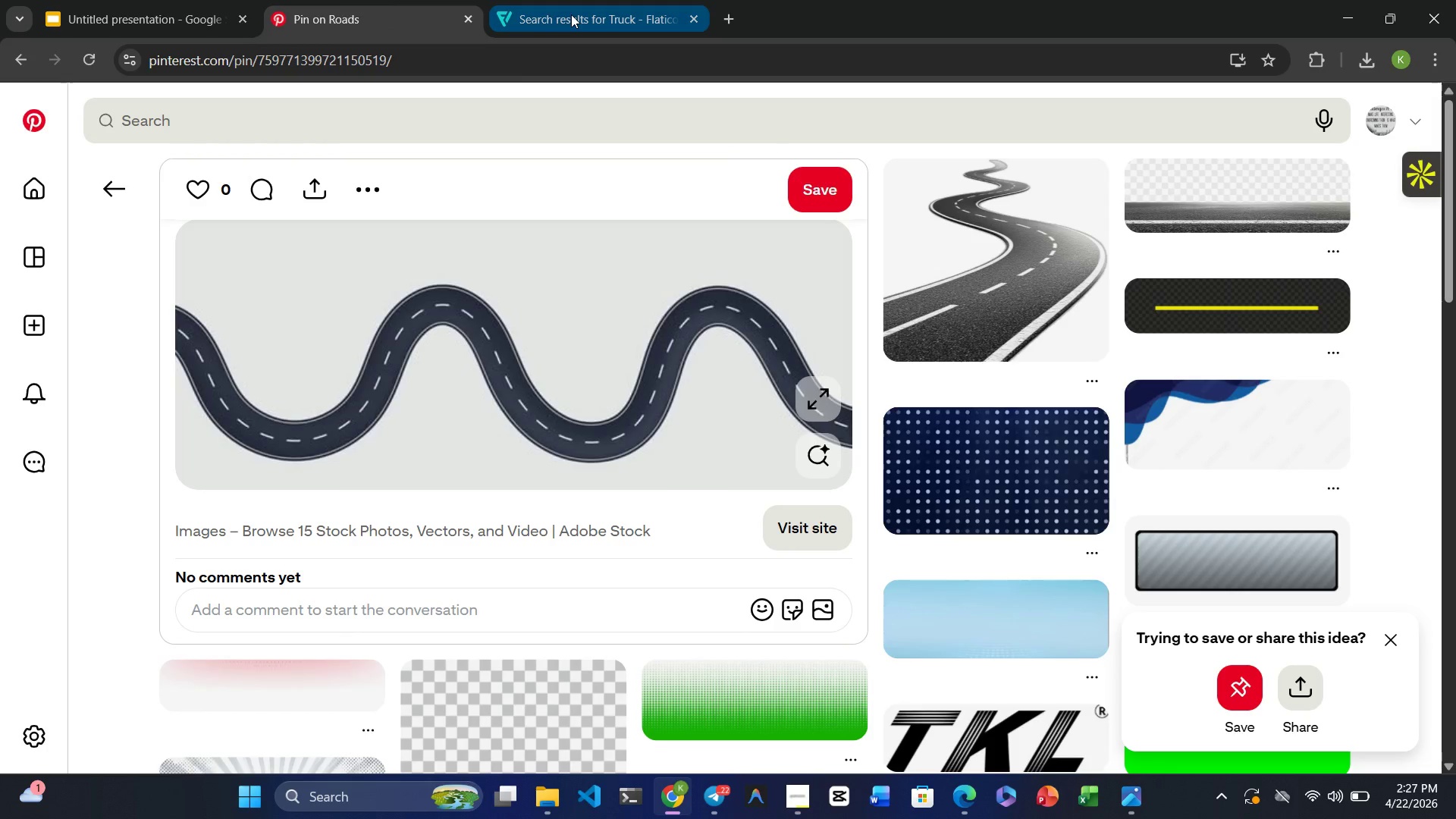 
left_click([299, 141])
 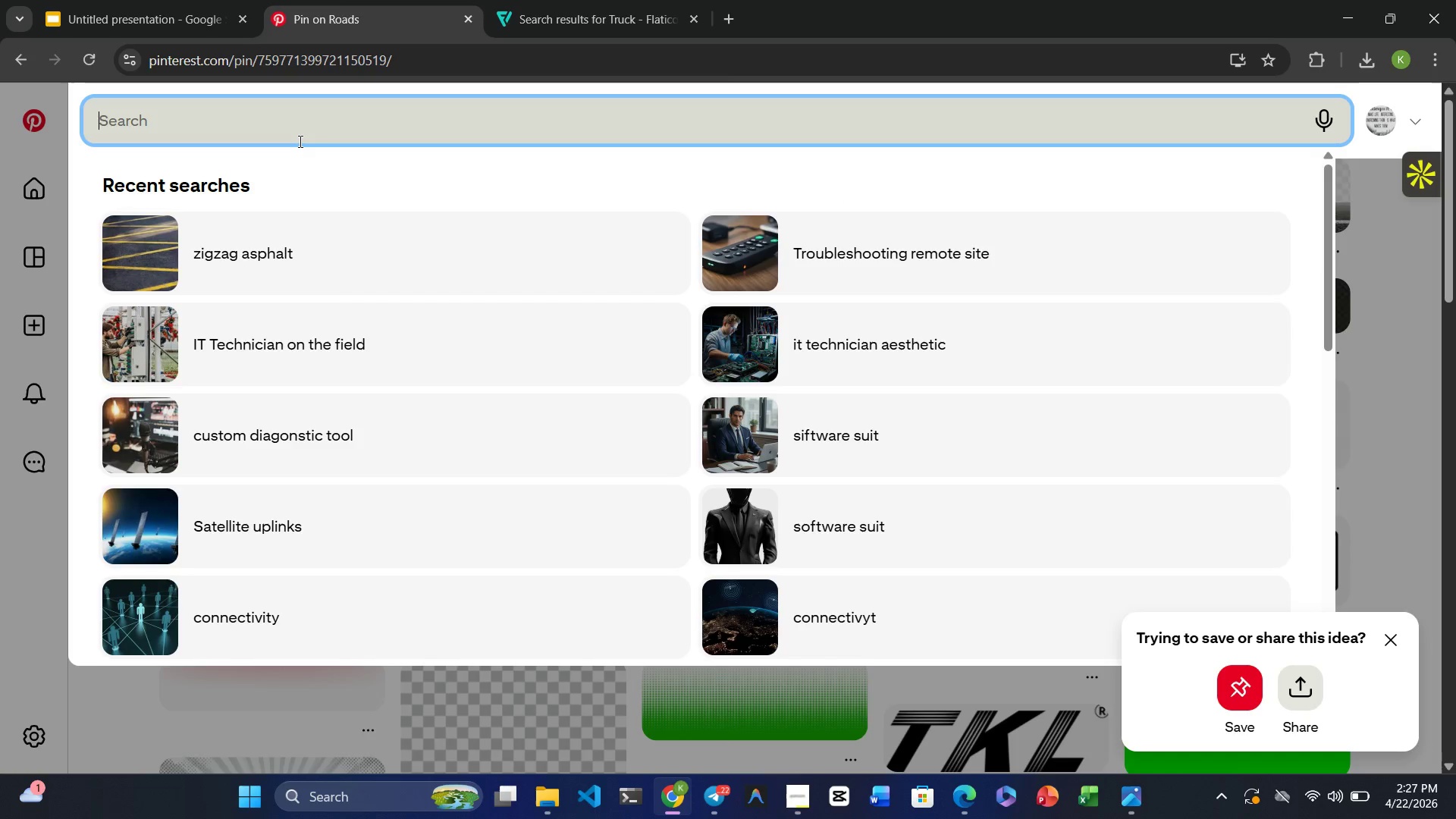 
type(desktop)
 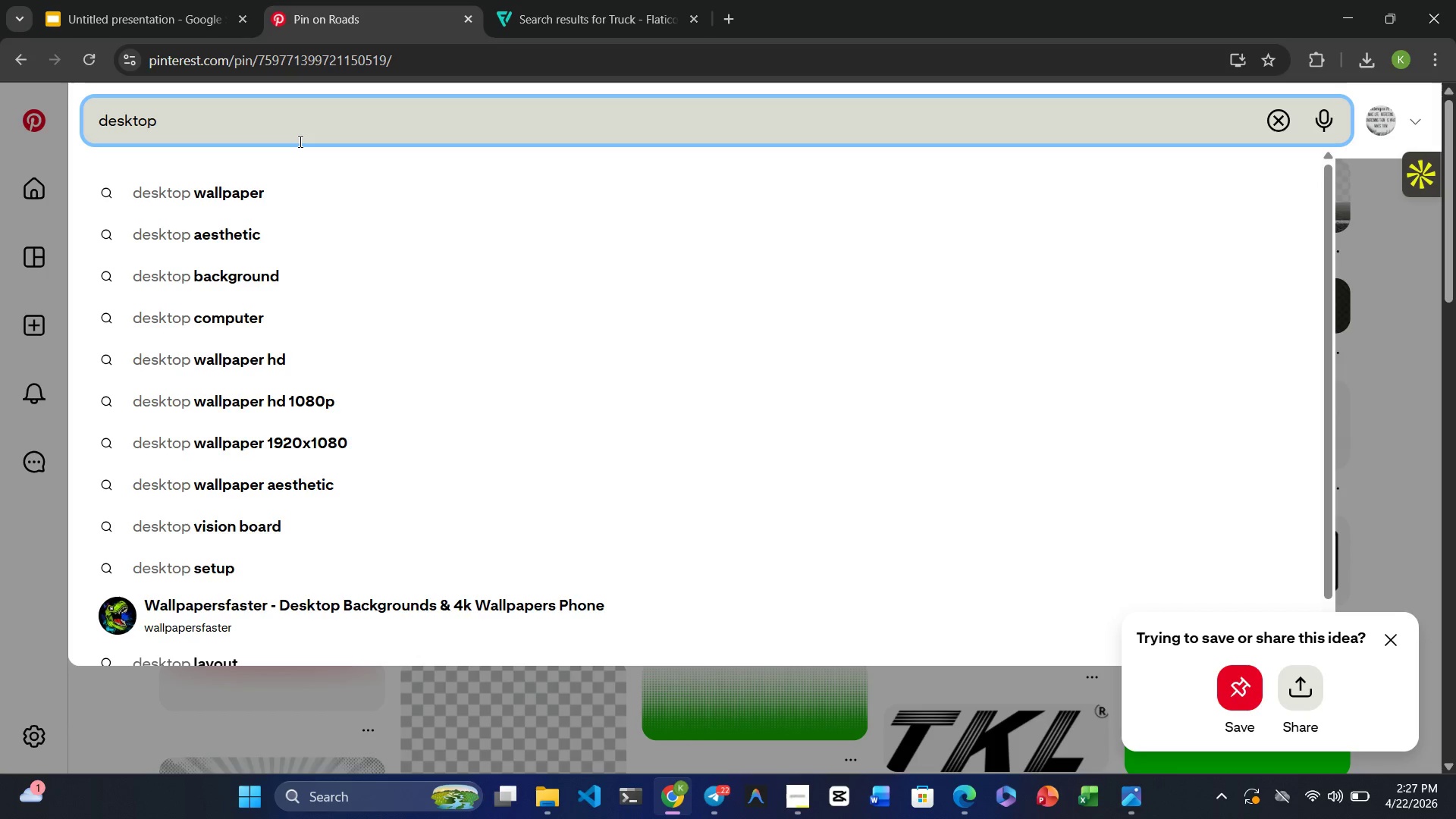 
key(Enter)
 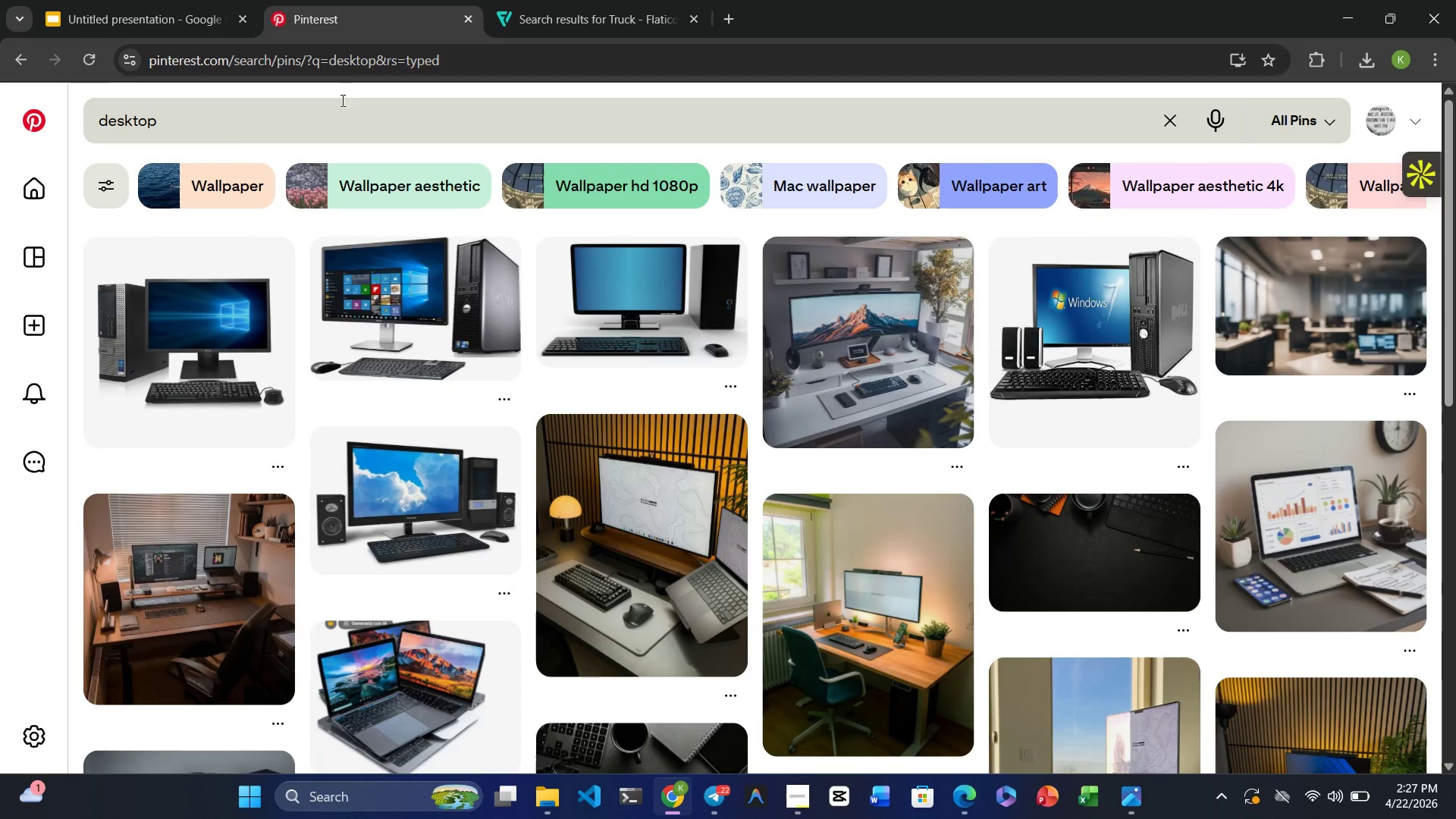 
left_click([571, 5])
 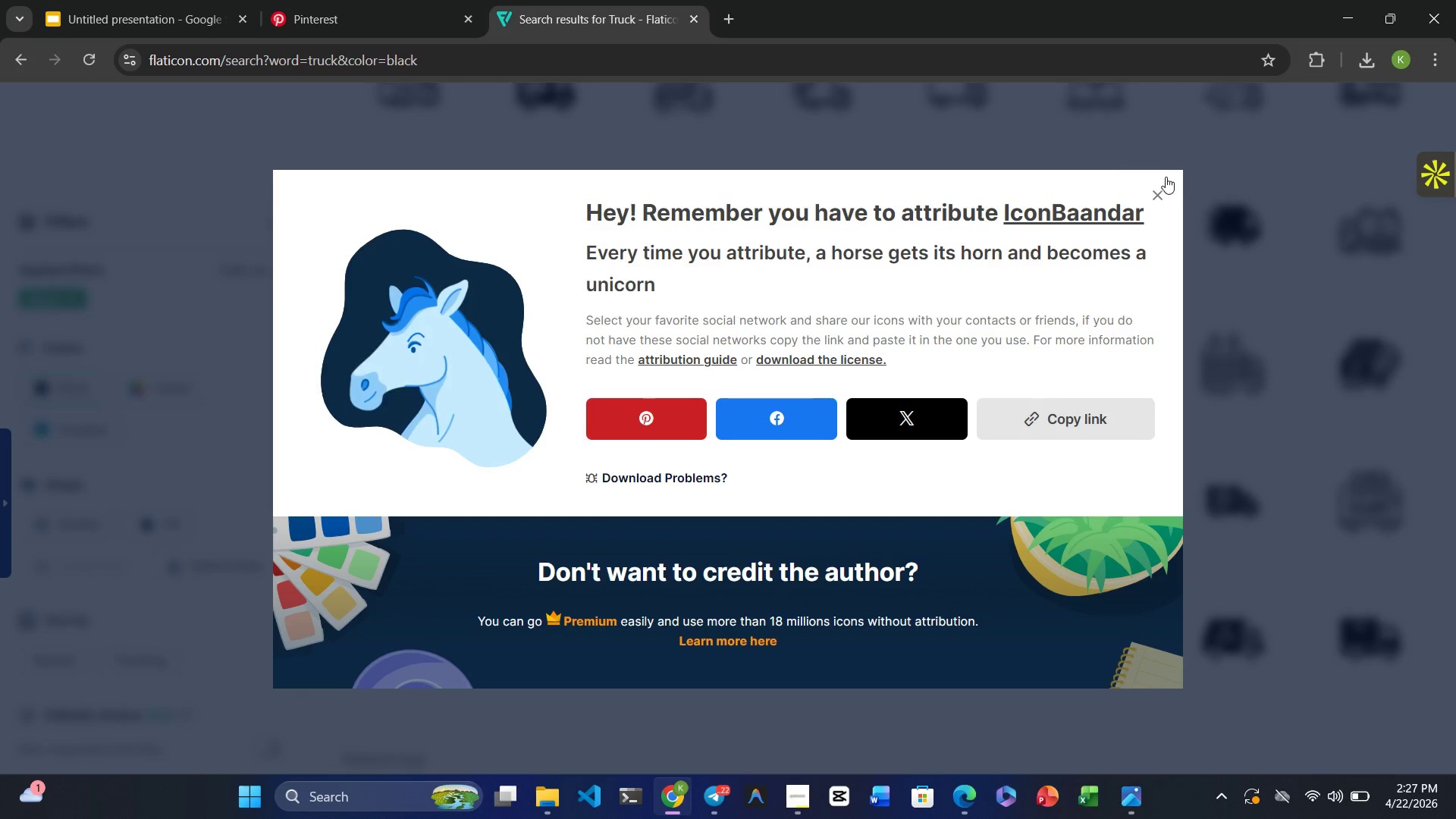 
left_click([1165, 184])
 